 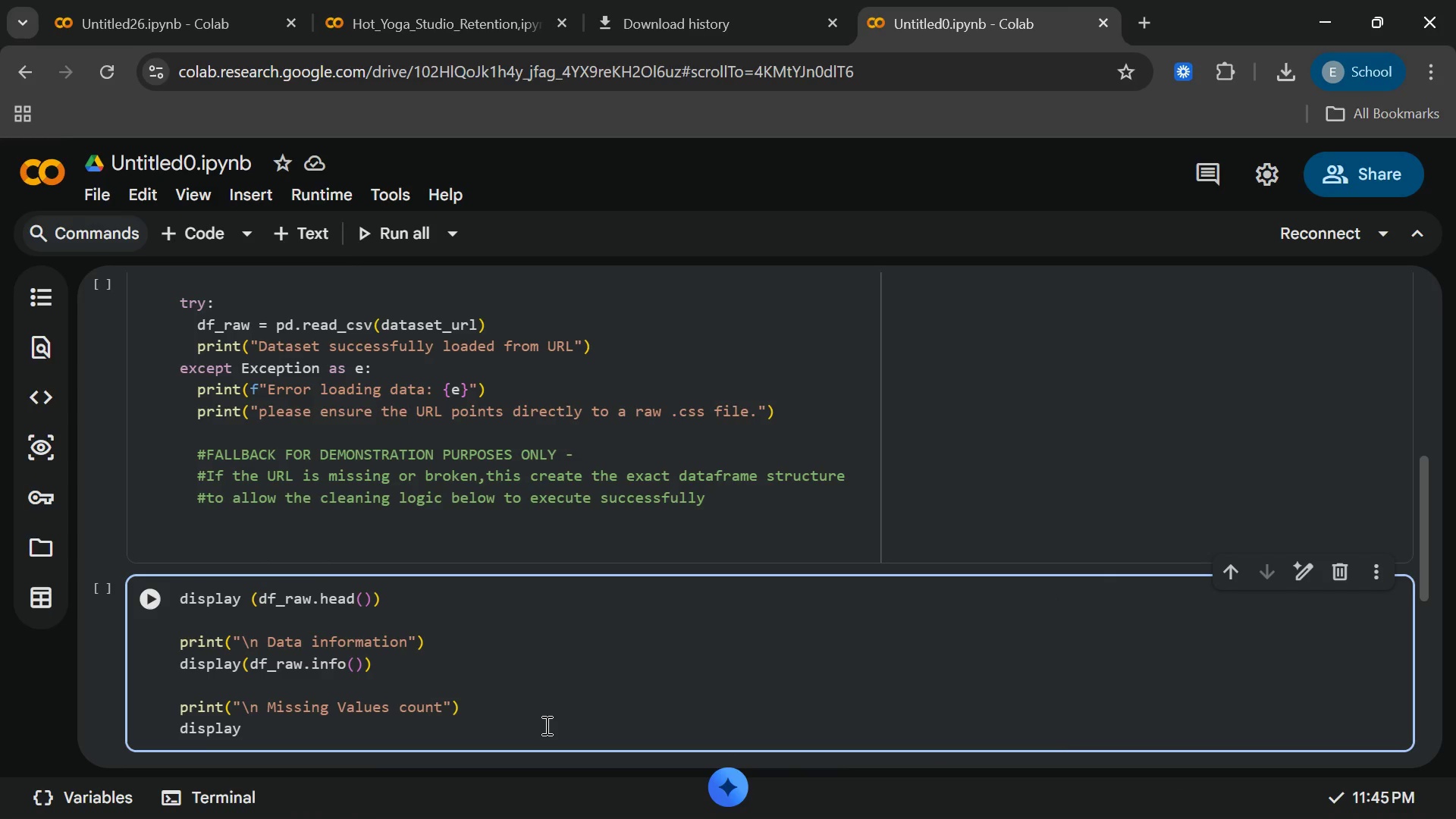 
type((df_raw)
 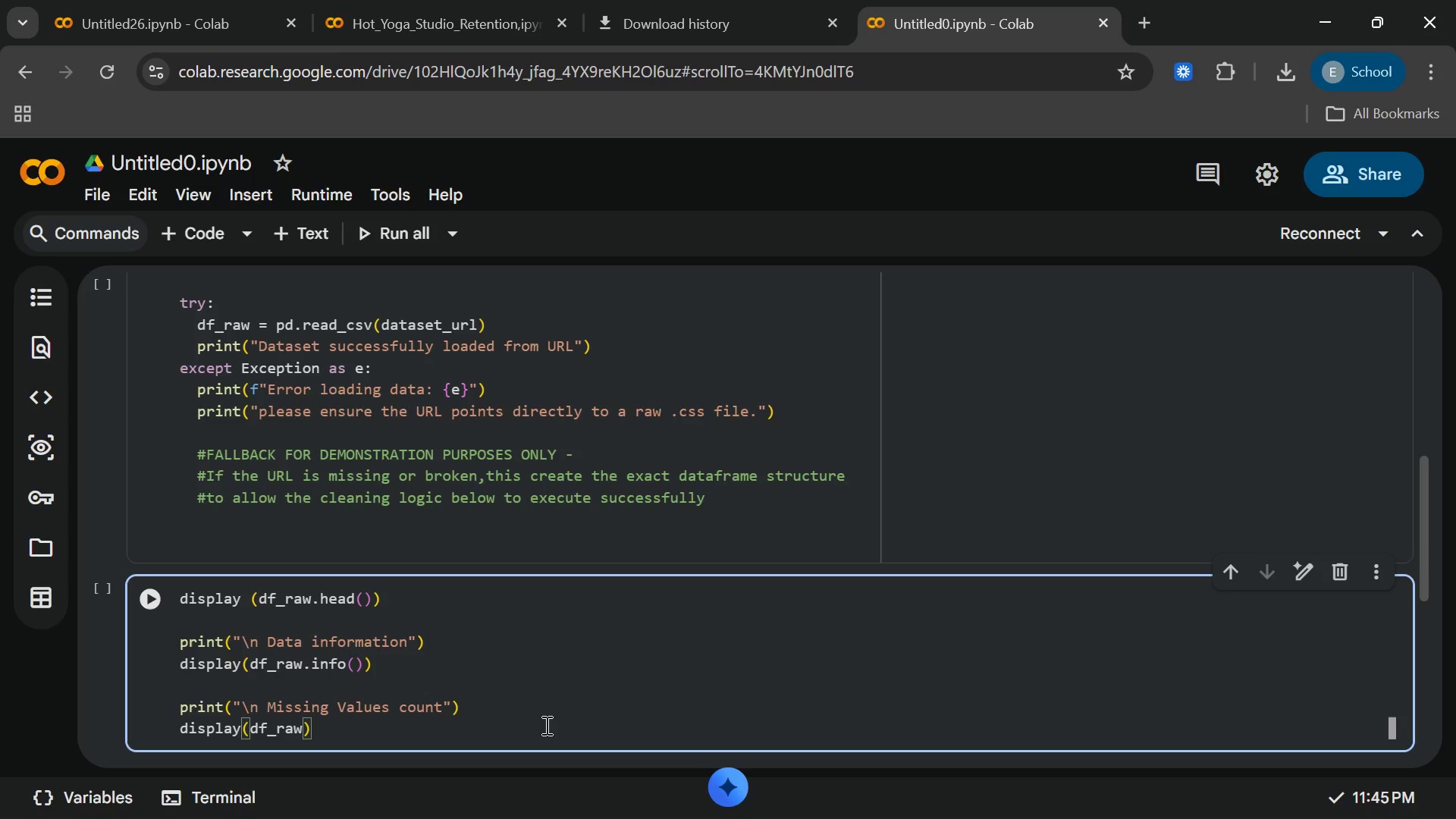 
type(.is null)
 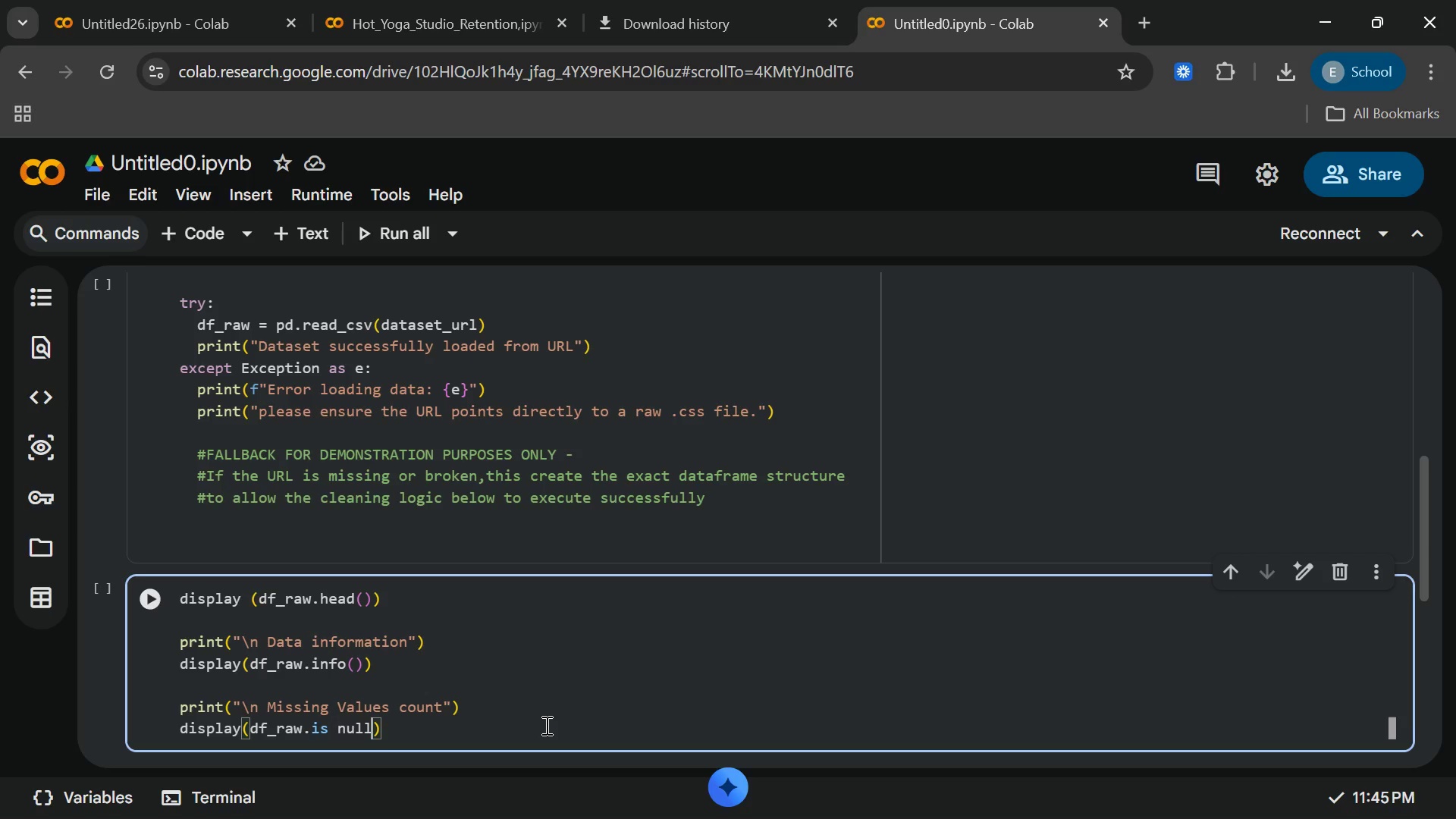 
key(ArrowLeft)
 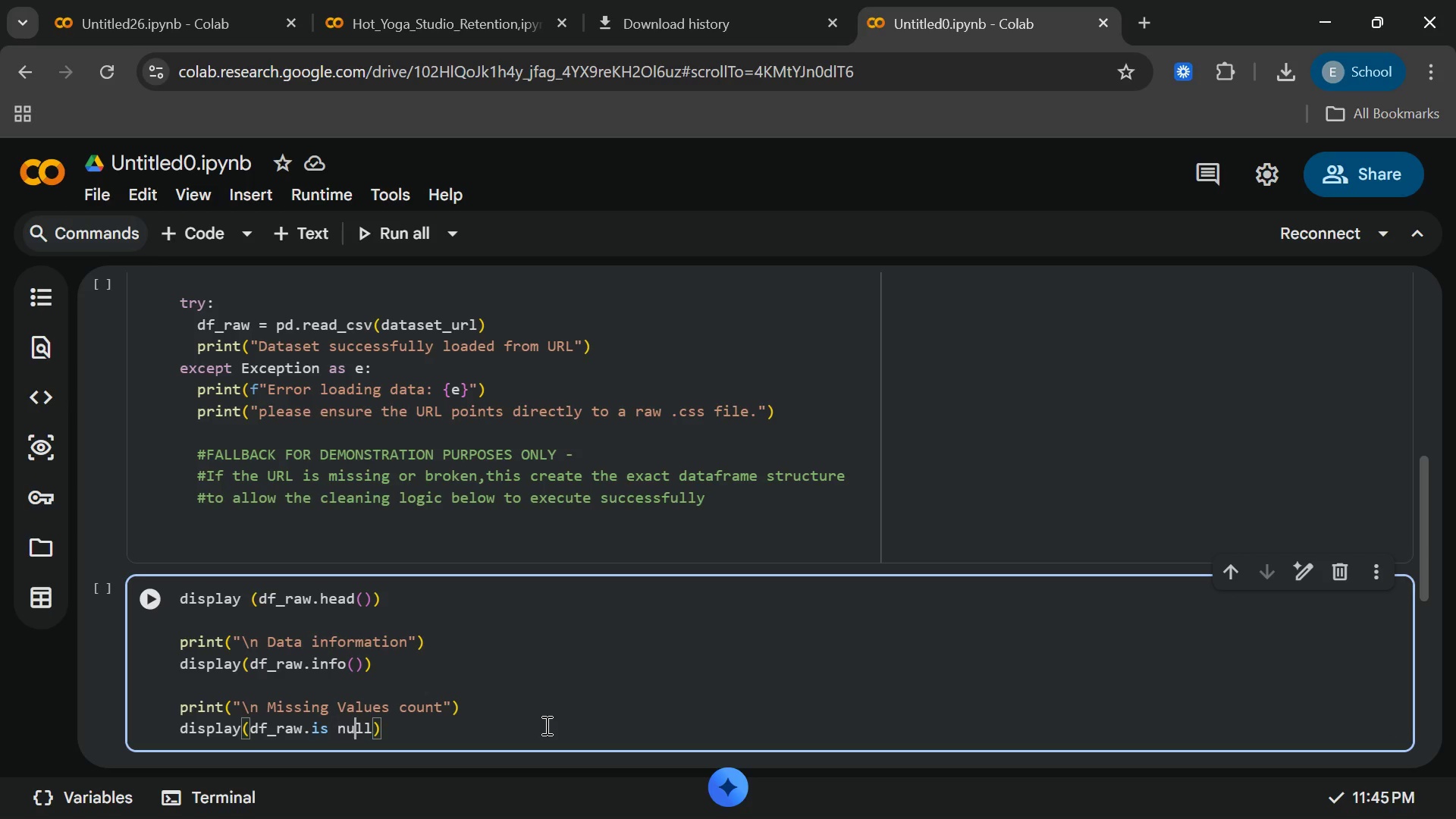 
key(ArrowLeft)
 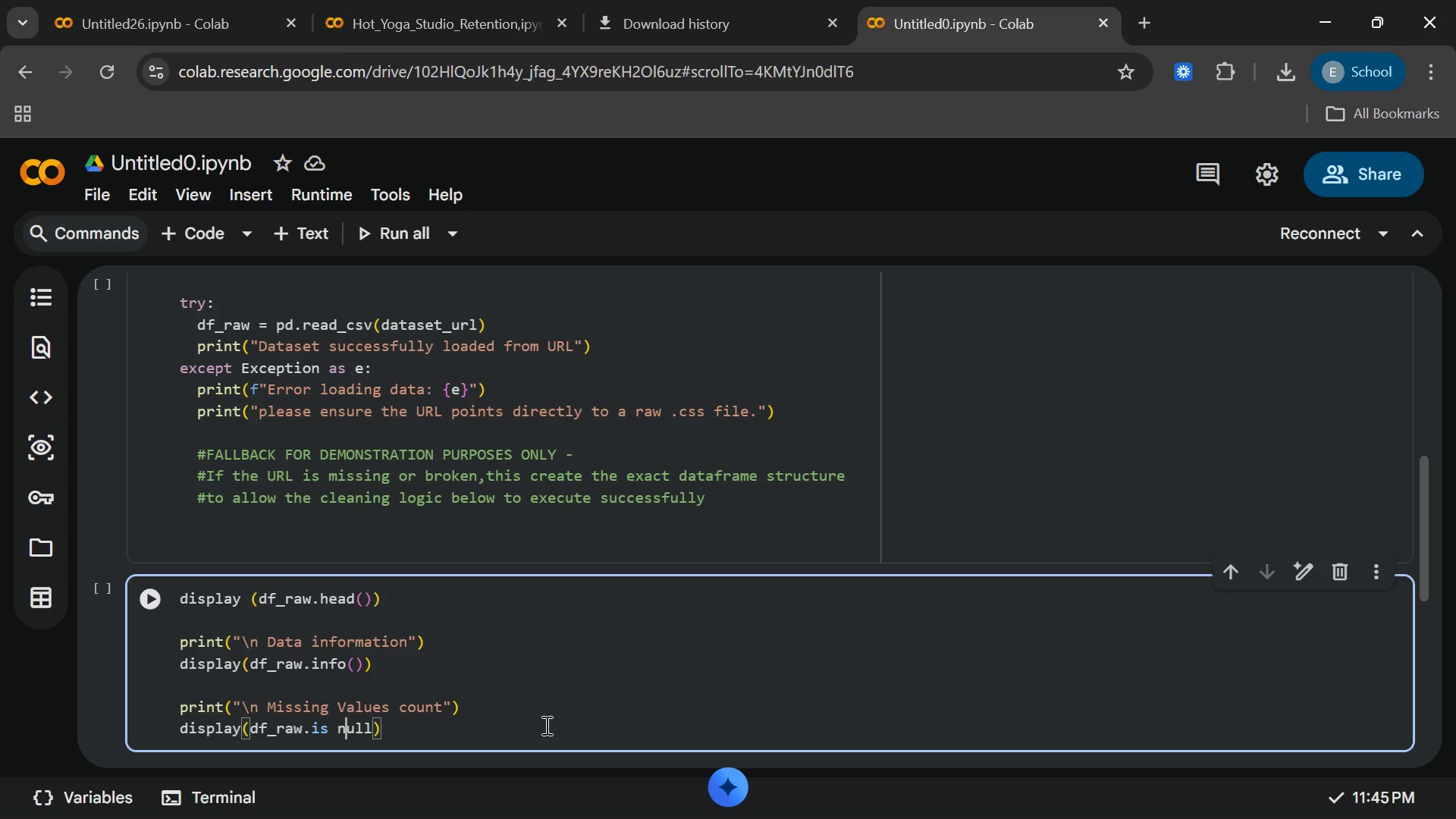 
key(ArrowLeft)
 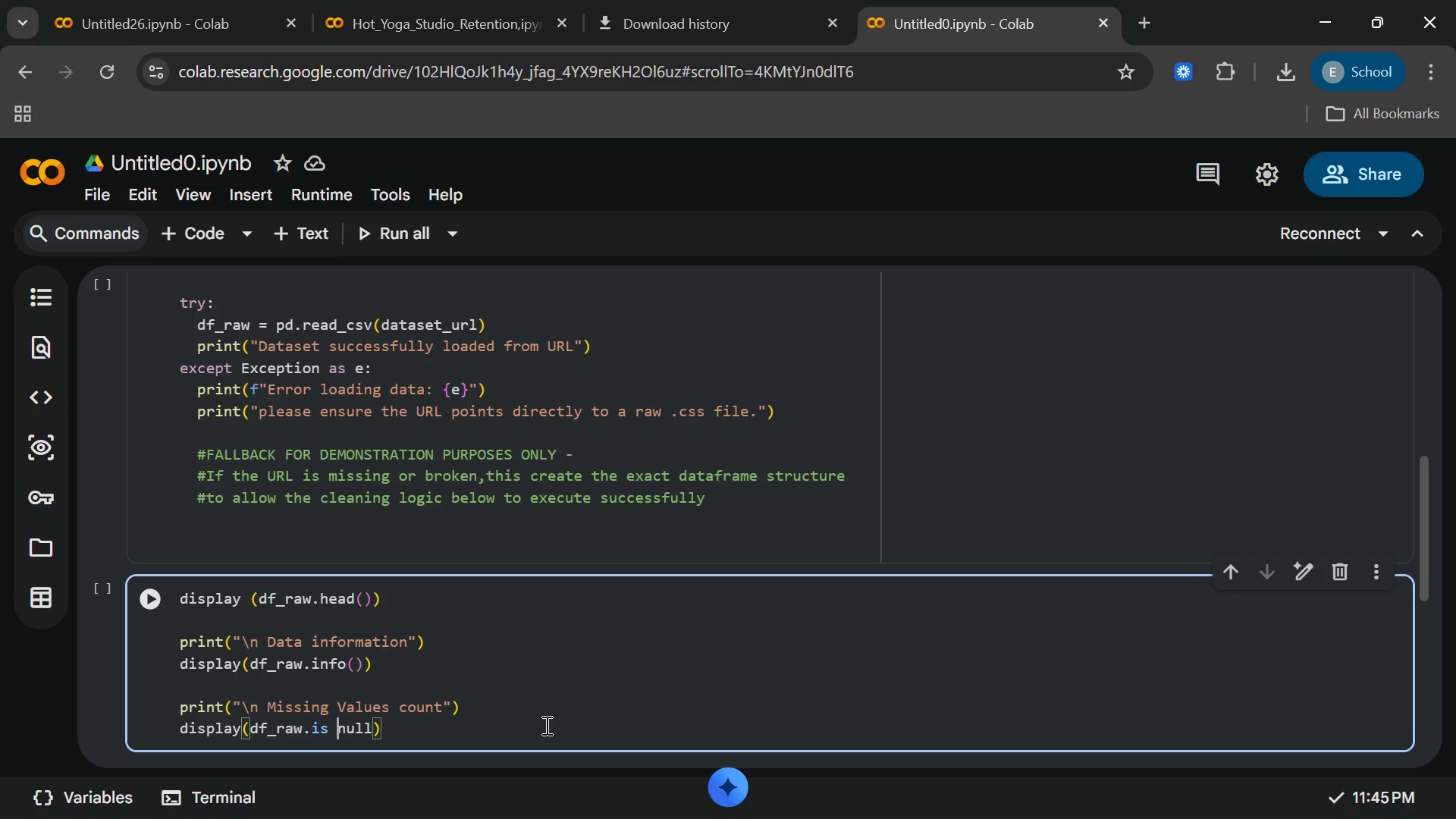 
key(ArrowLeft)
 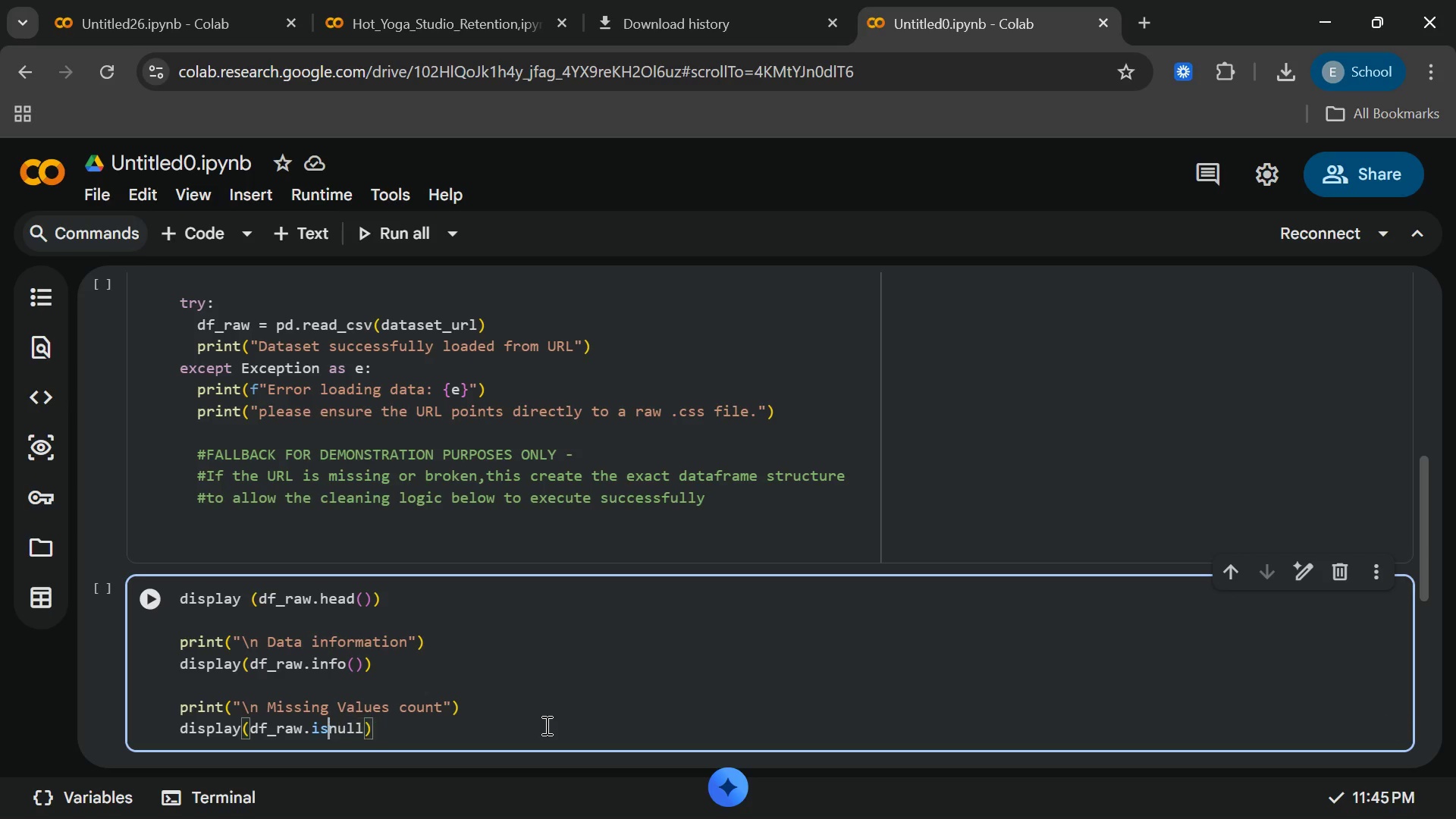 
key(Backspace)
 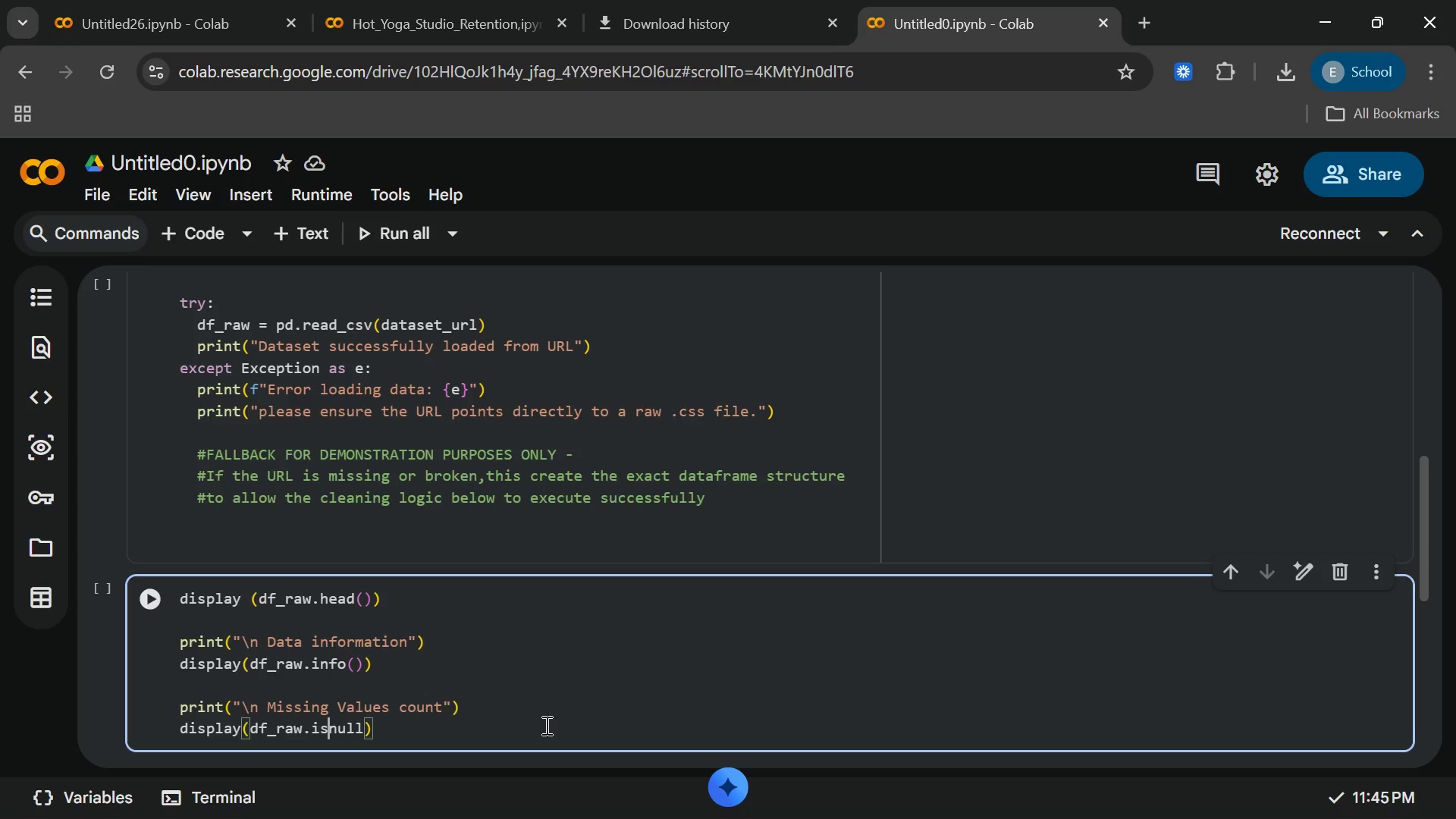 
key(ArrowRight)
 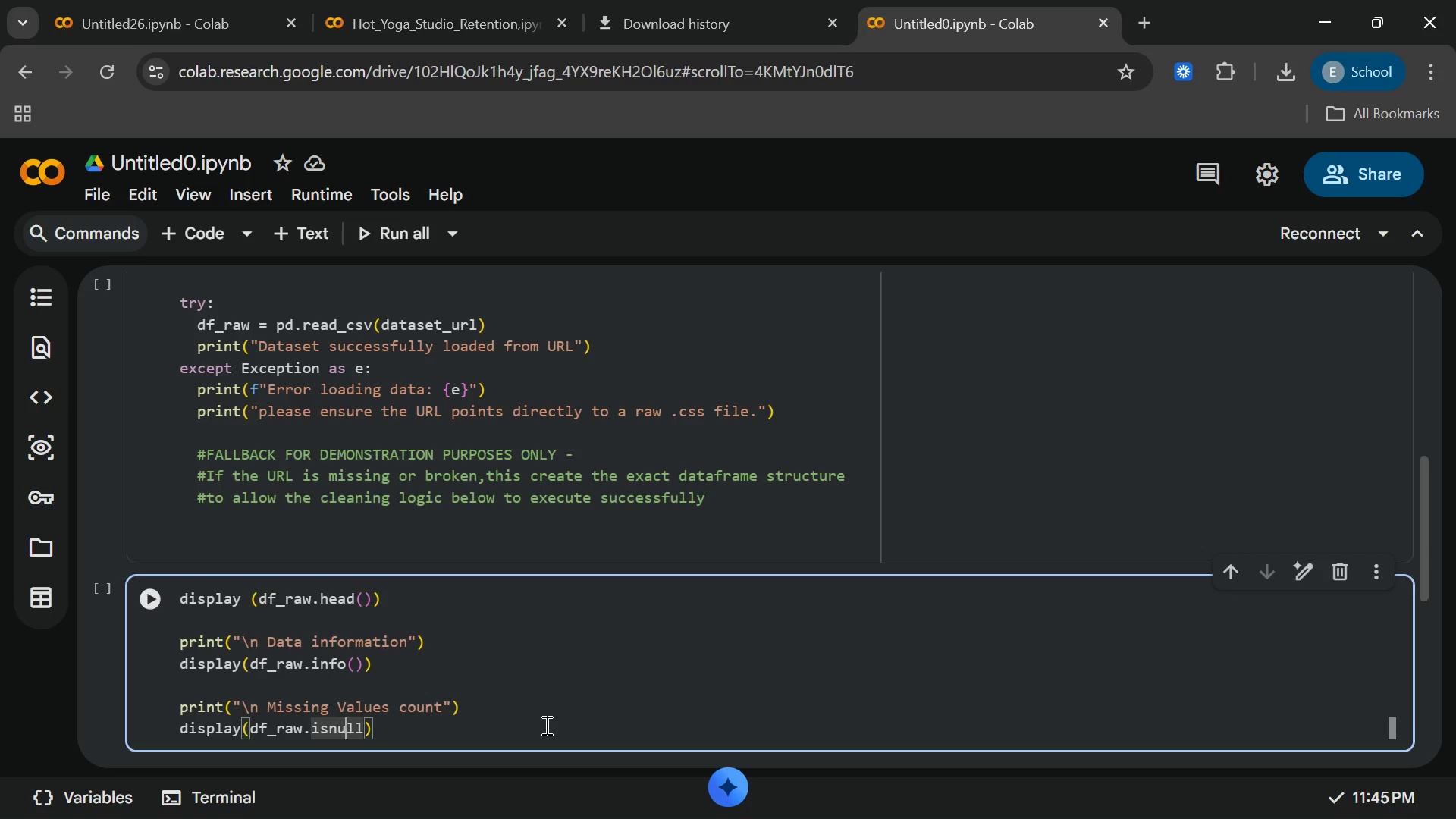 
key(ArrowRight)
 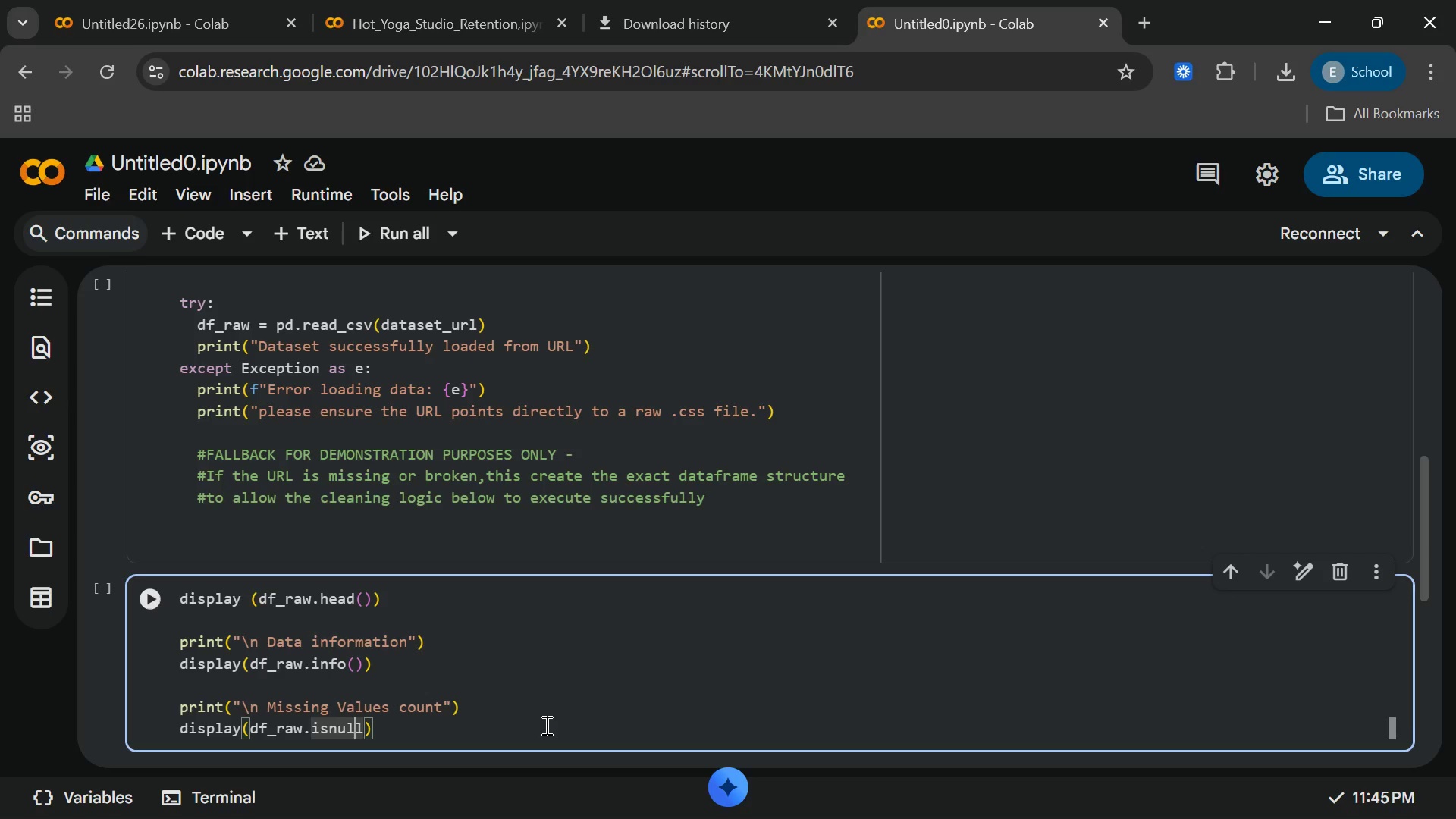 
key(ArrowRight)
 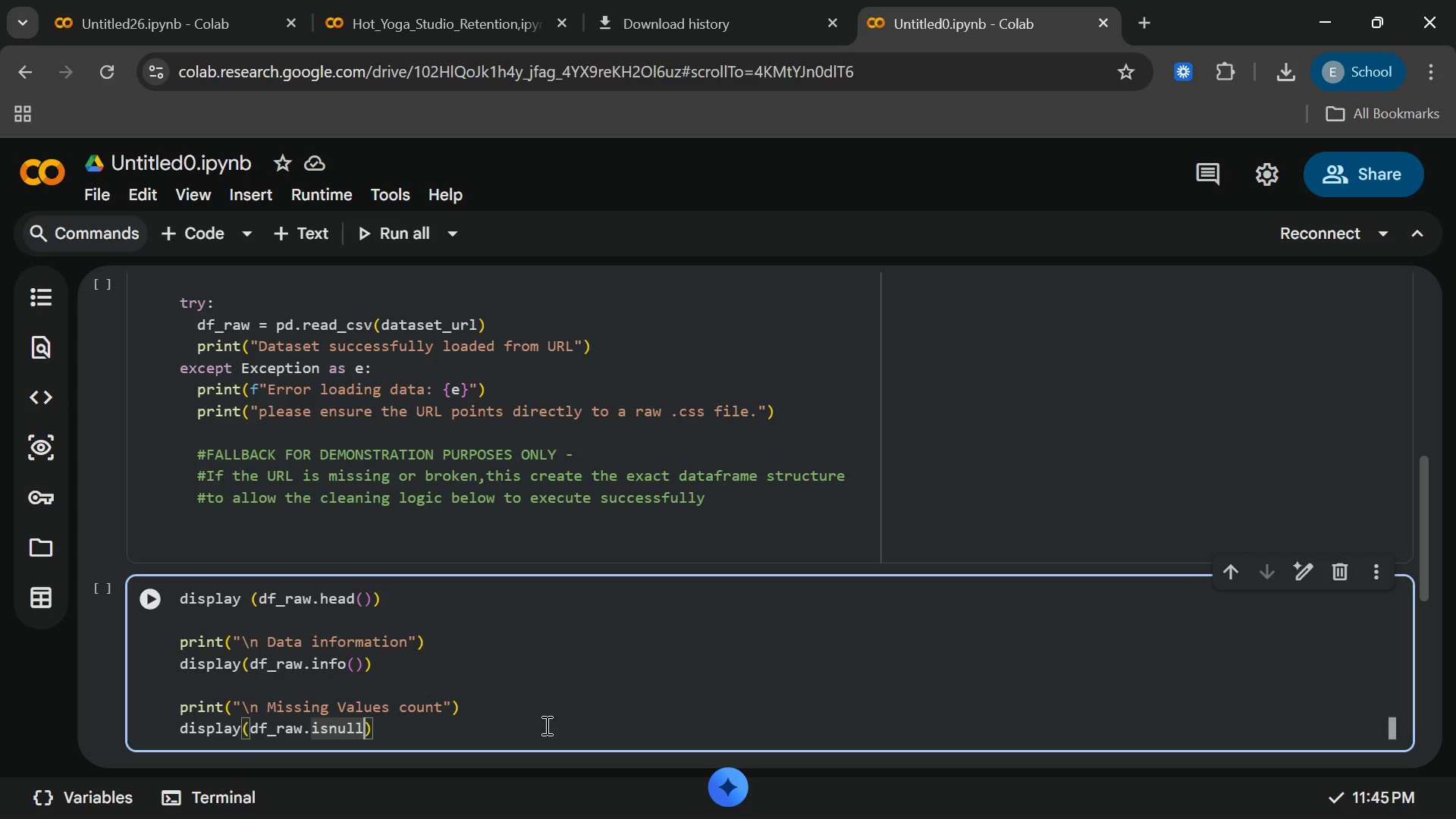 
key(ArrowRight)
 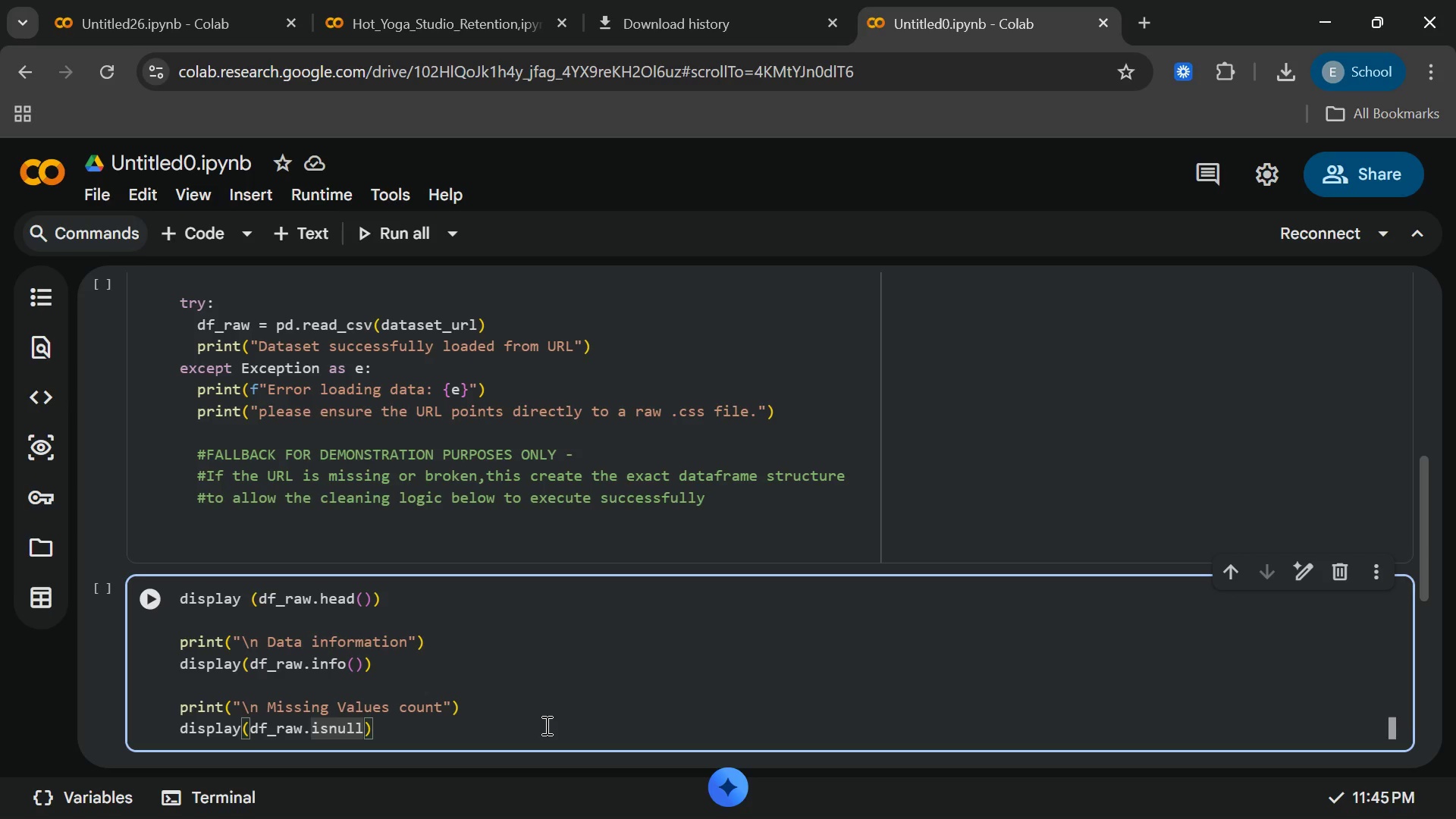 
key(Shift+9)
 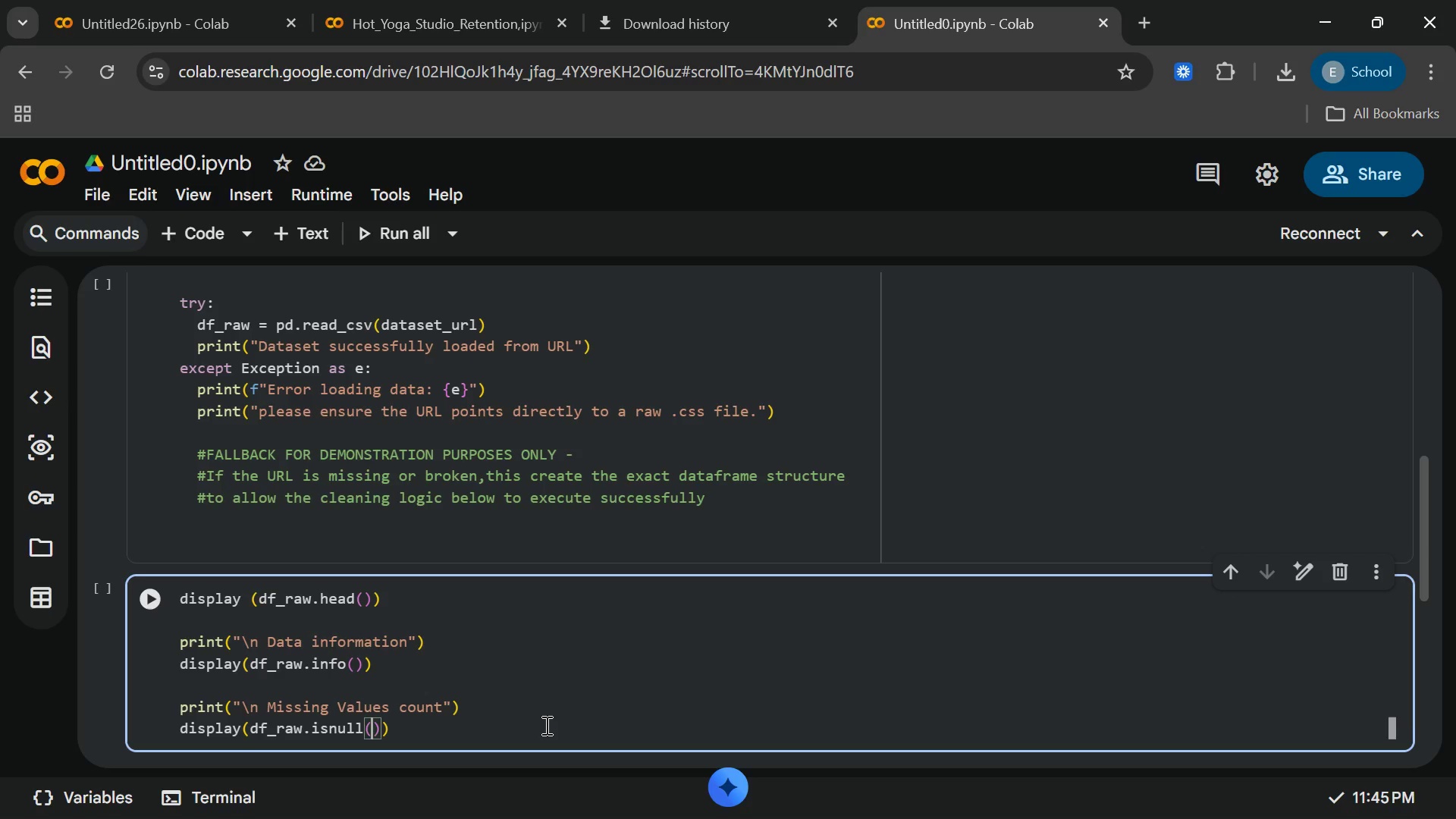 
key(ArrowRight)
 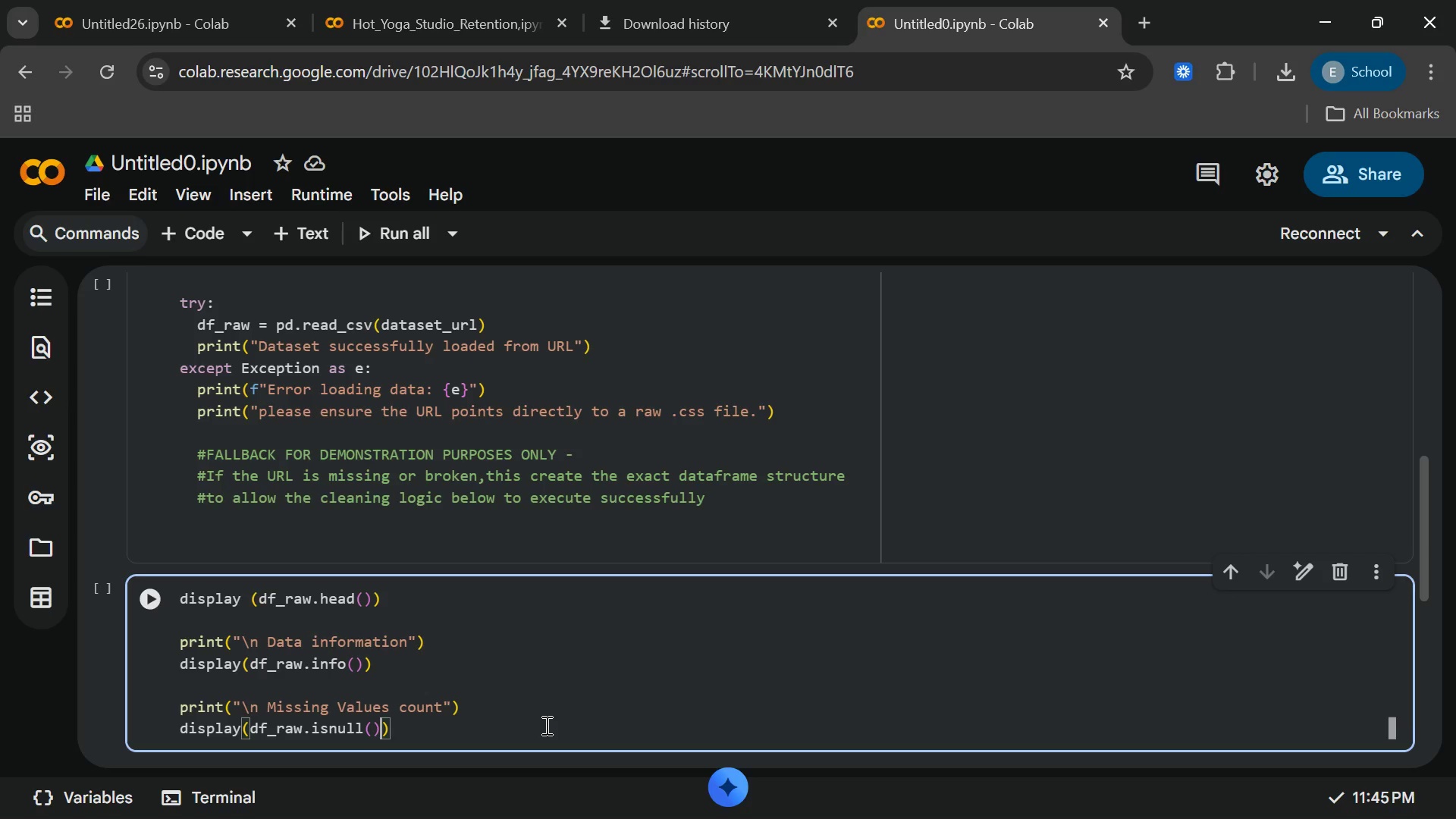 
type(.sum)
 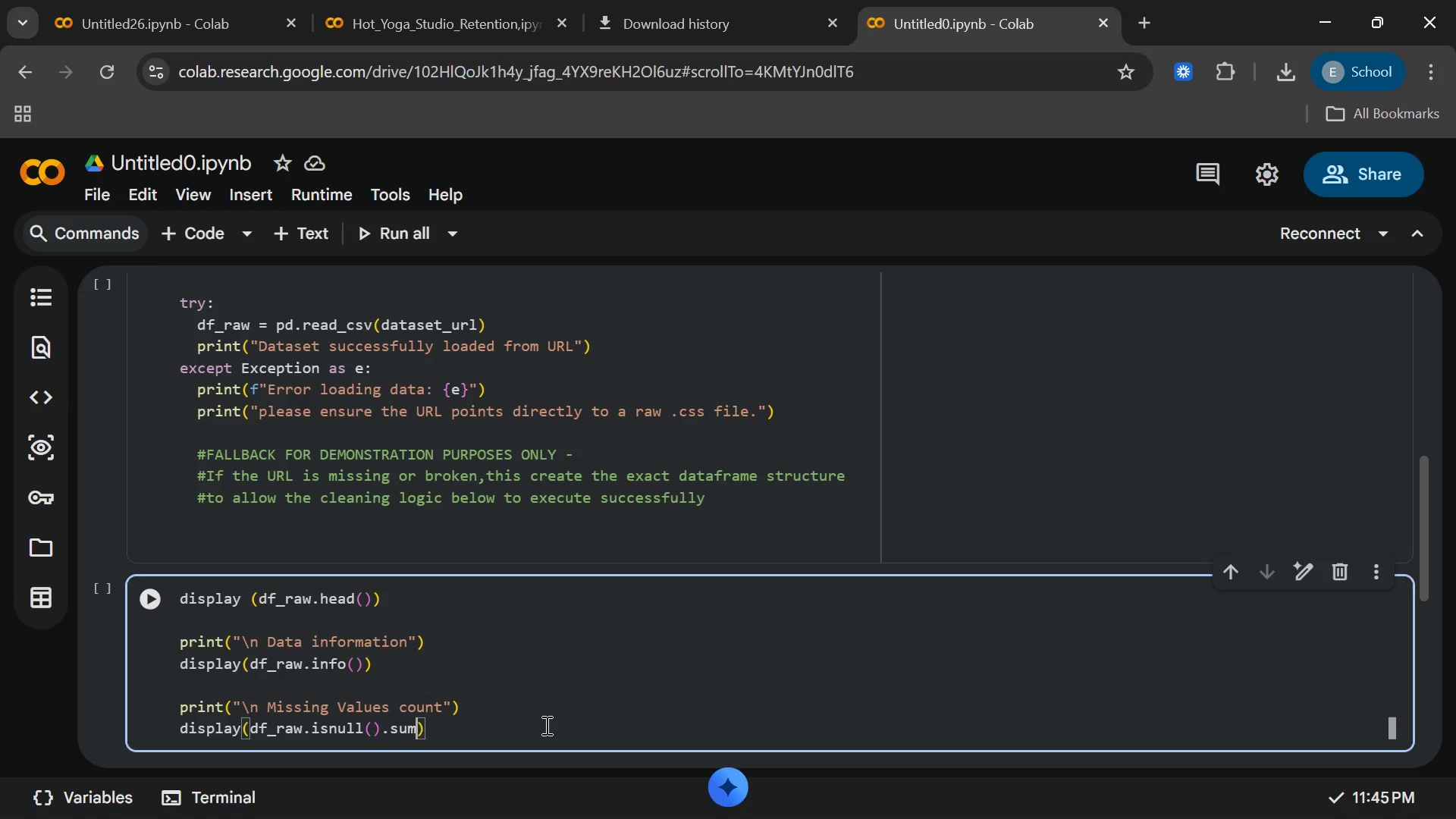 
key(Shift+9)
 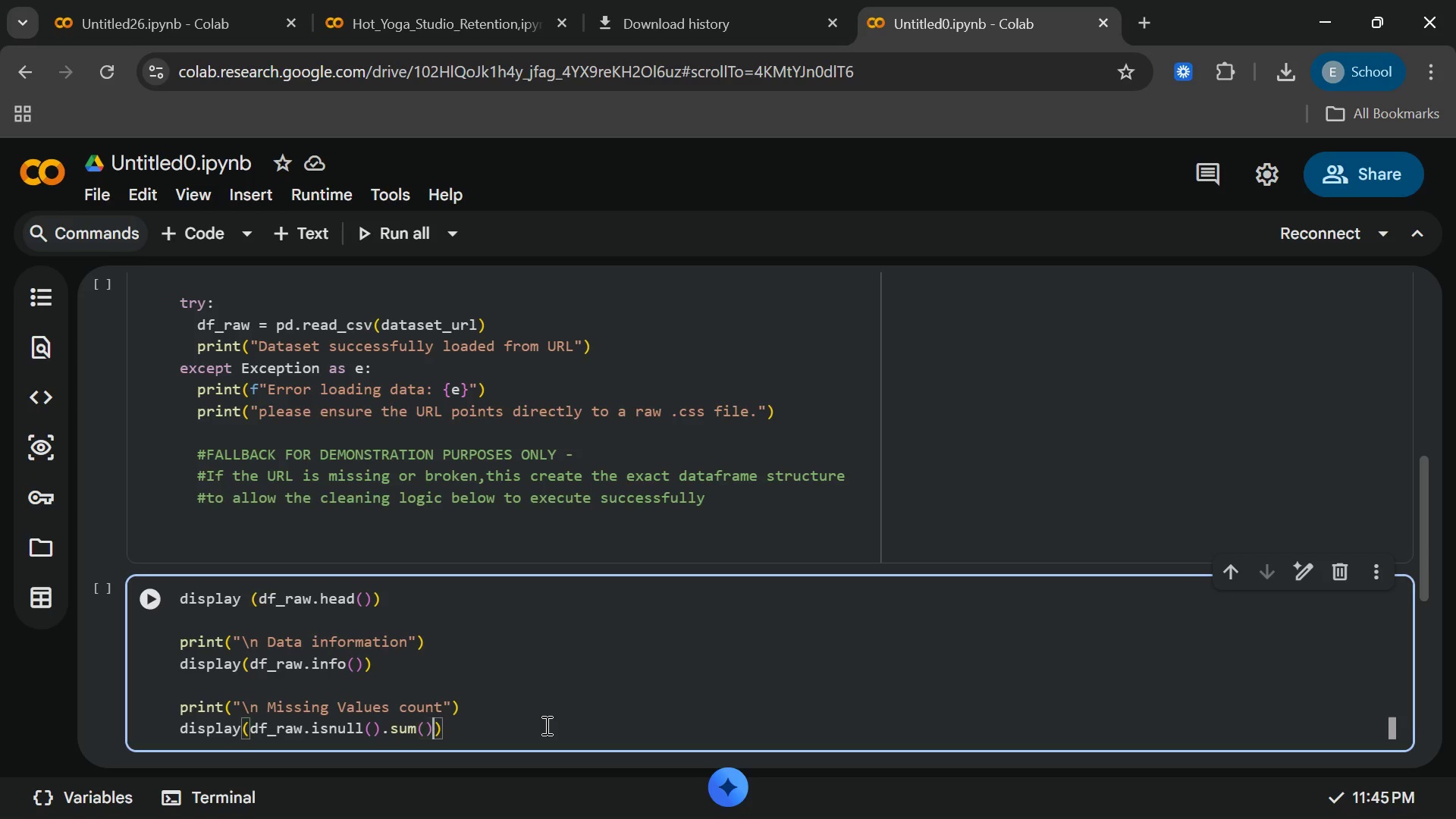 
key(ArrowRight)
 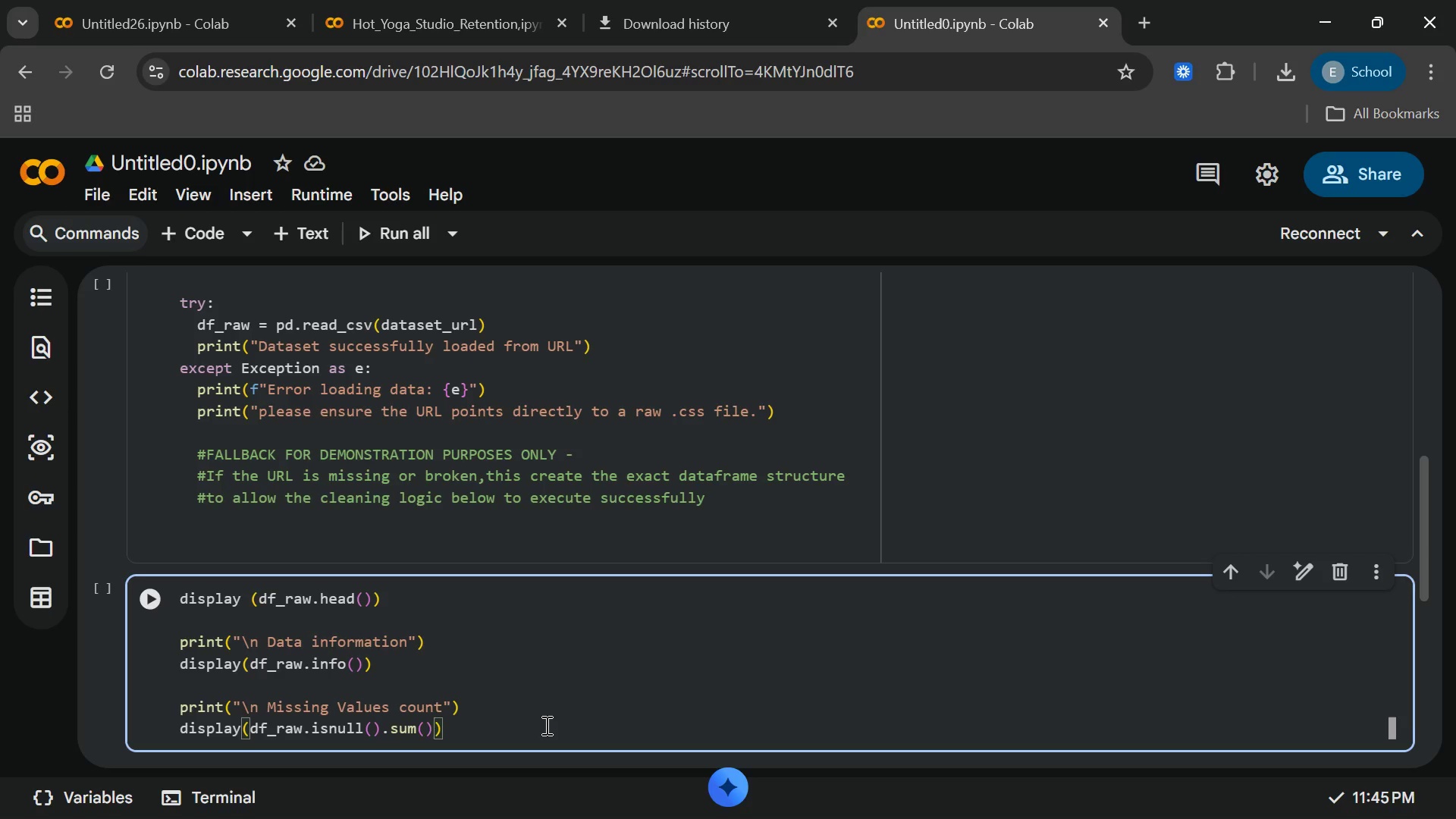 
key(ArrowRight)
 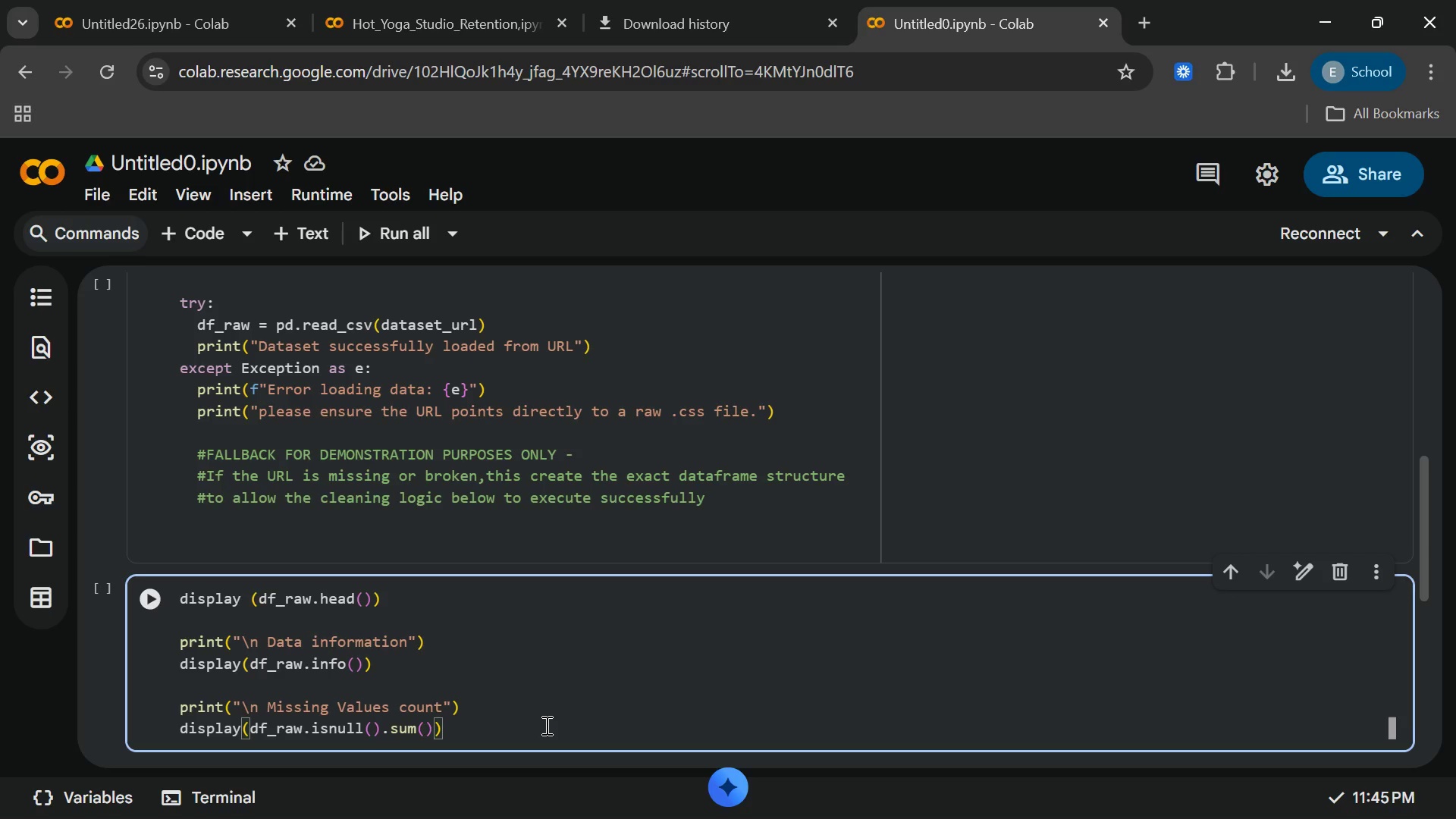 
key(Enter)
 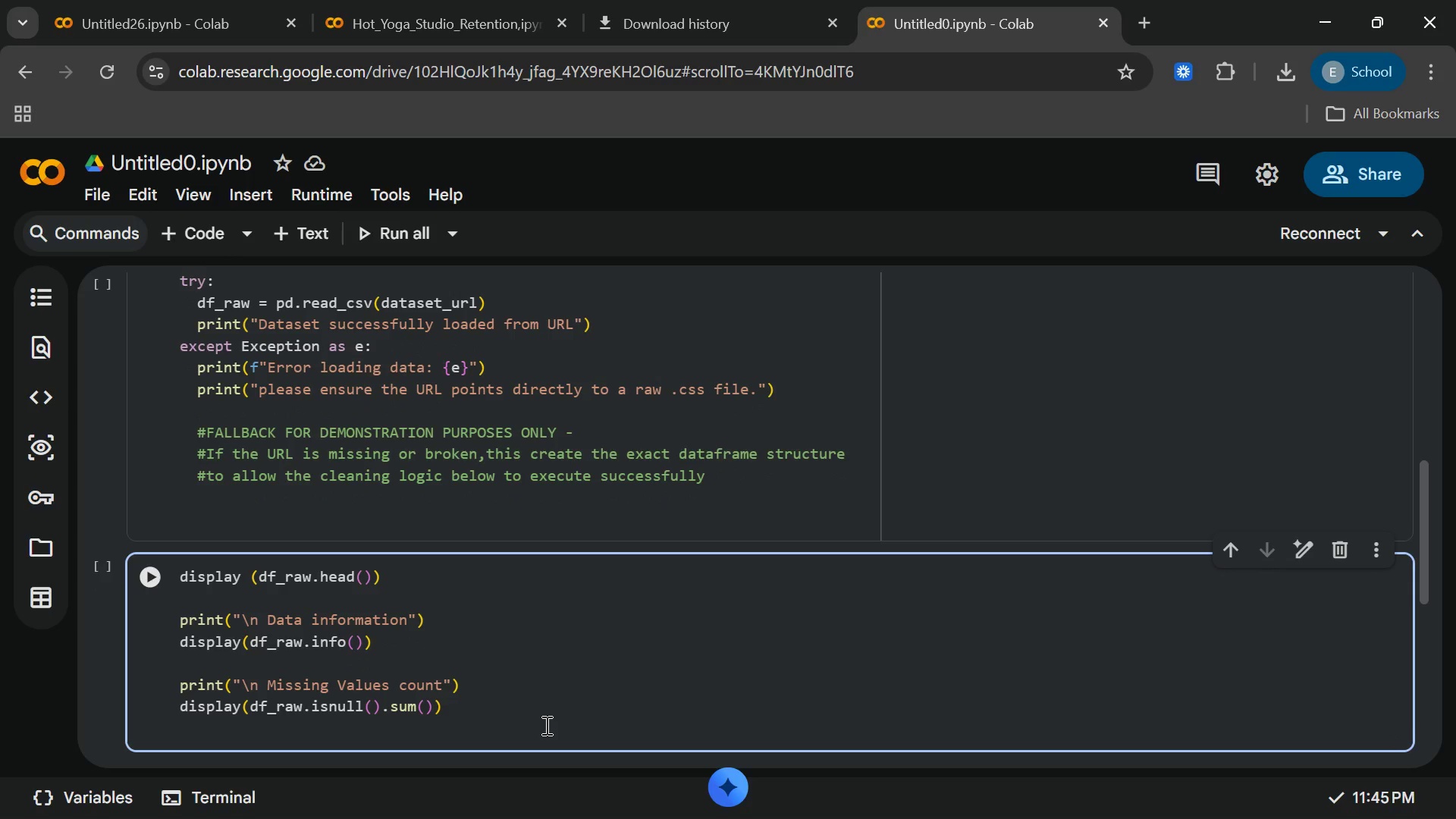 
key(Enter)
 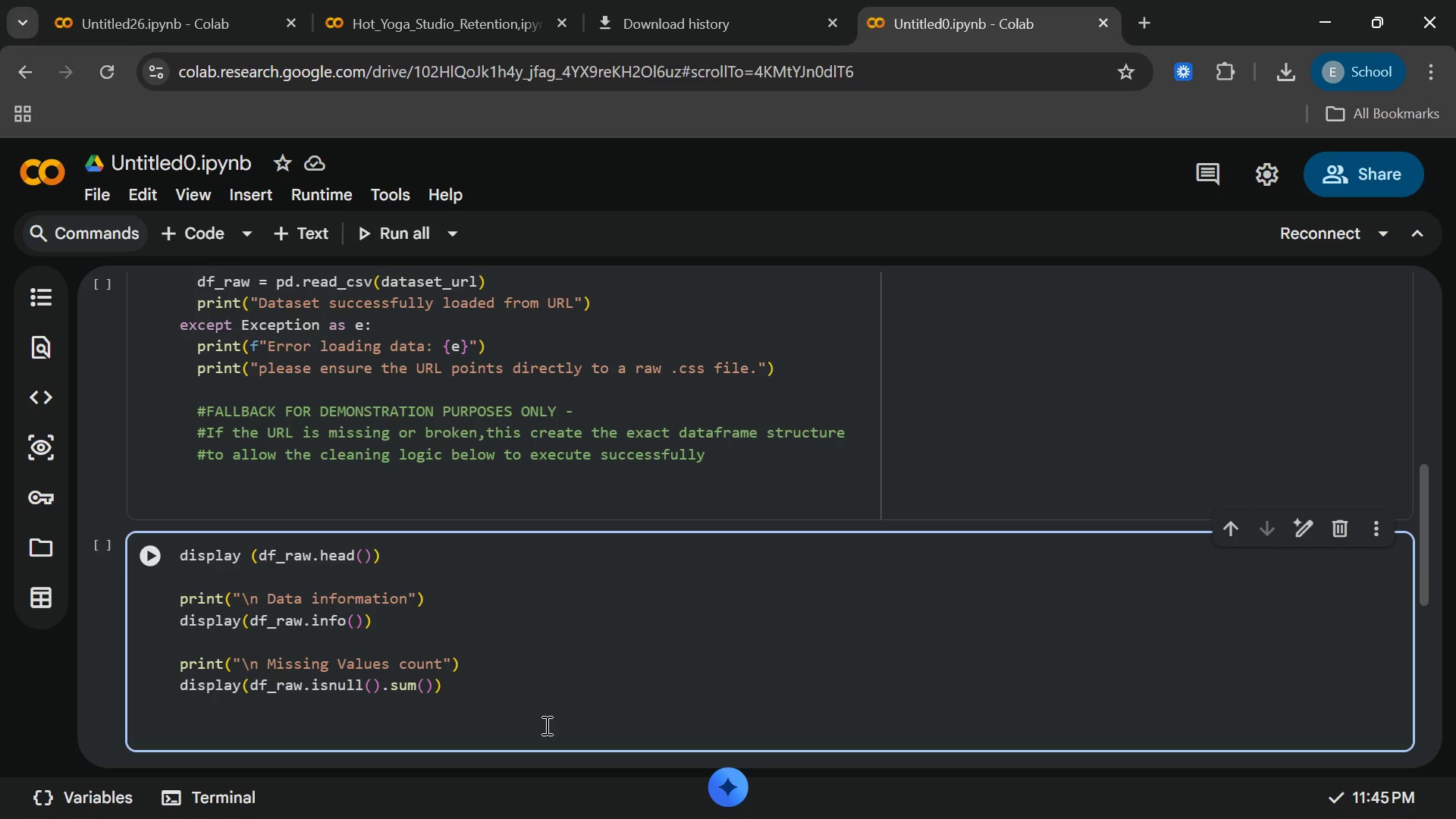 
type(df_raw["Mtr)
key(Backspace)
key(Backspace)
type(ateria)
 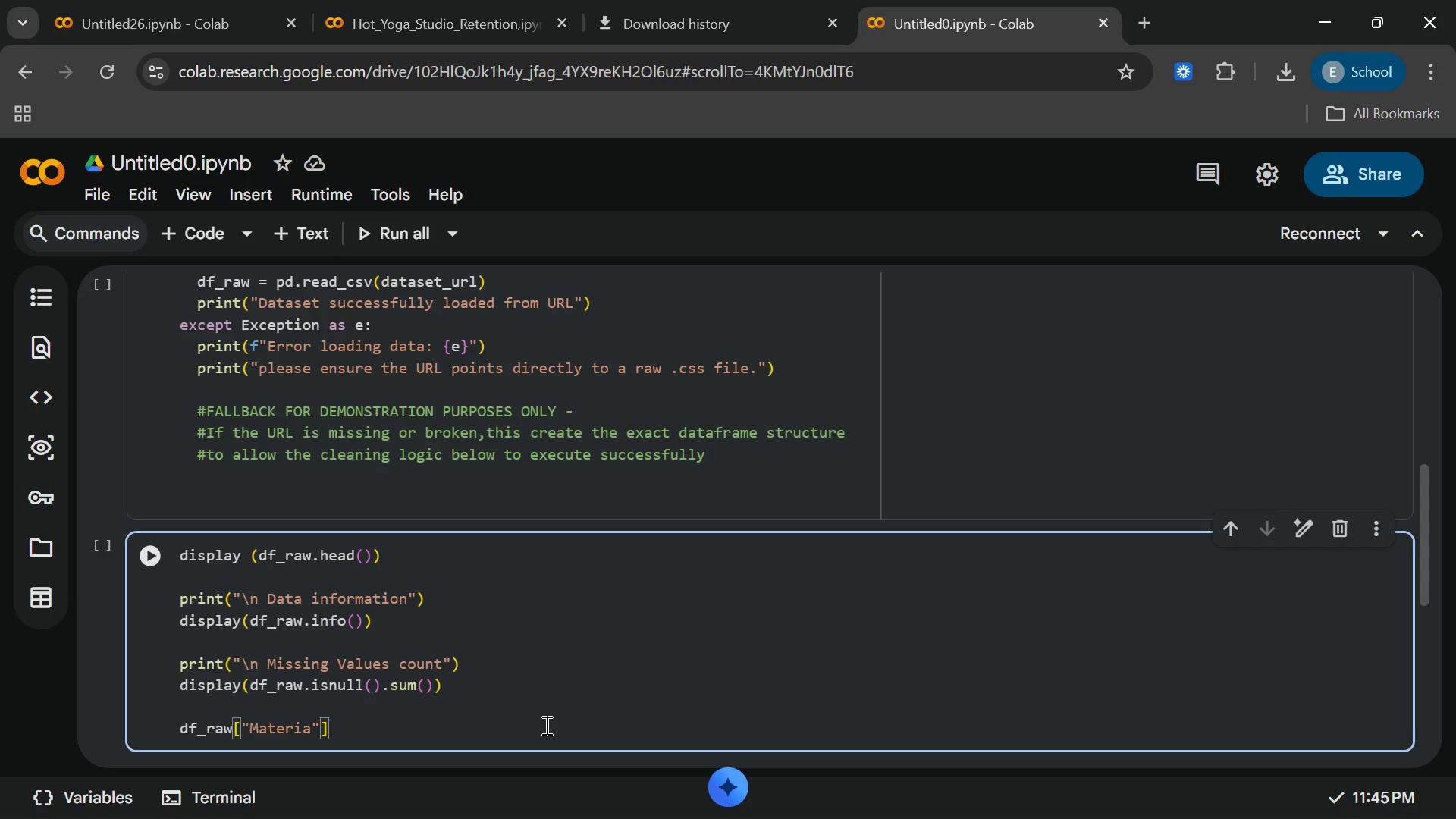 
type(l_name)
 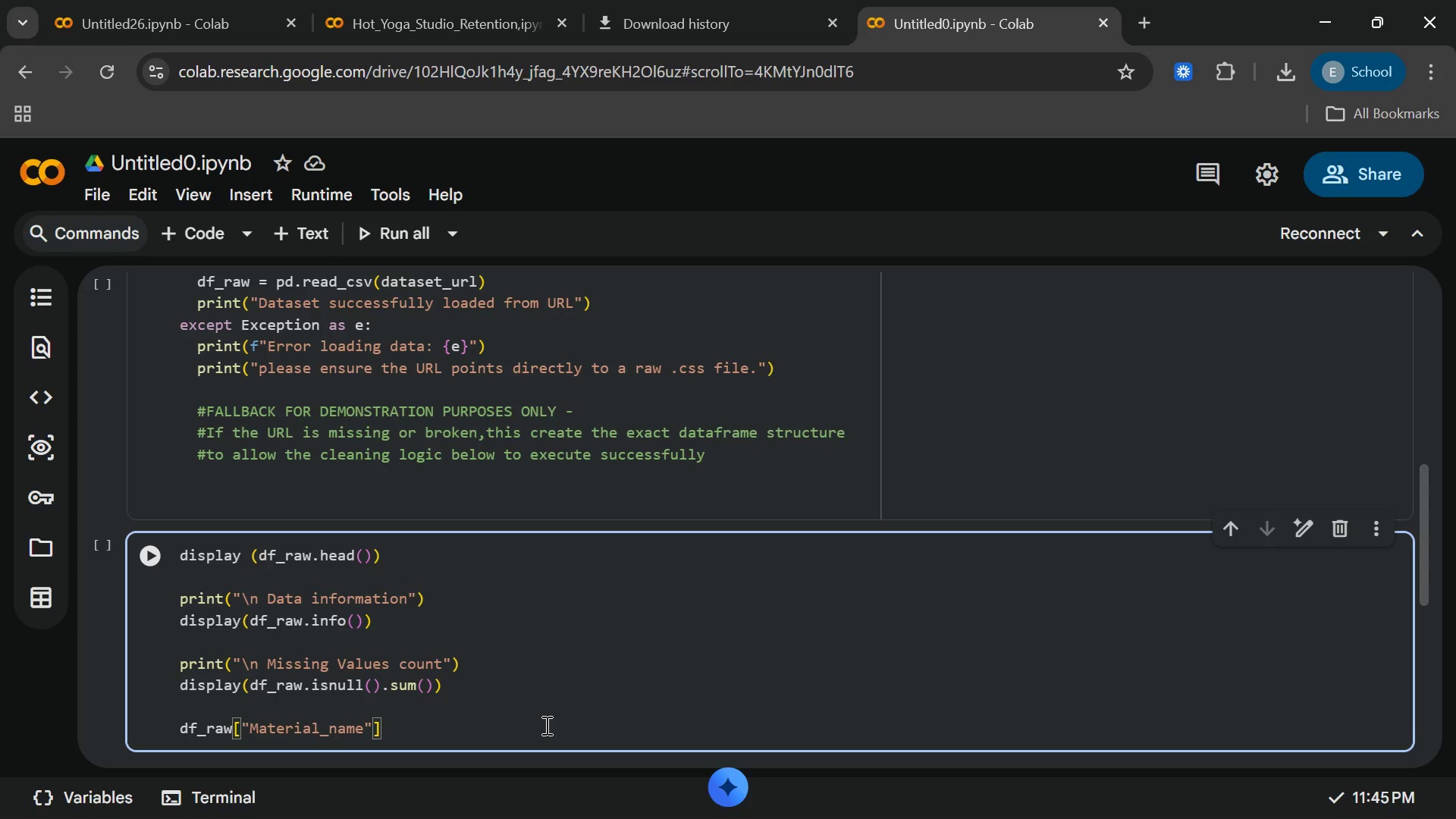 
wait(8.3)
 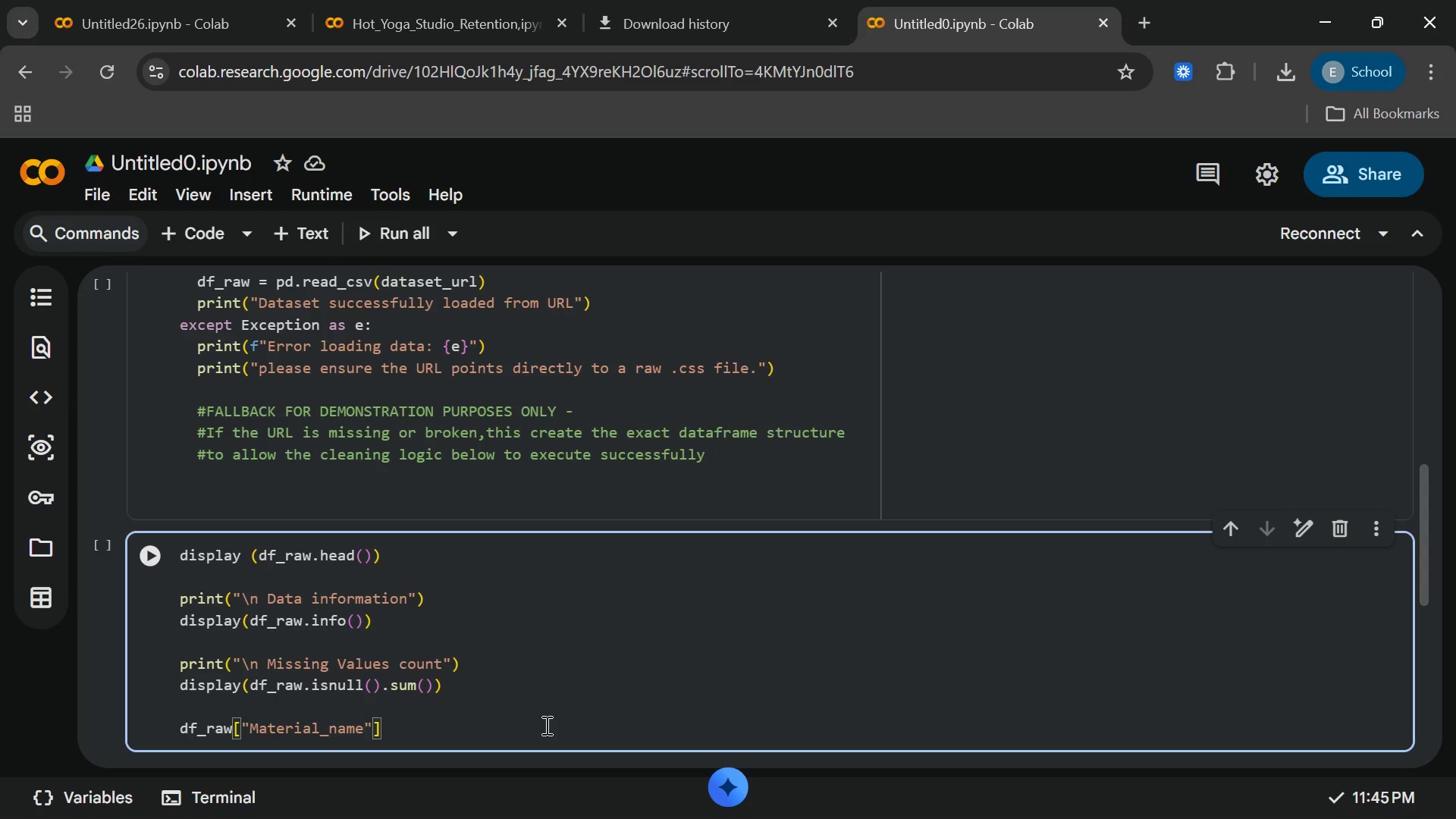 
key(ArrowLeft)
 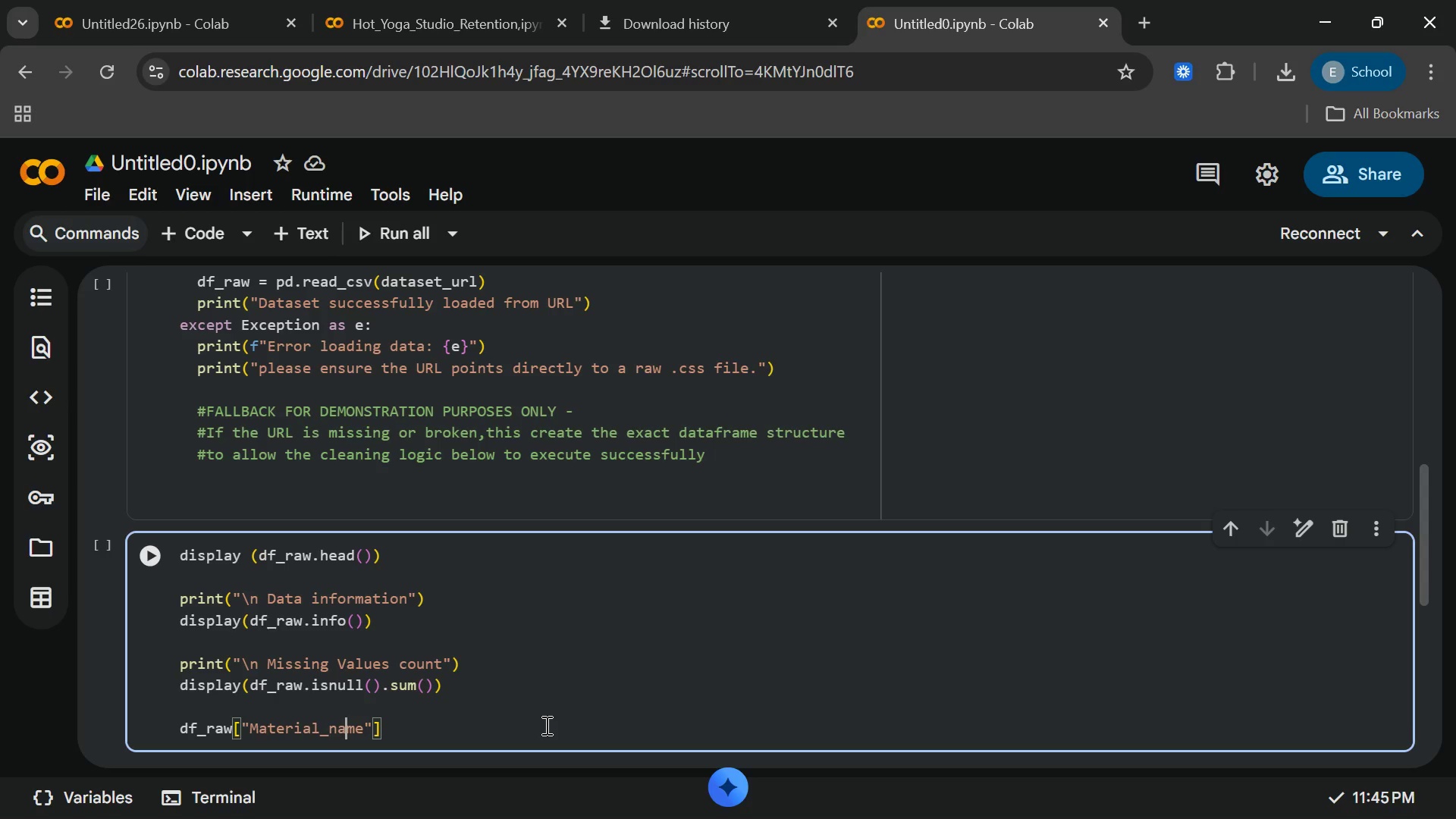 
key(ArrowLeft)
 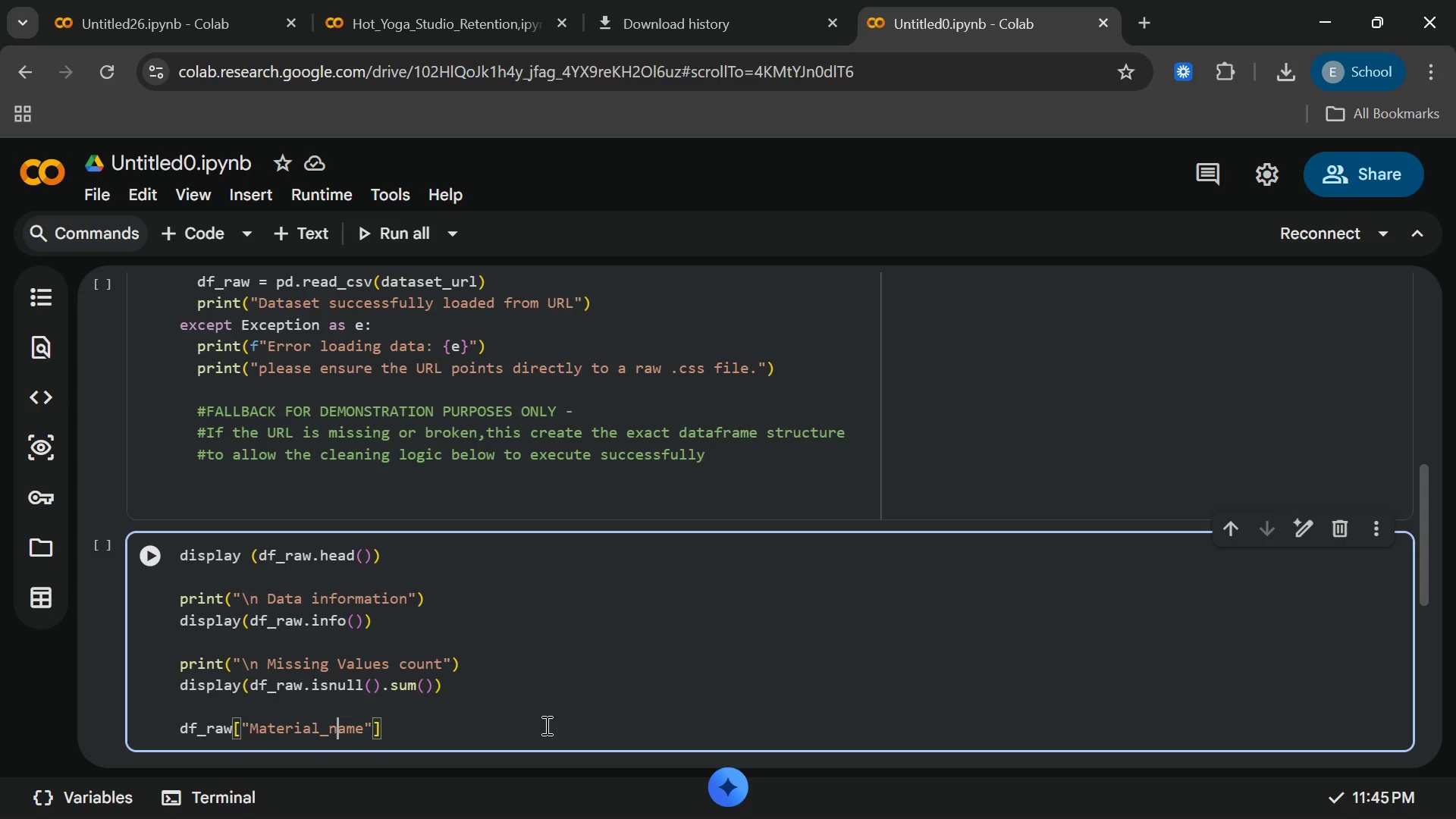 
key(ArrowLeft)
 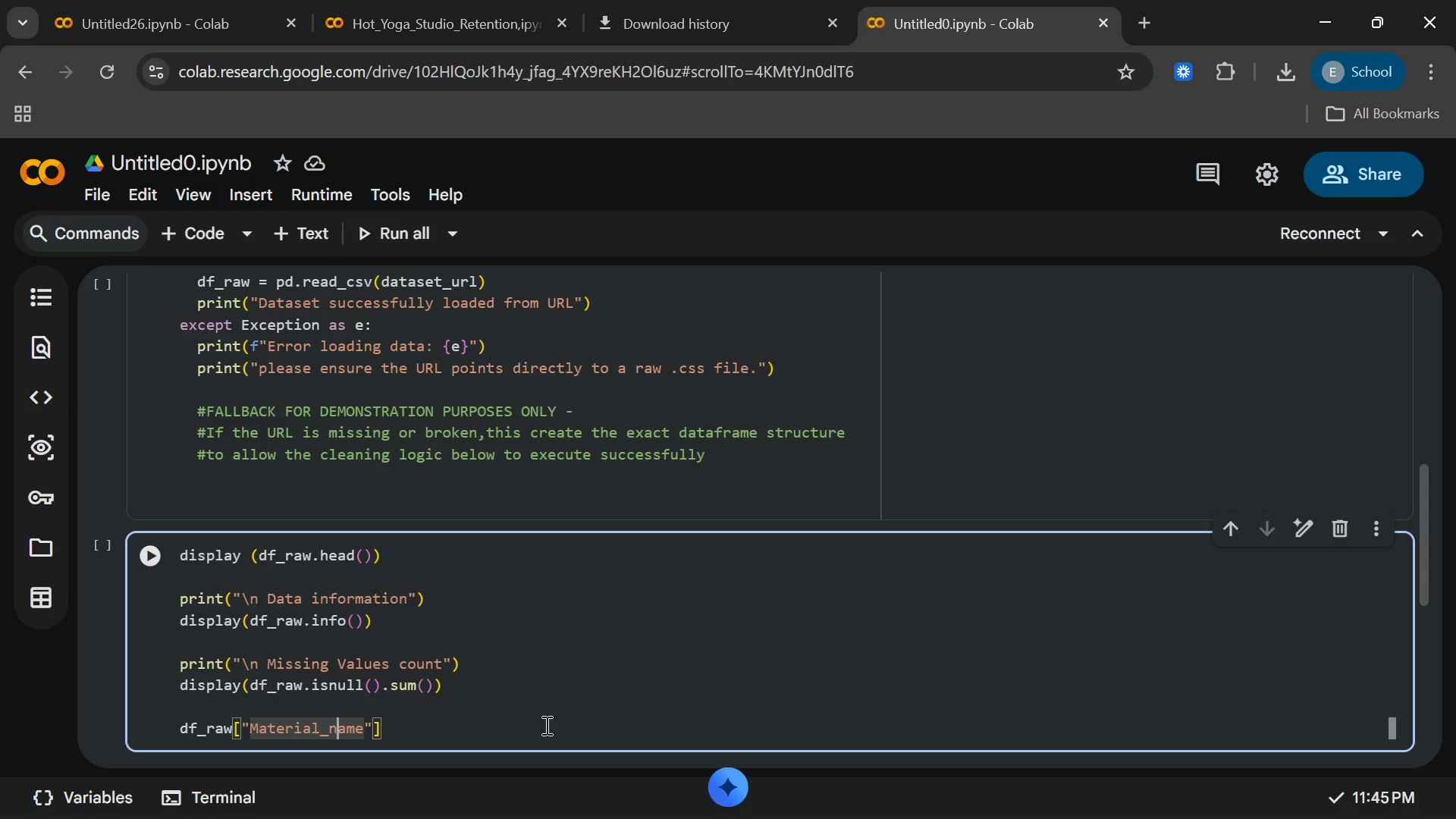 
key(Backspace)
 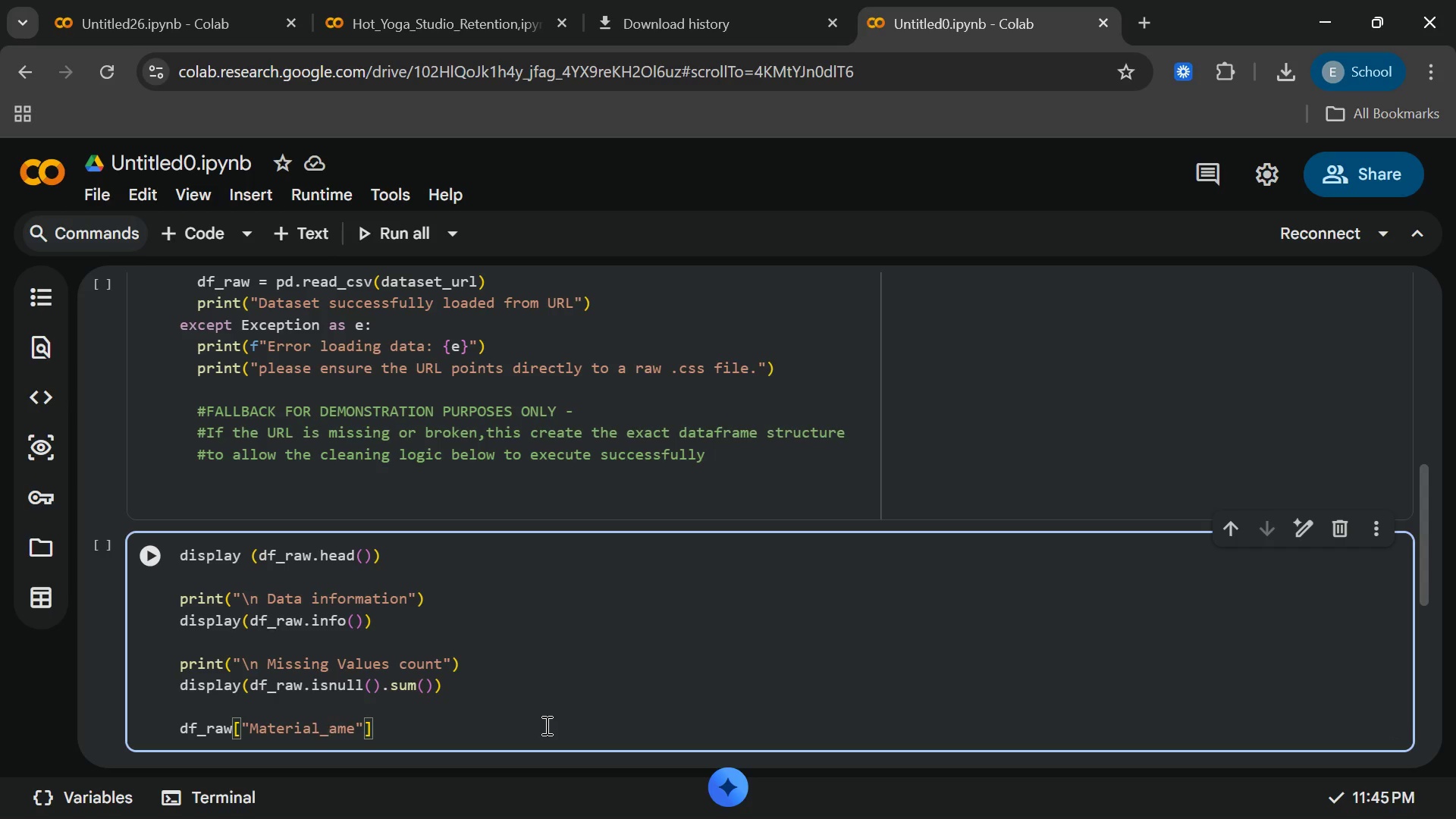 
key(Shift+N)
 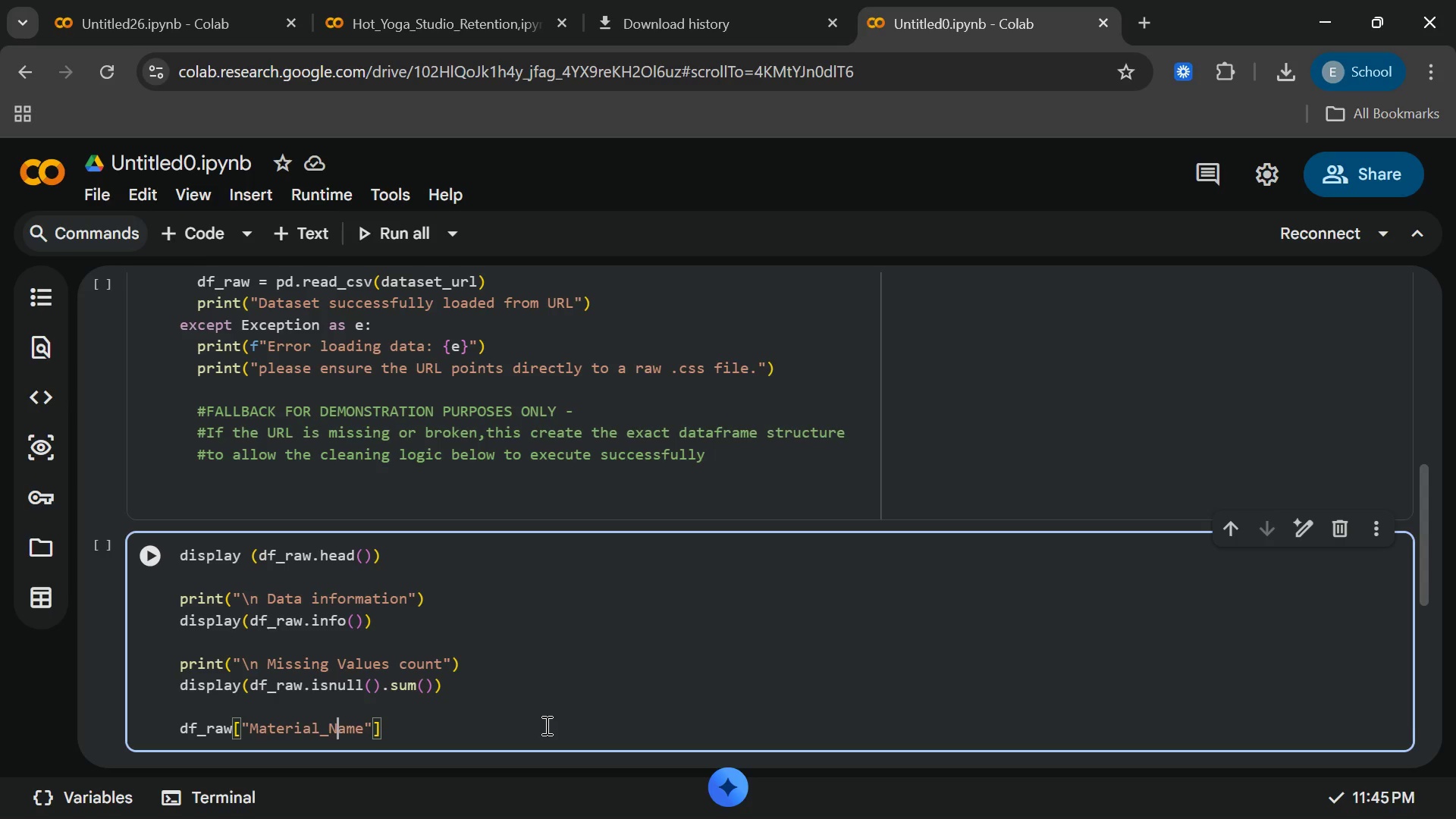 
key(End)
 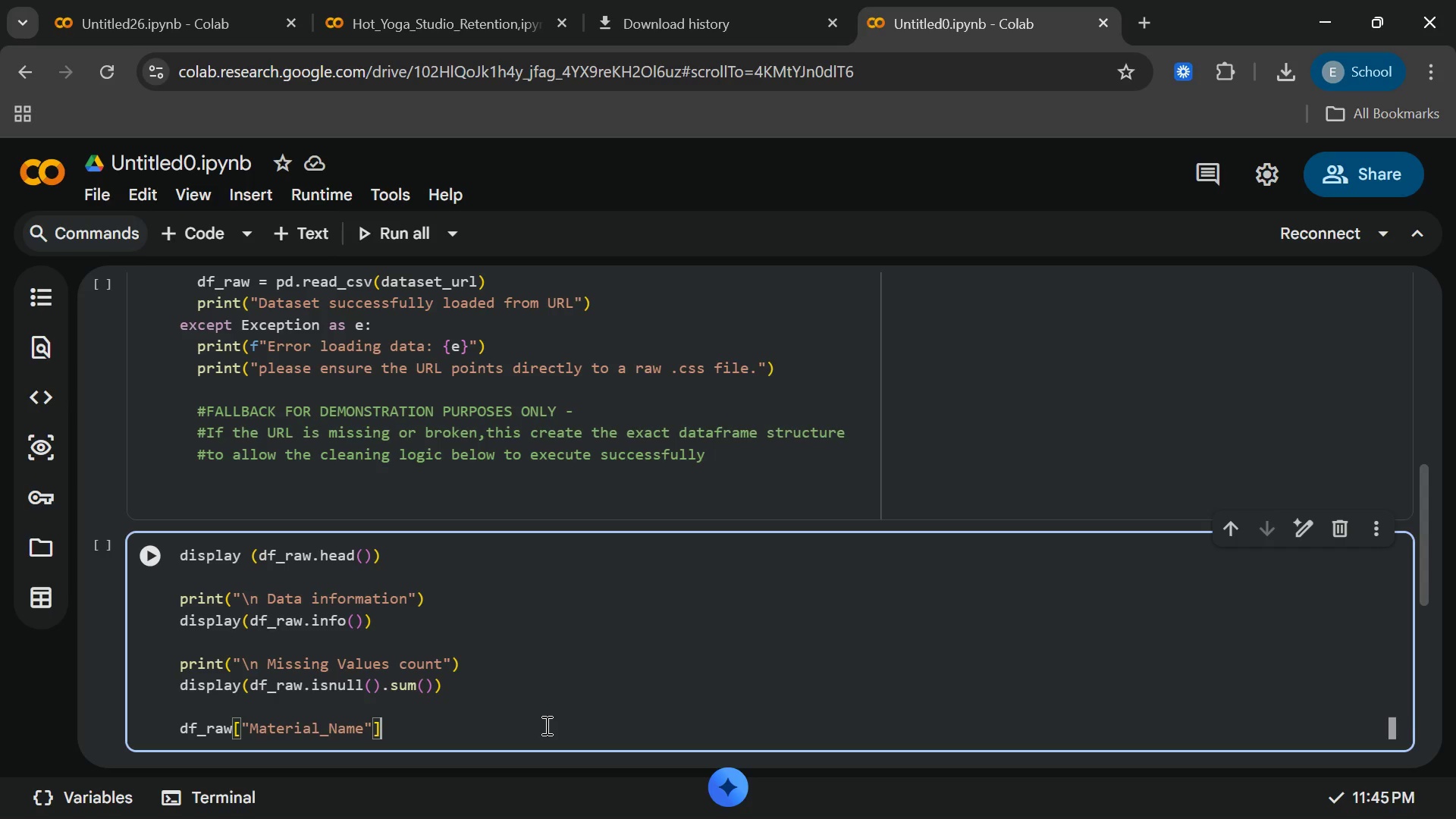 
key(Space)
 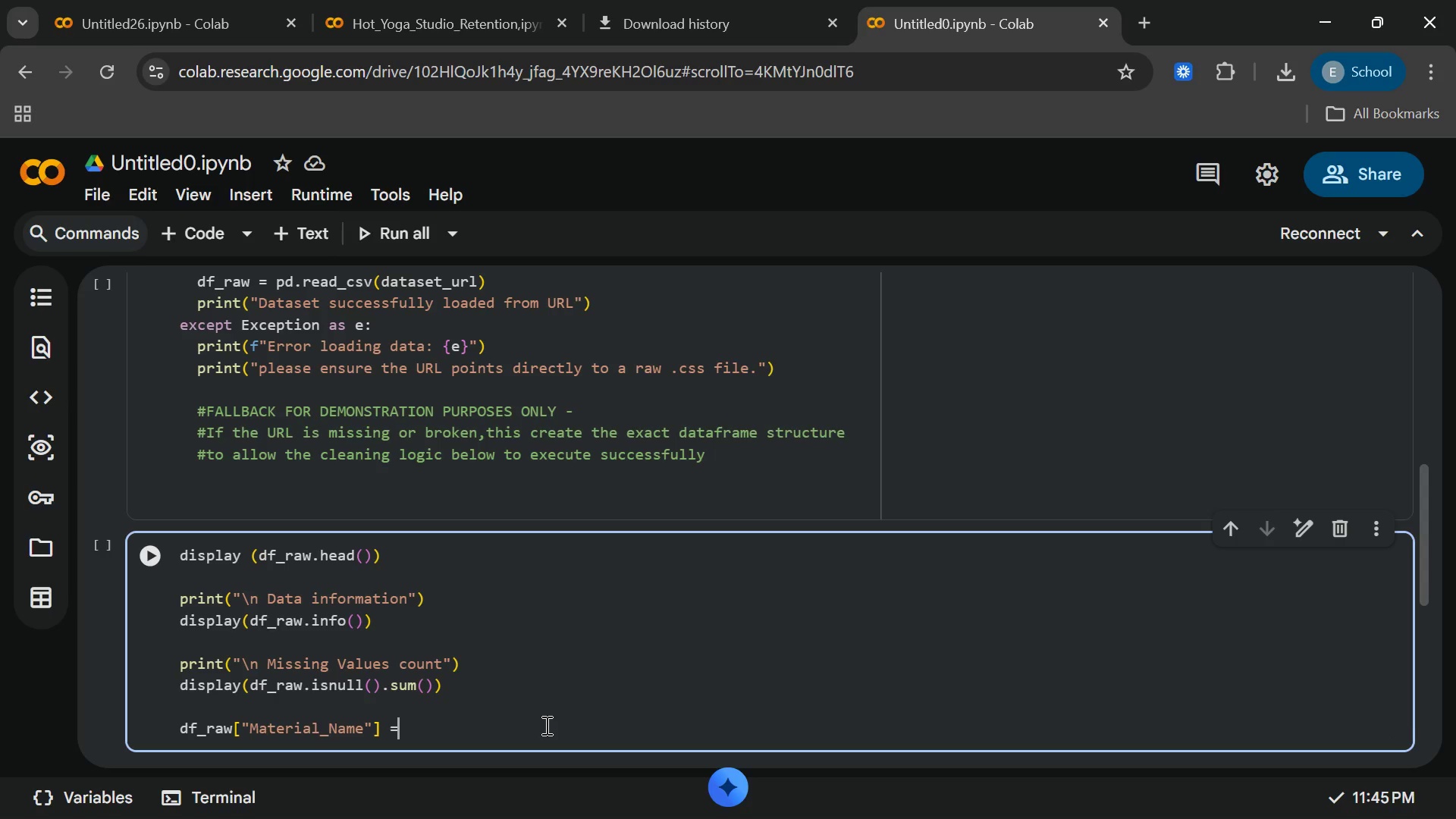 
key(Equal)
 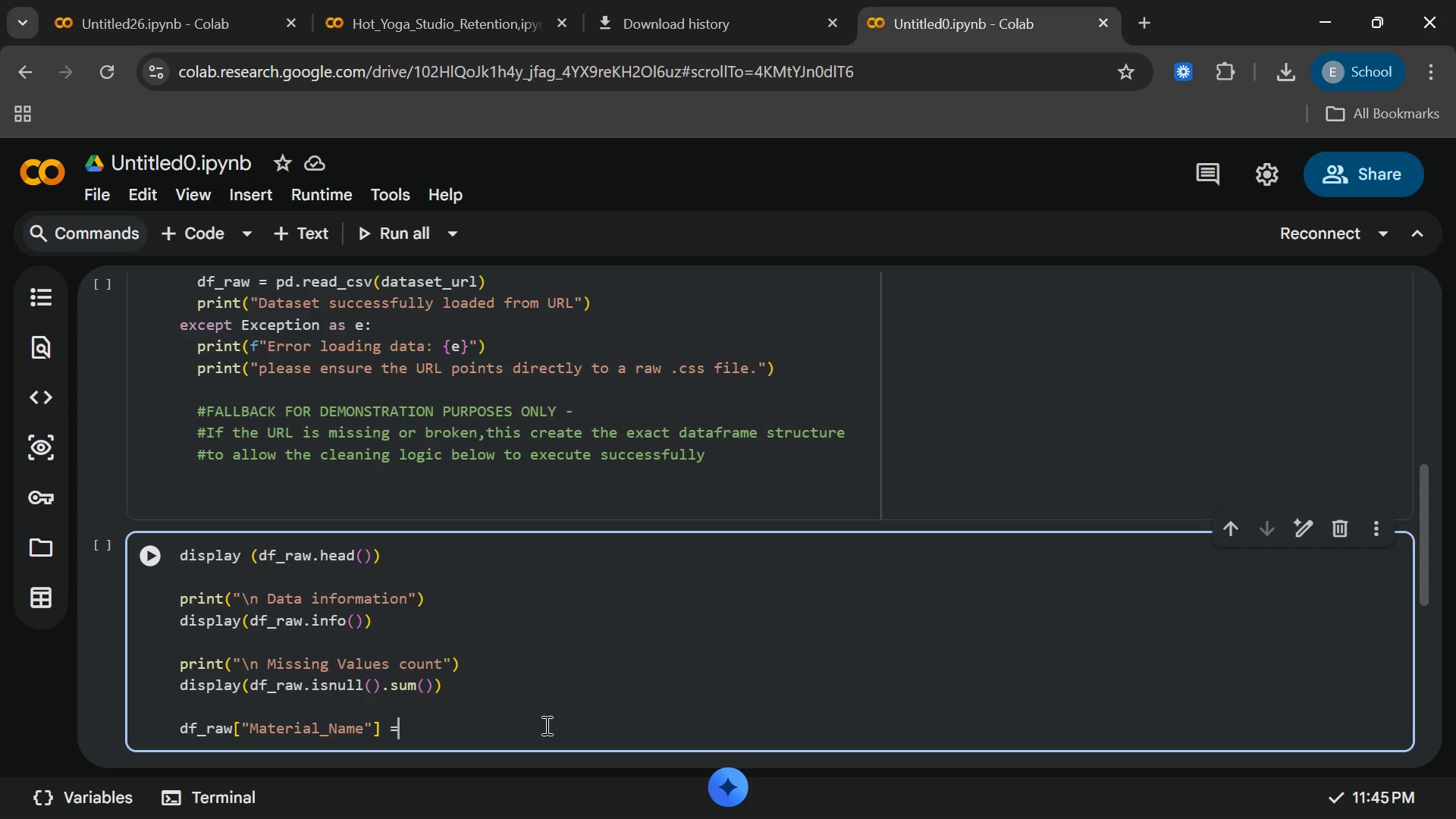 
wait(10.2)
 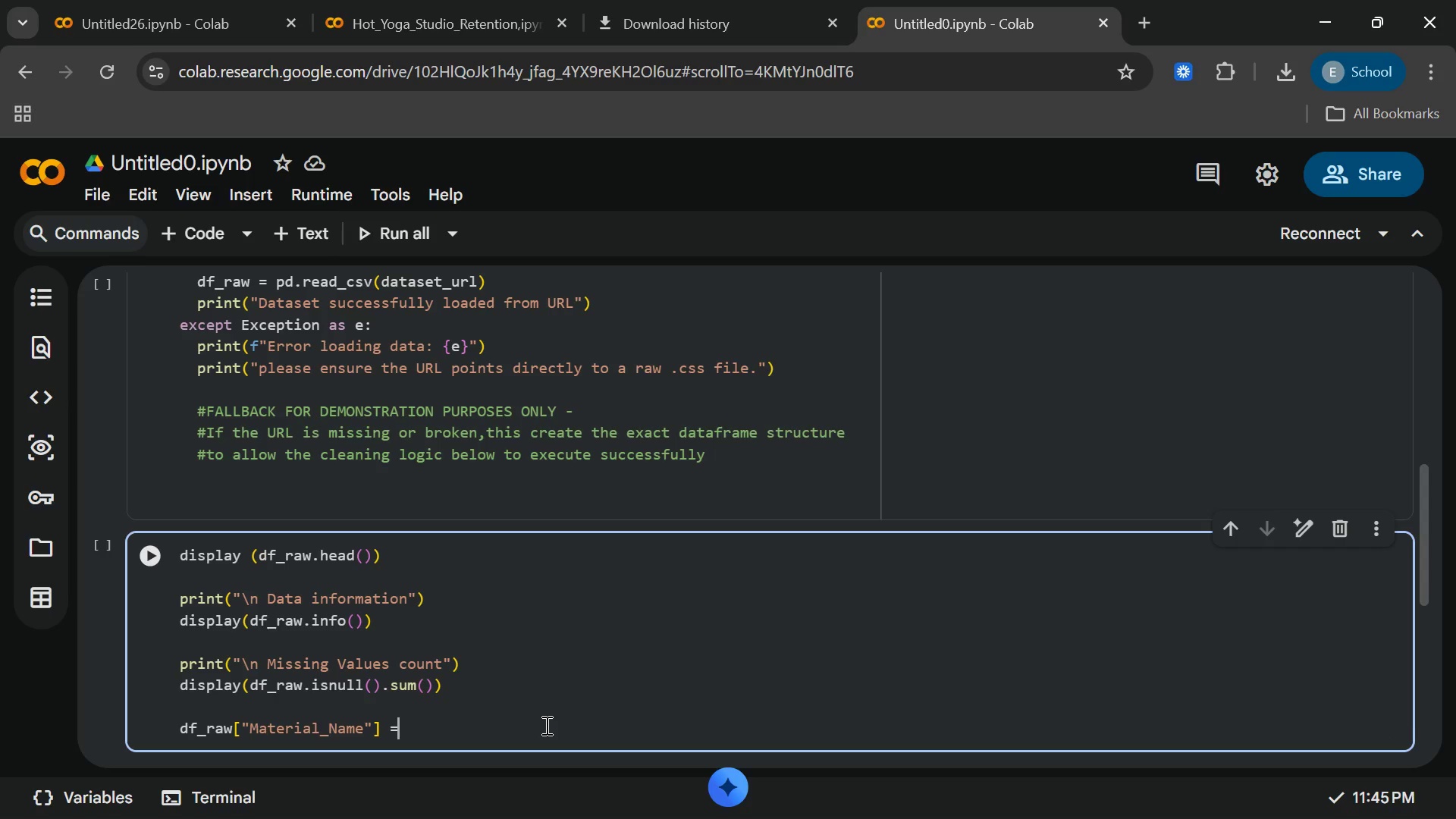 
type( df_Raw["Material_na)
key(Backspace)
key(Backspace)
type(NAme)
 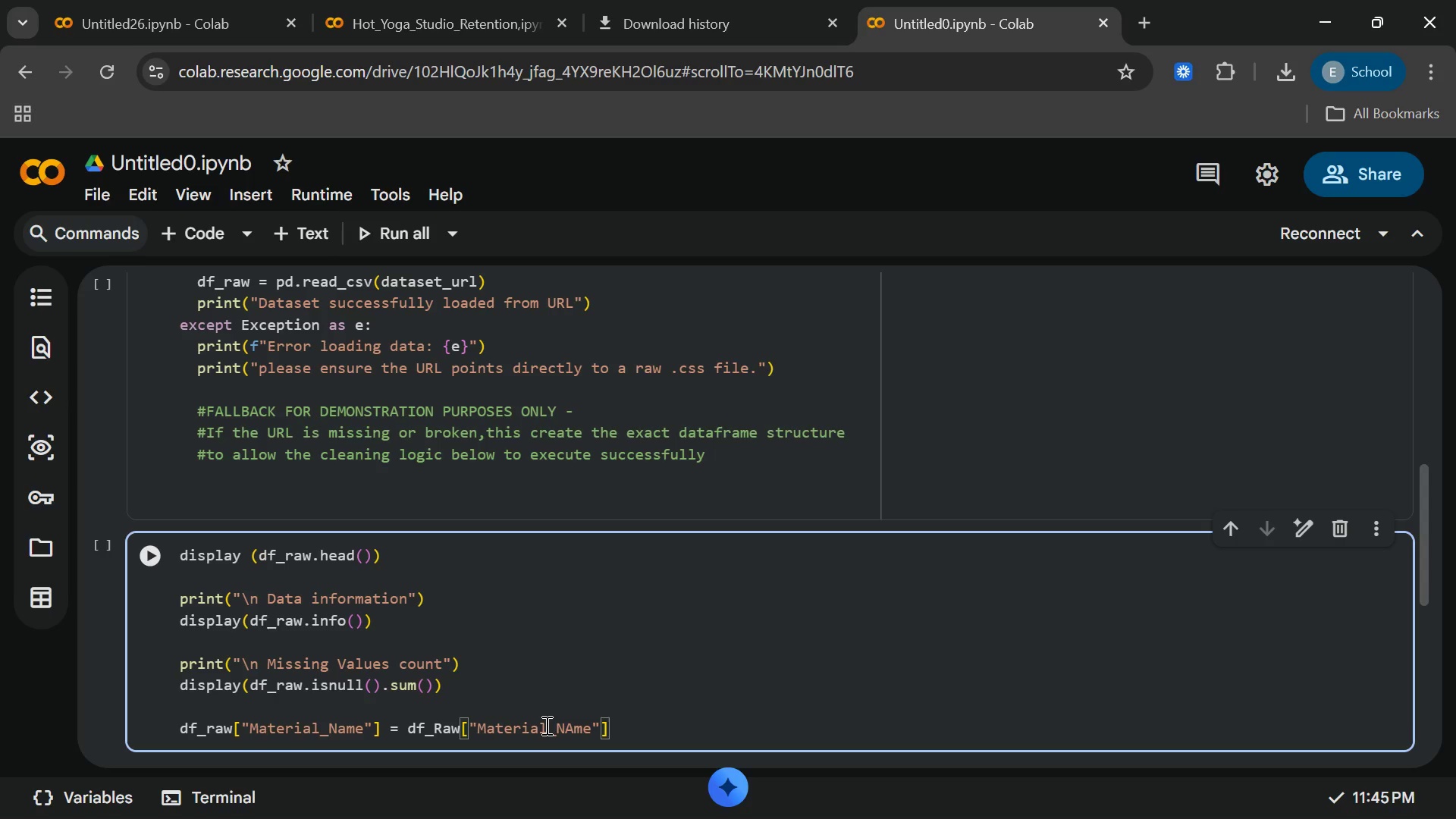 
key(ArrowRight)
 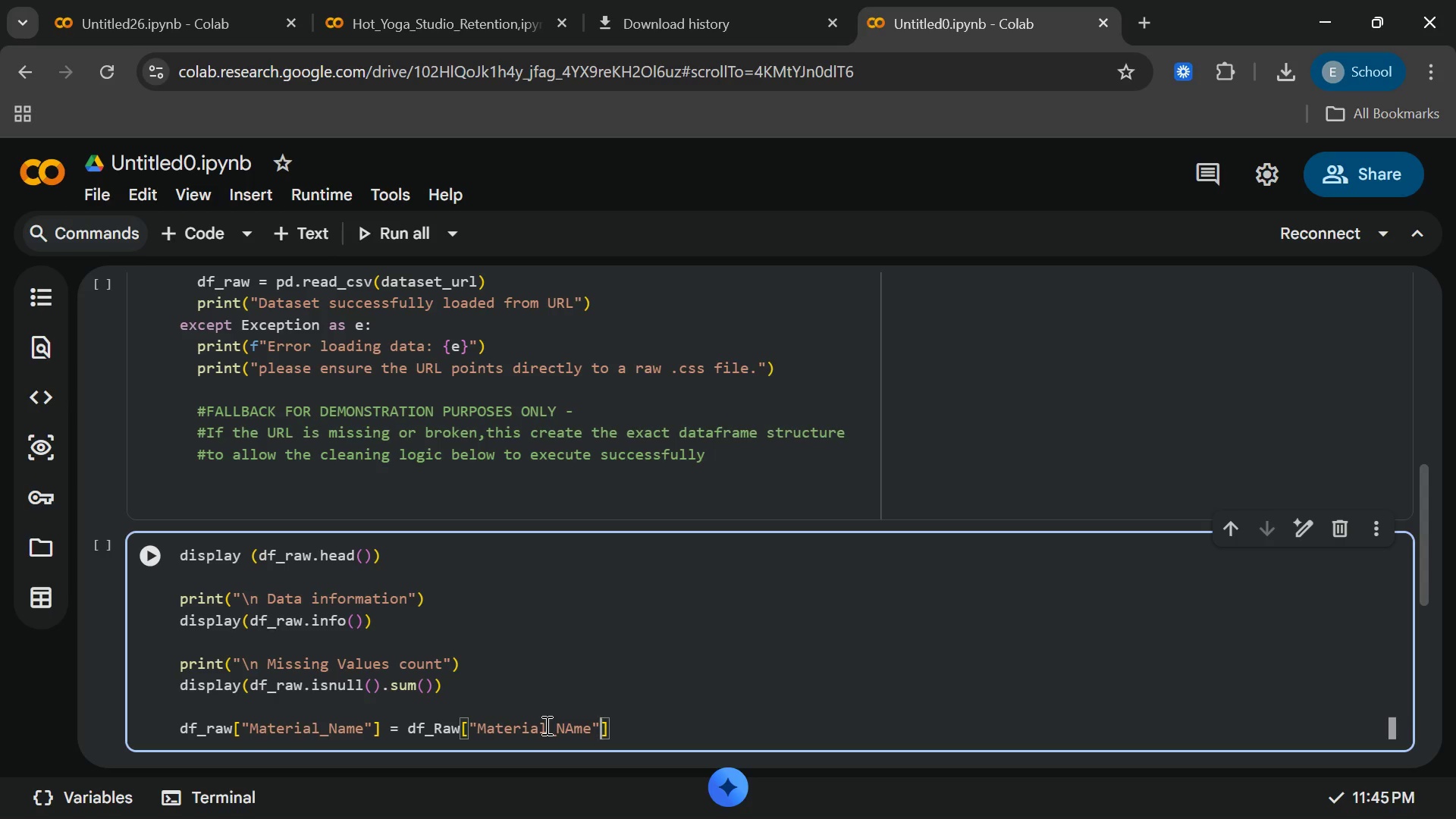 
key(ArrowLeft)
 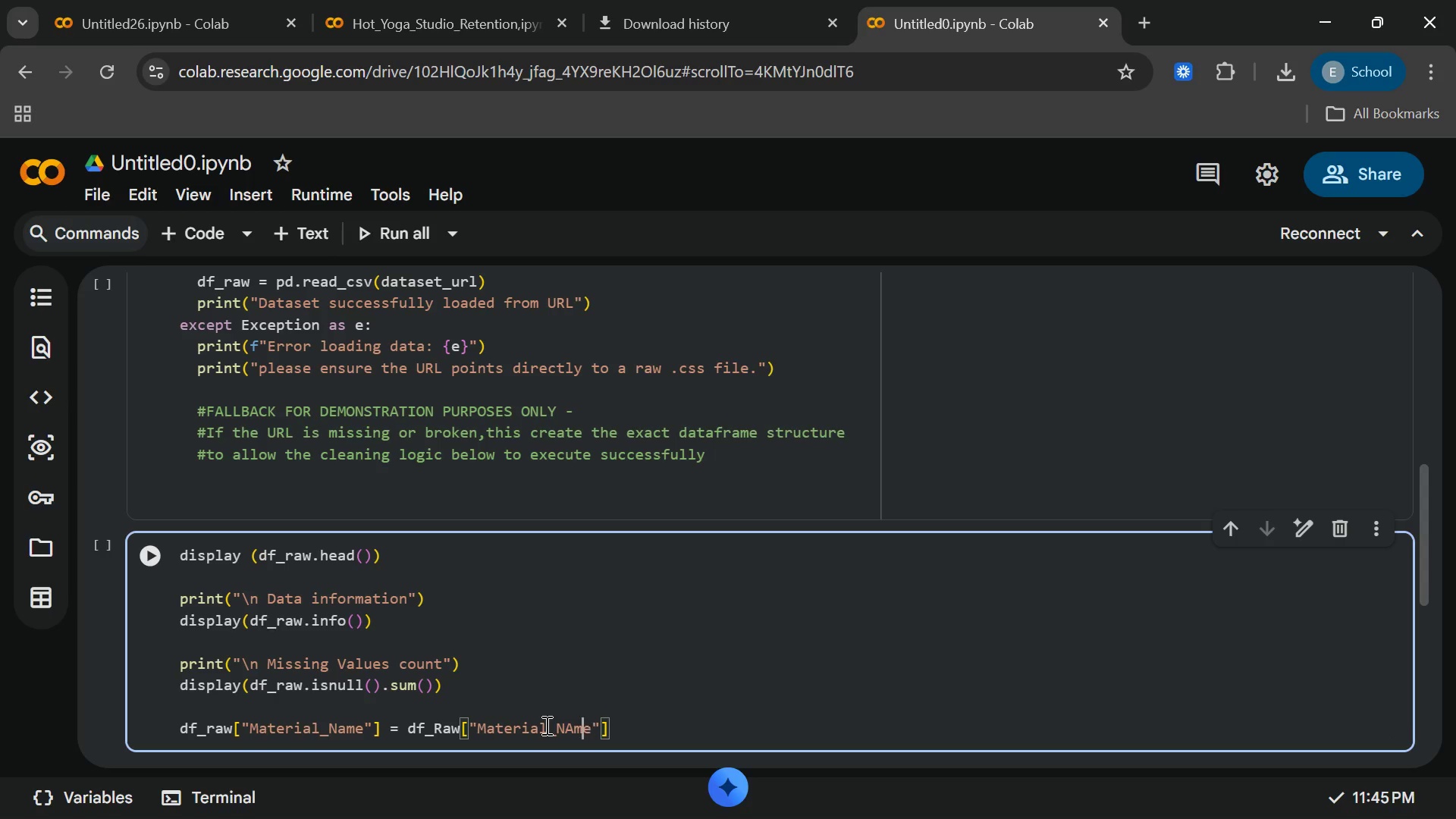 
key(ArrowLeft)
 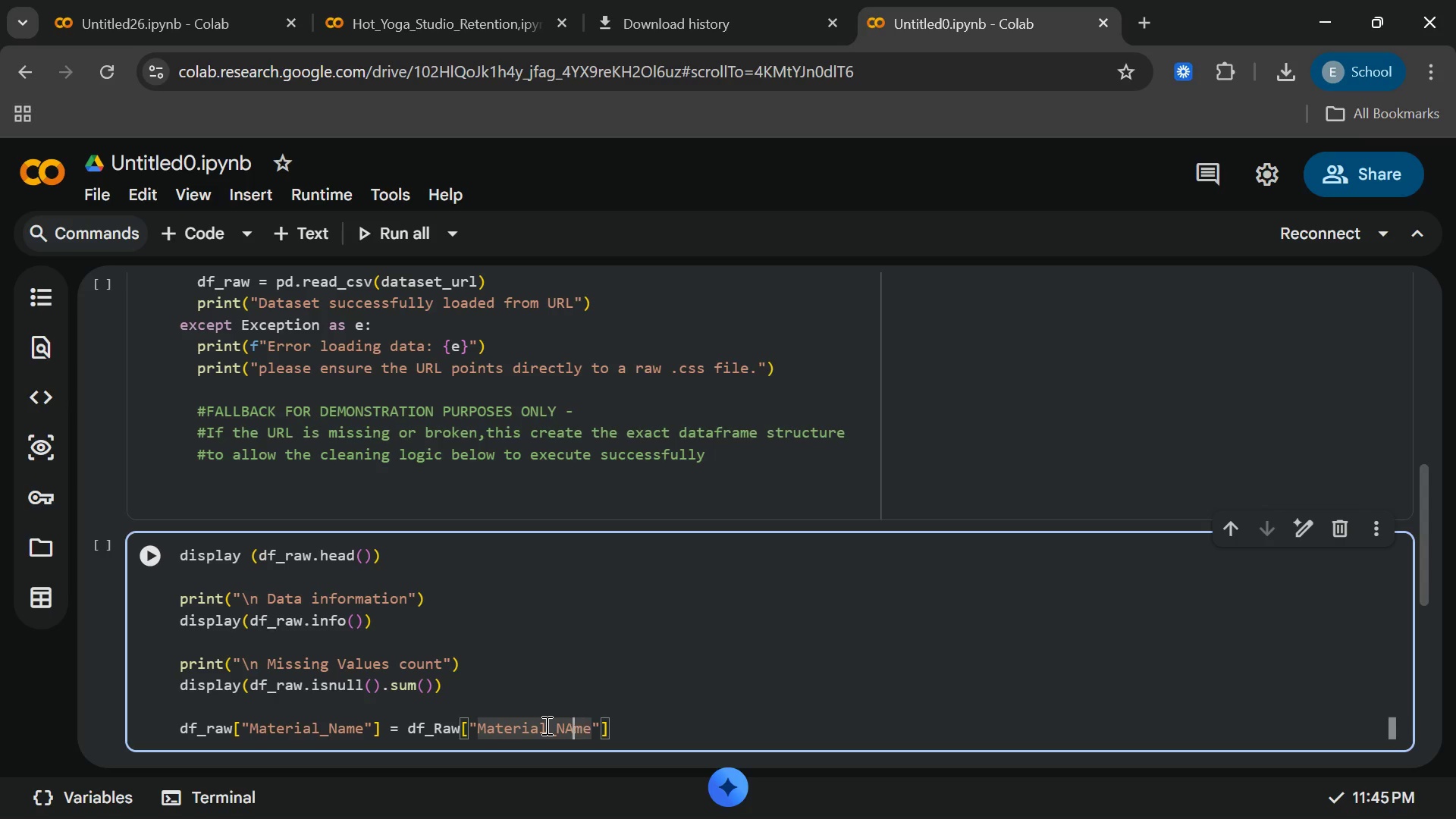 
key(ArrowLeft)
 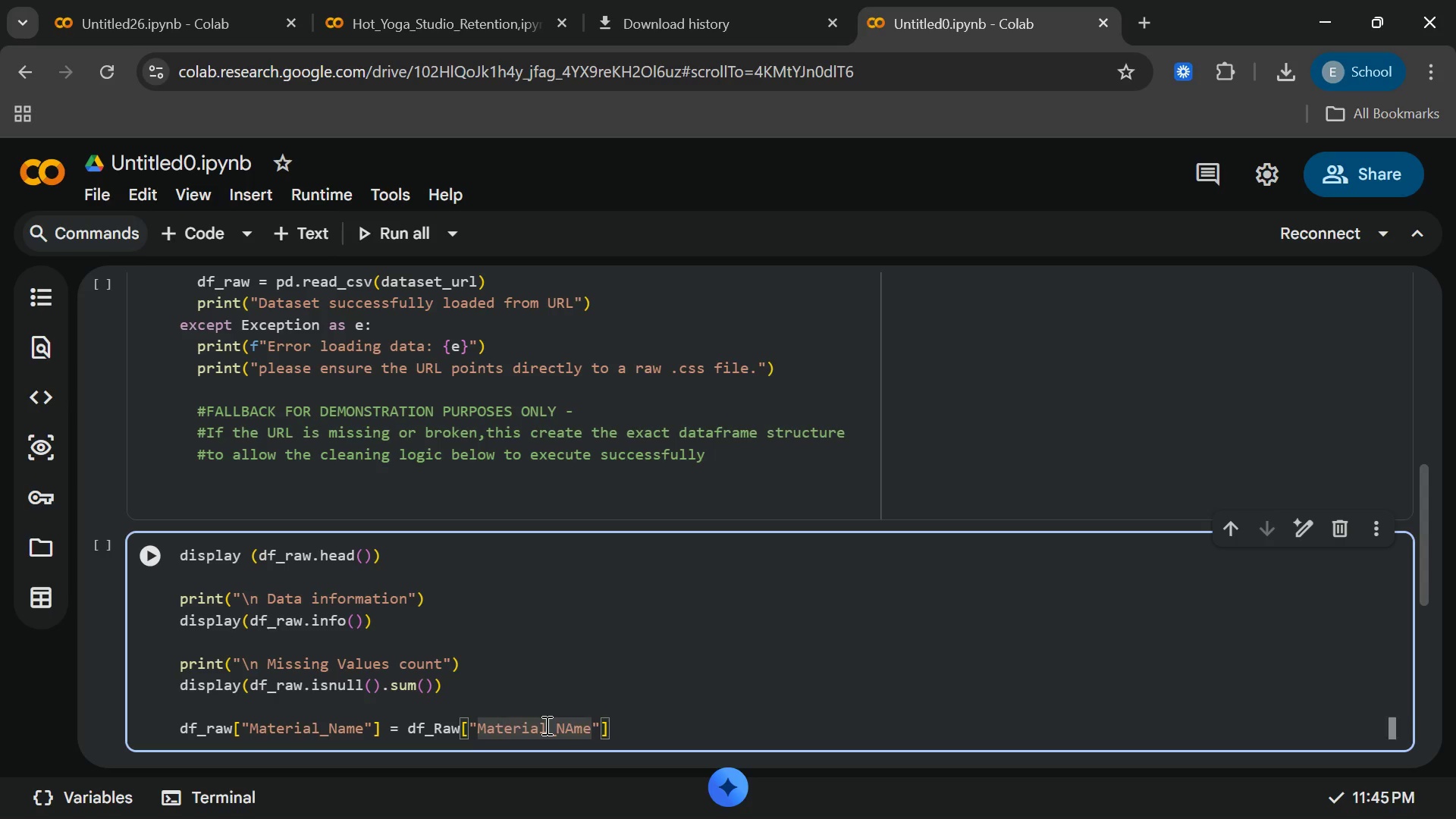 
key(Backspace)
 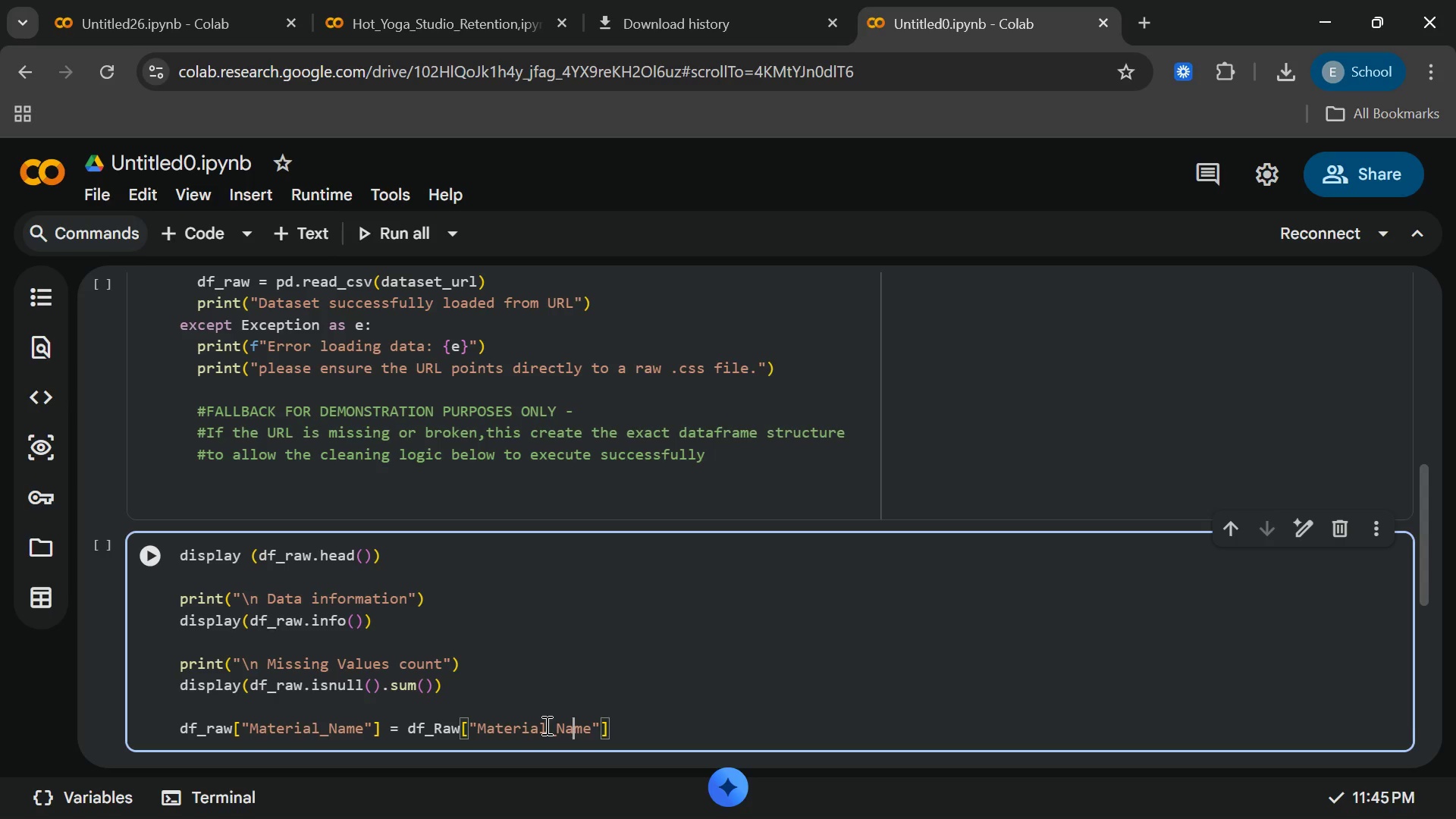 
key(A)
 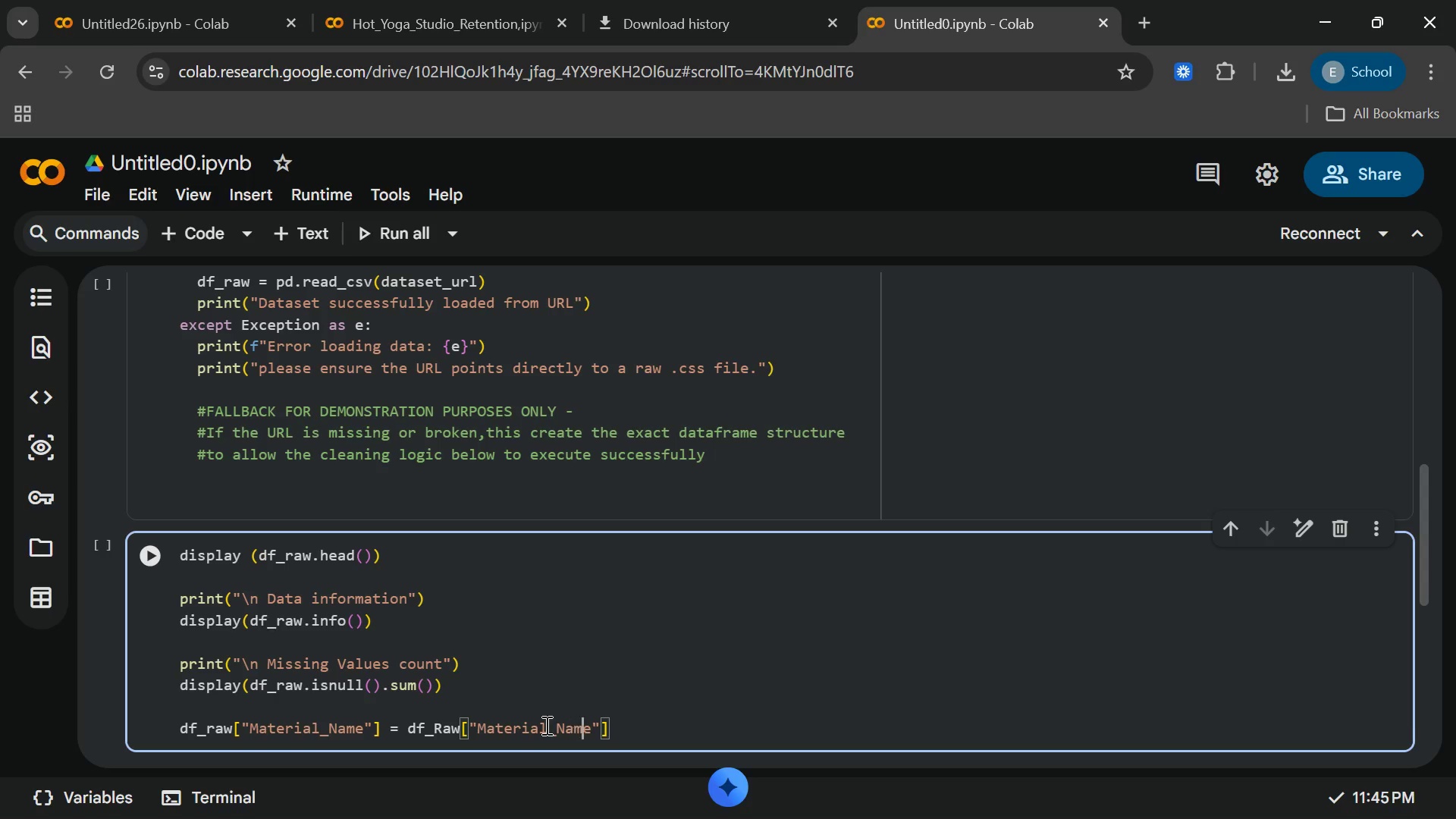 
key(ArrowRight)
 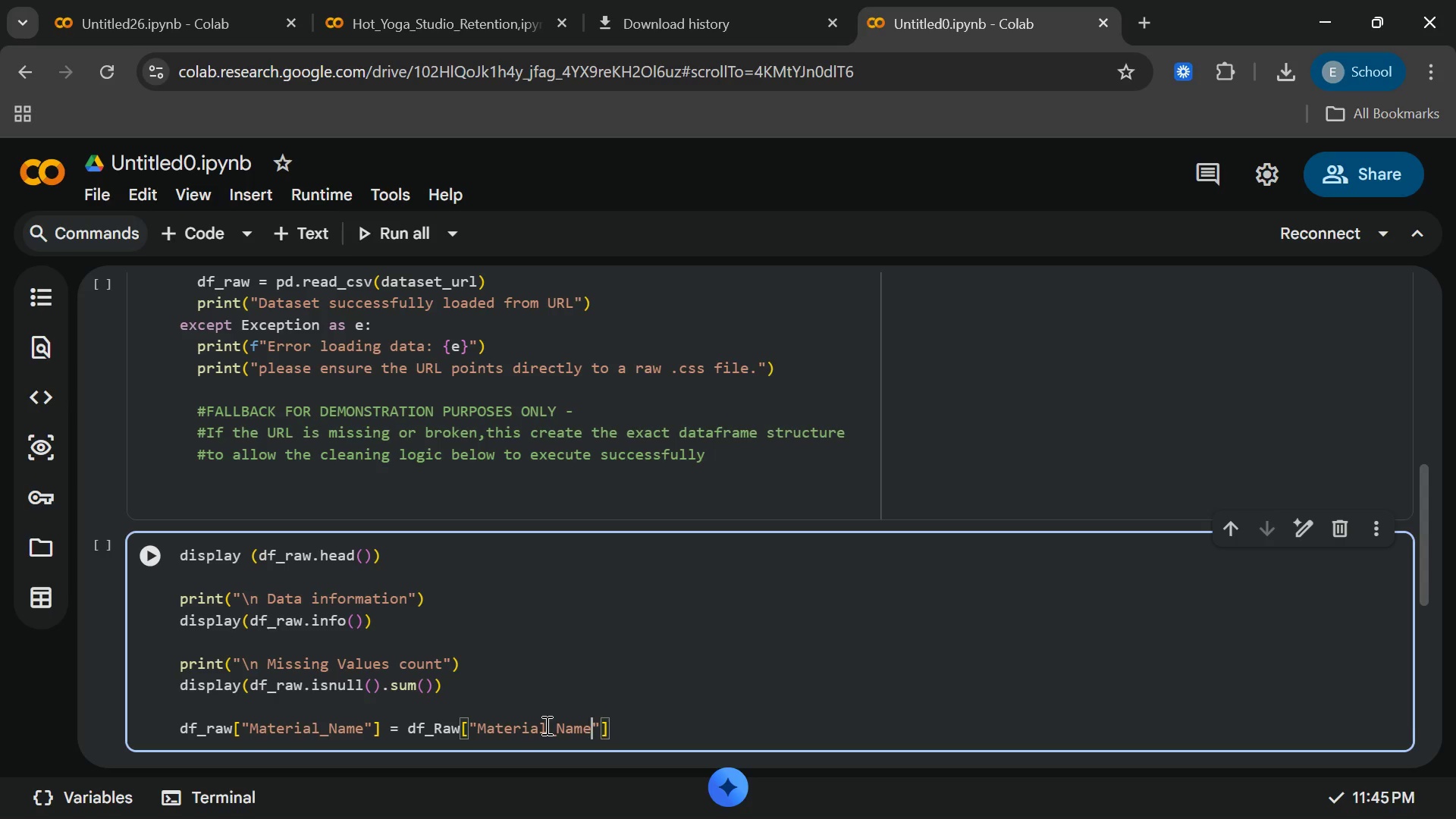 
key(ArrowRight)
 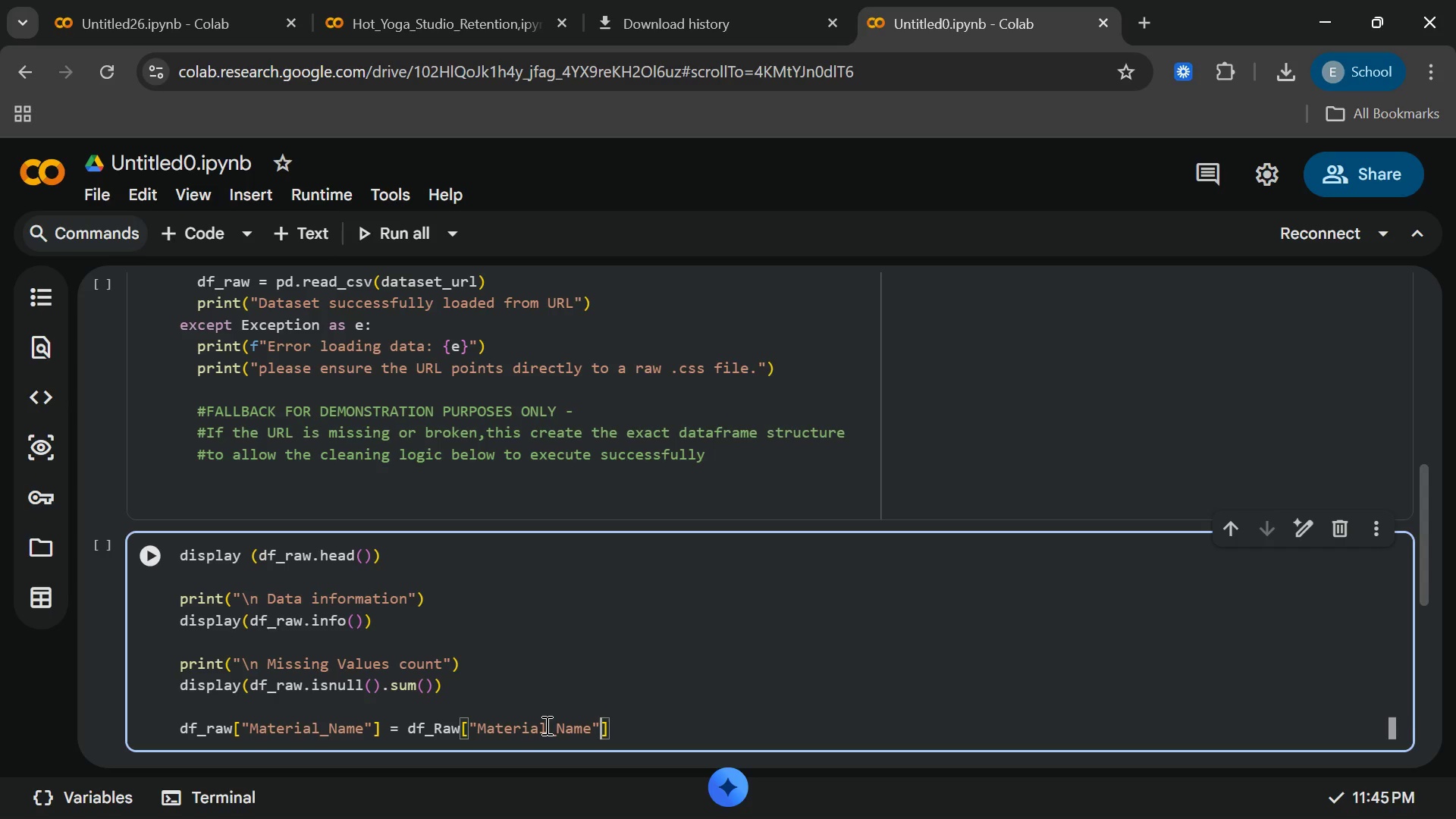 
key(ArrowRight)
 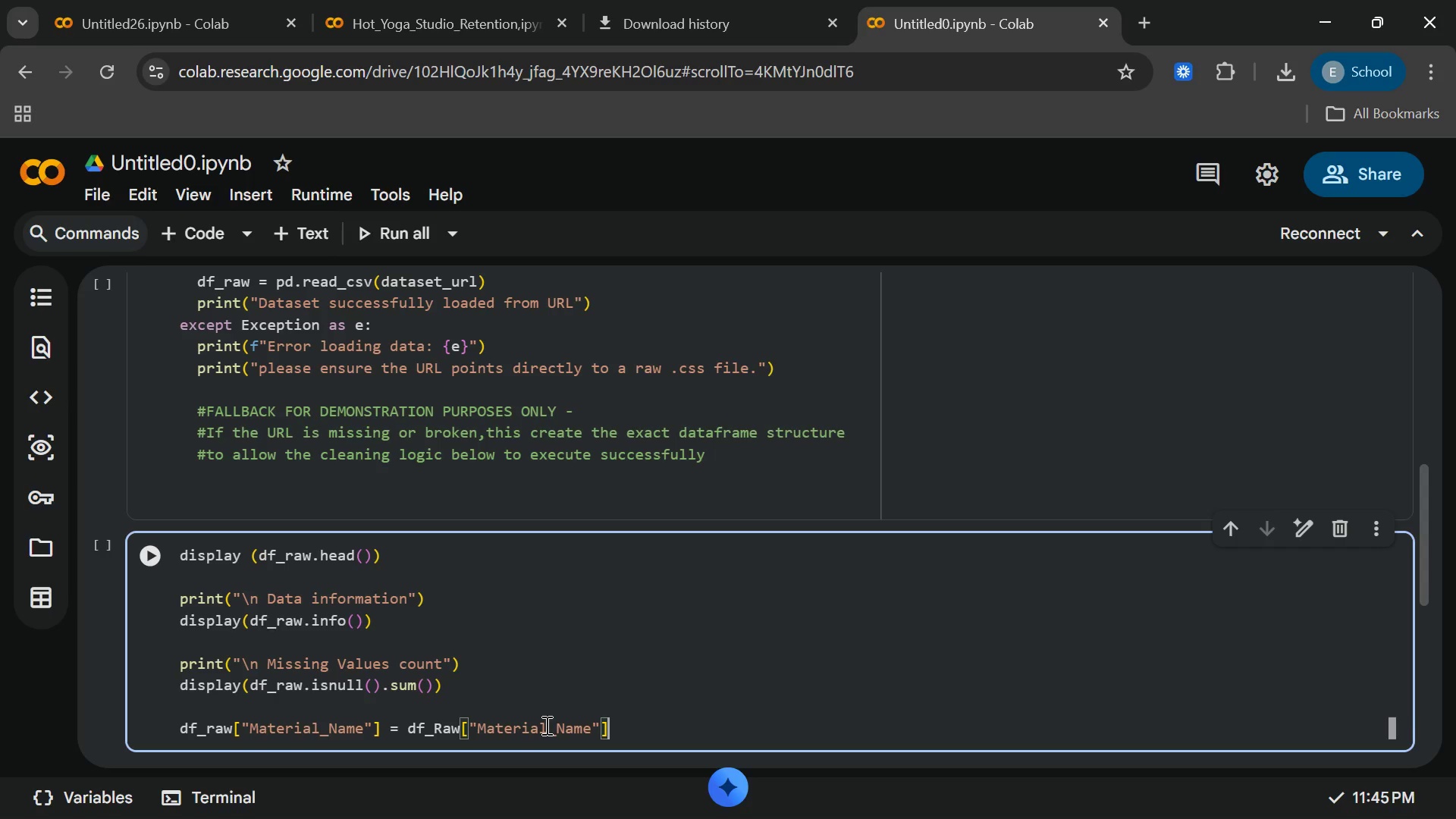 
key(ArrowRight)
 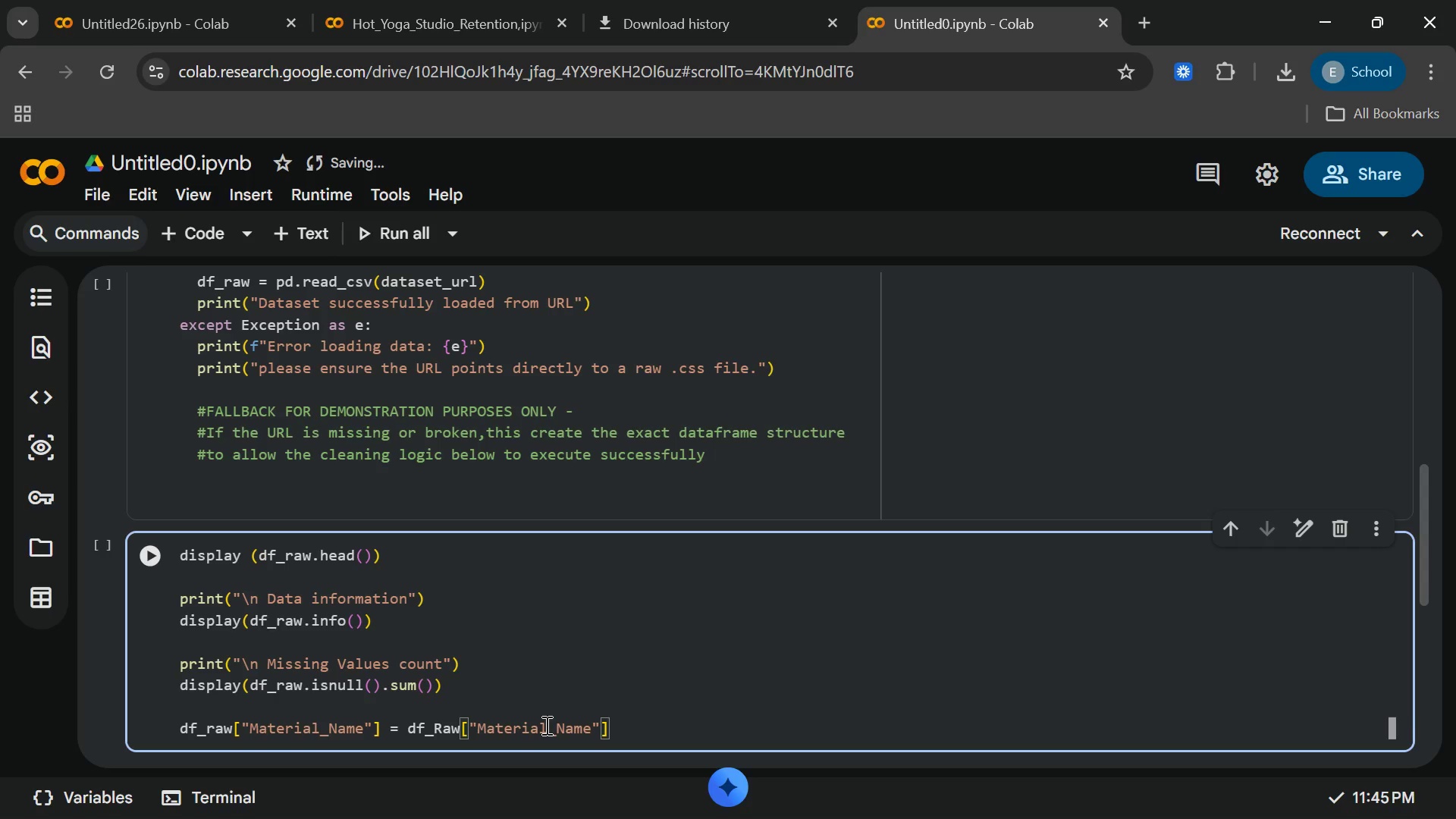 
type(.str.)
 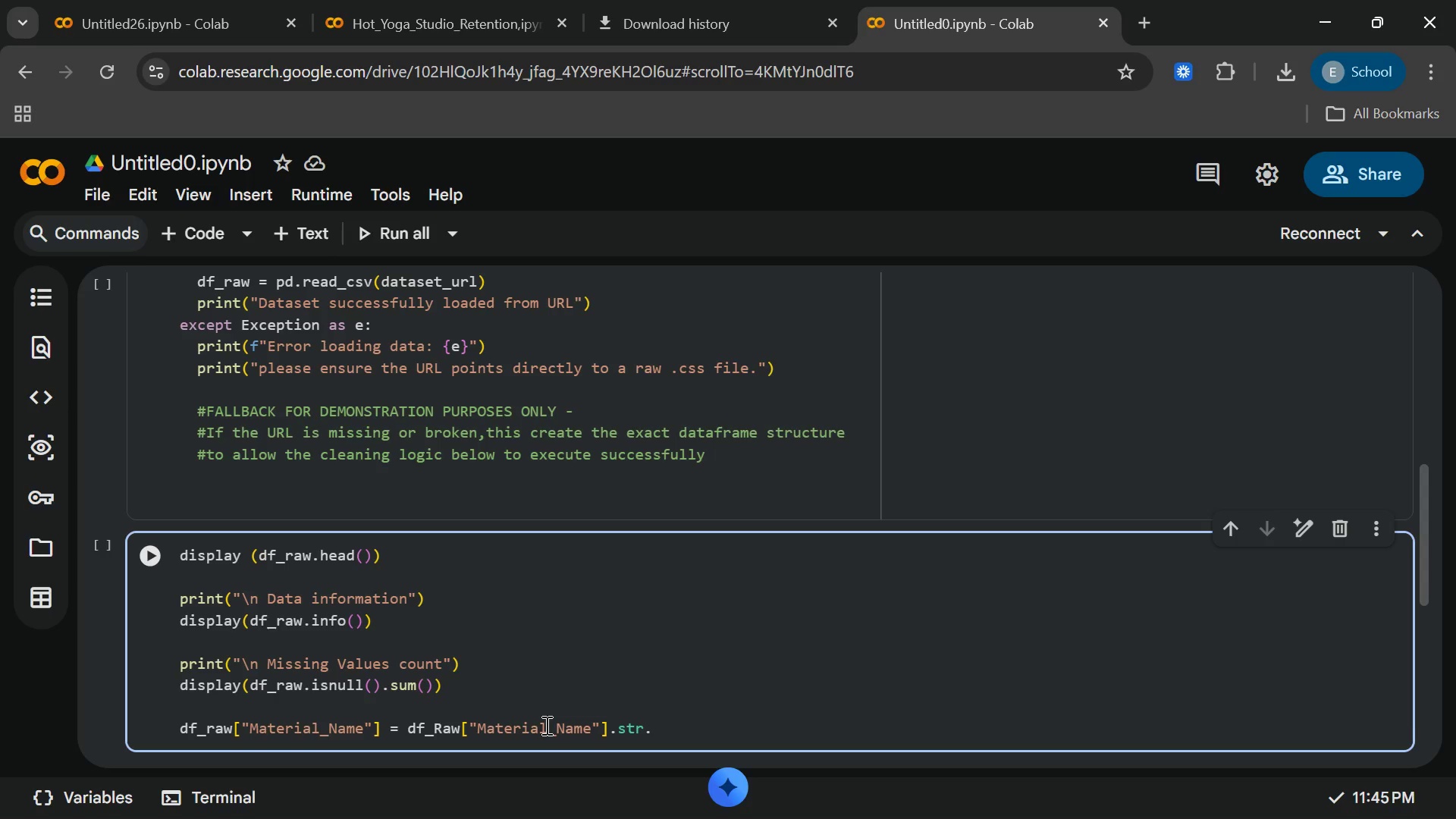 
type(stri[)
key(Backspace)
type(o)
key(Backspace)
type(p)
 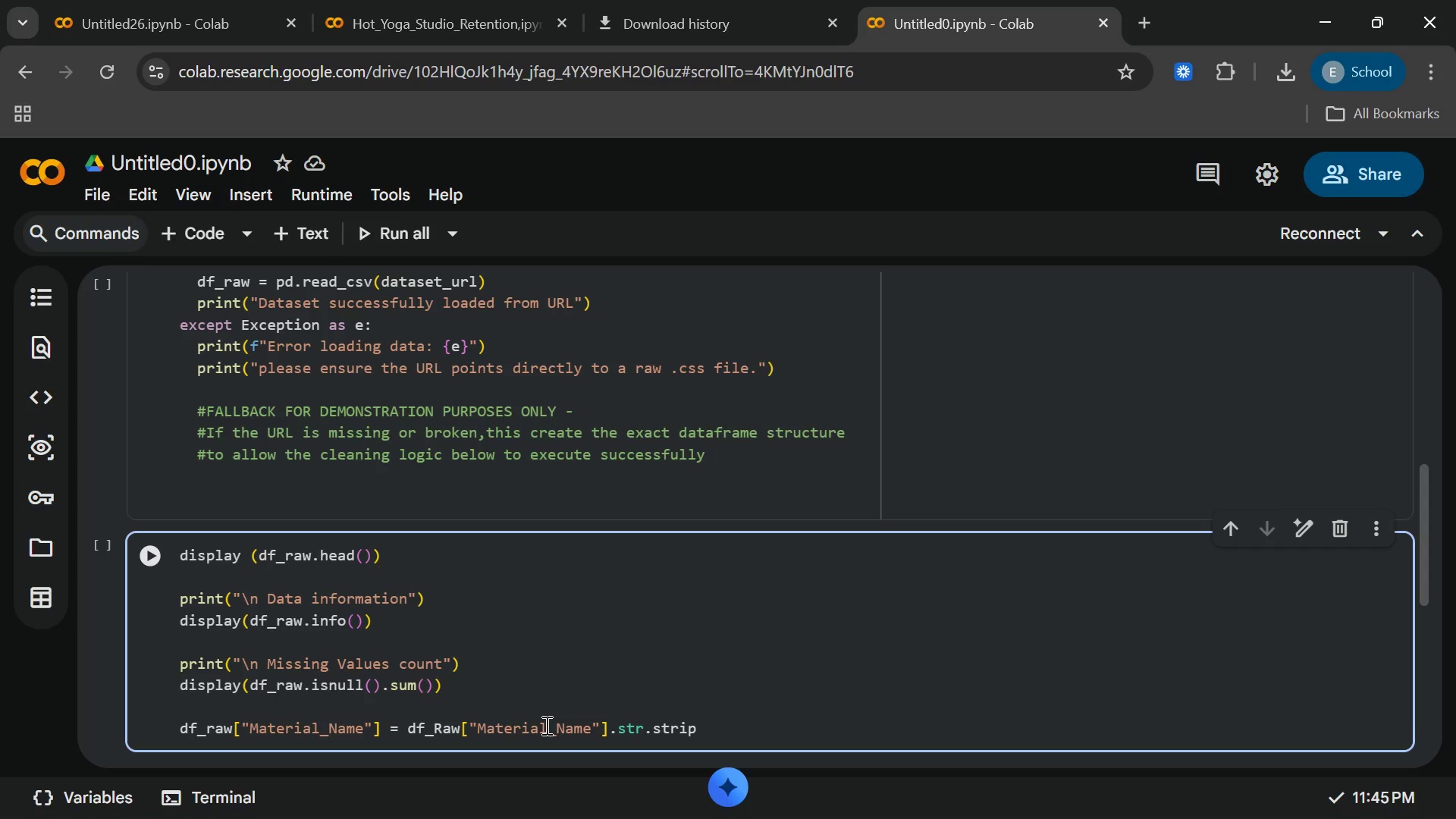 
key(Shift+9)
 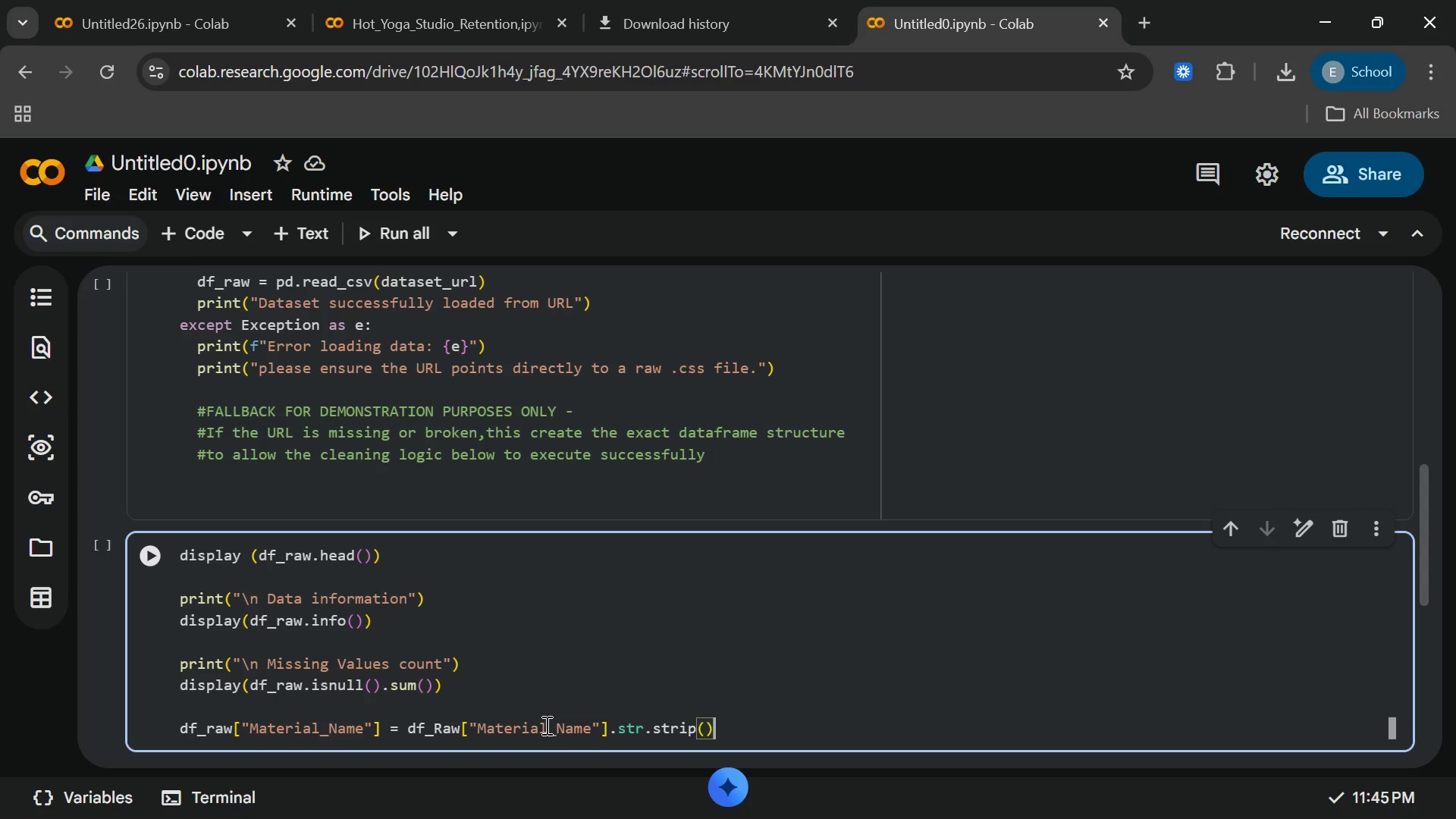 
key(ArrowRight)
 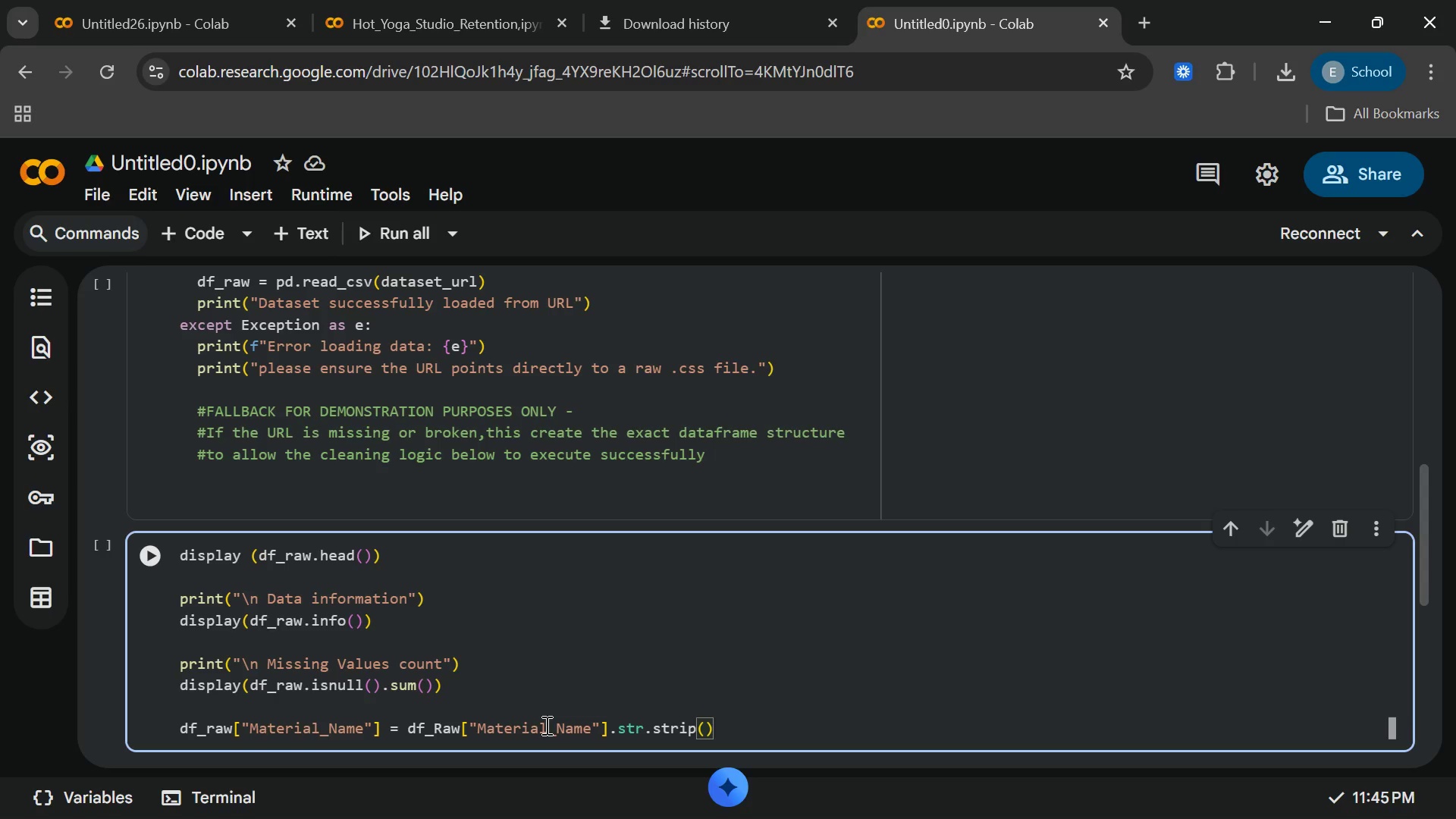 
key(Enter)
 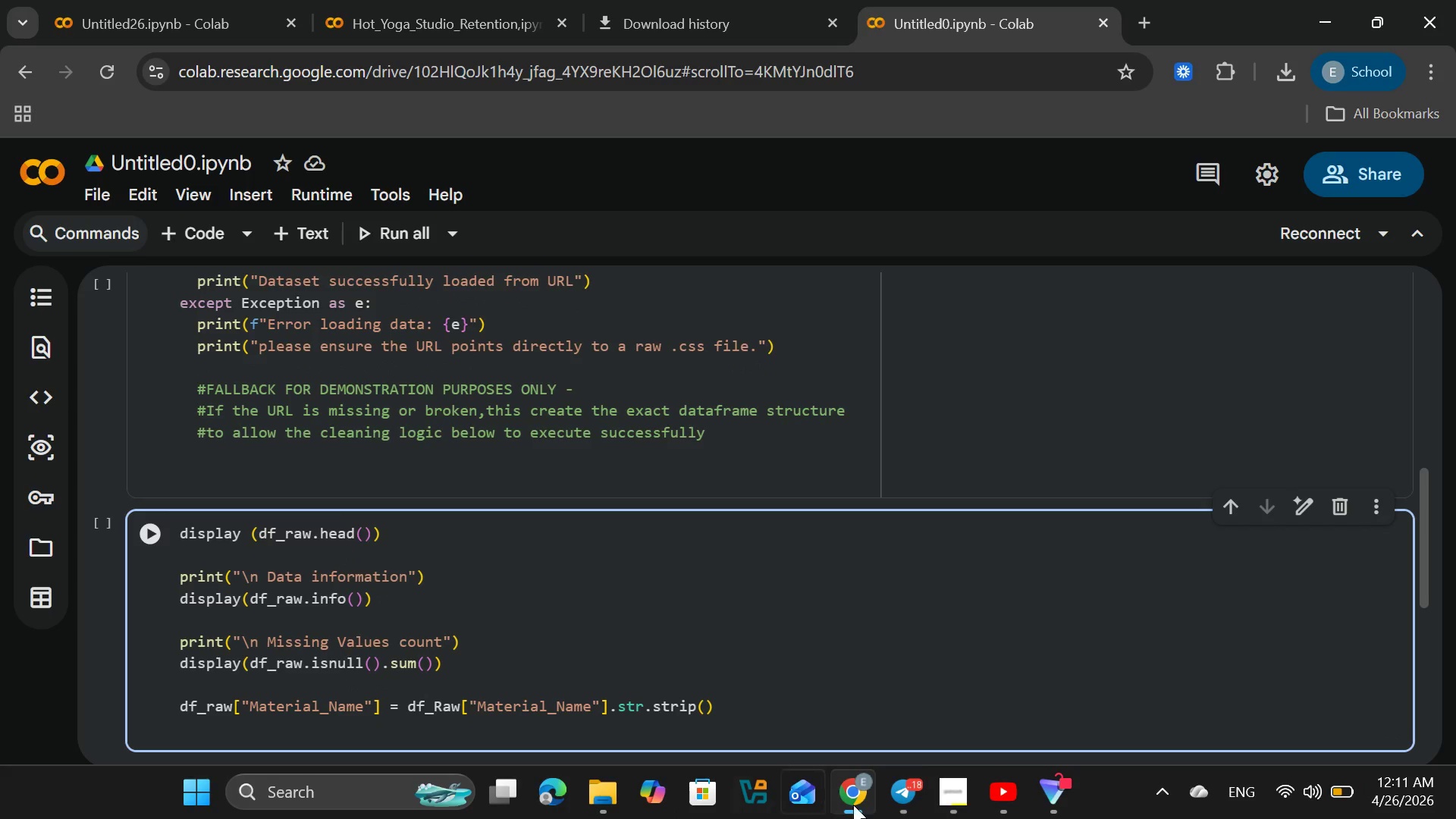 
left_click([1001, 789])
 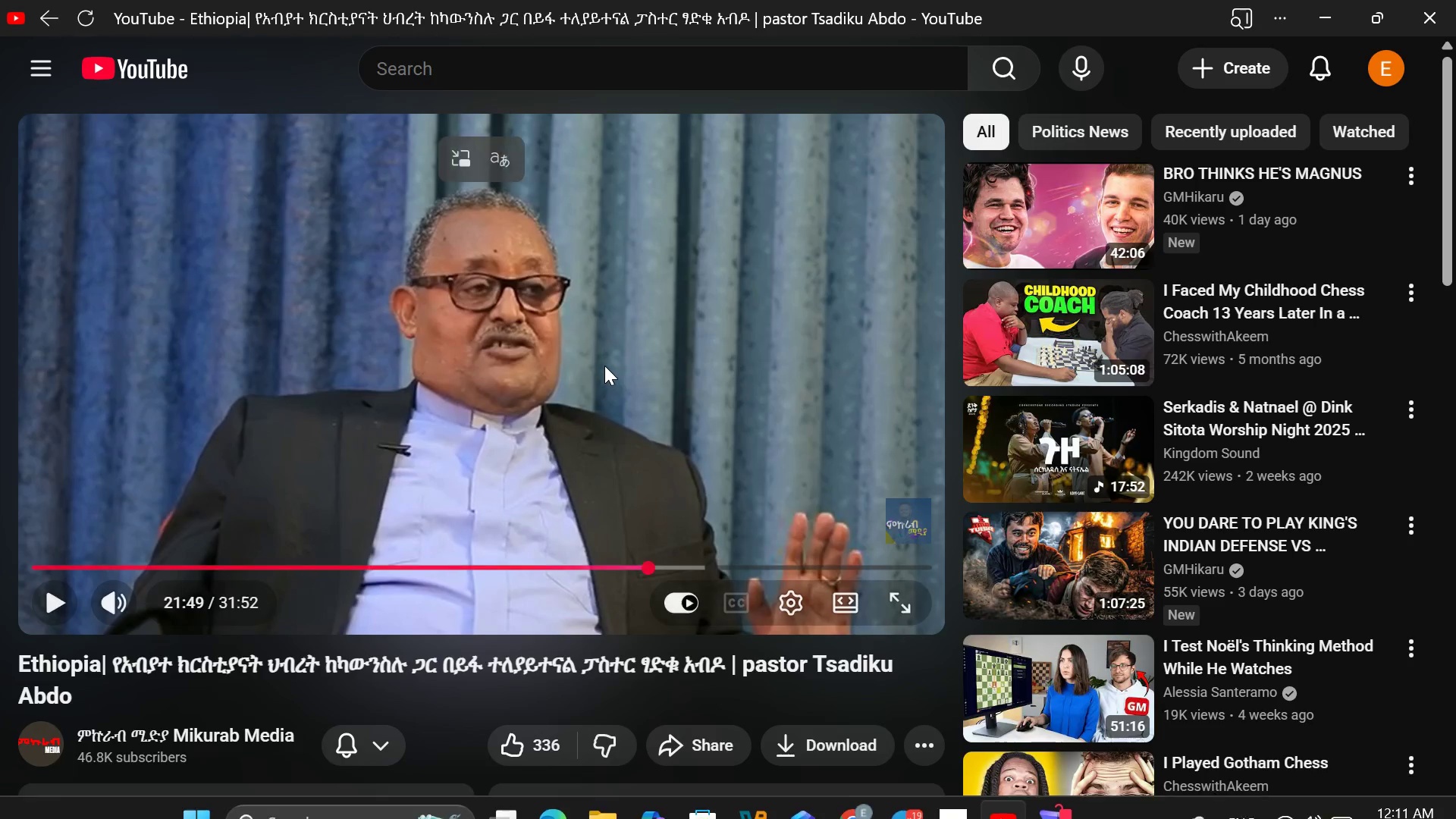 
left_click([604, 366])
 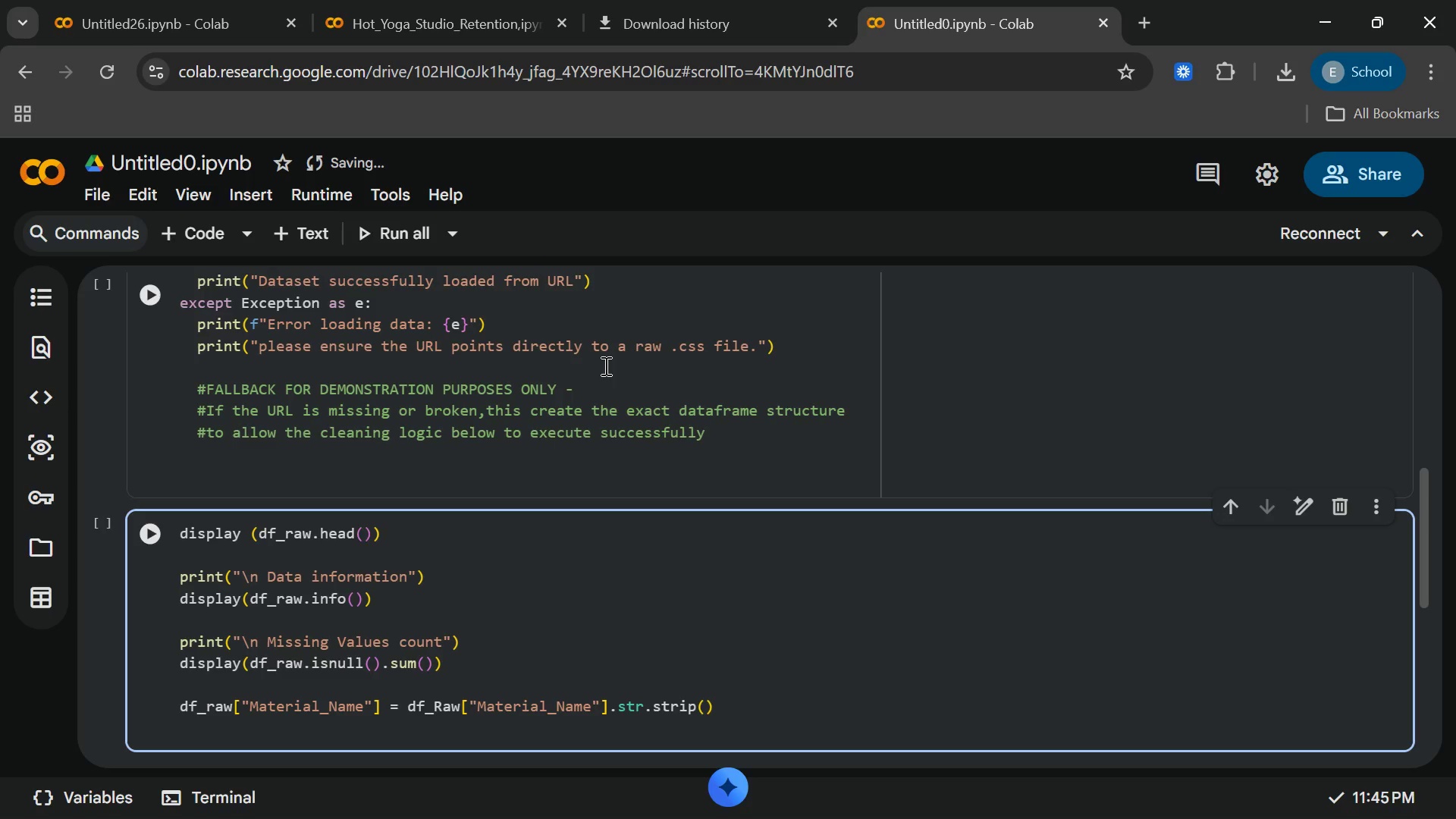 
wait(13.44)
 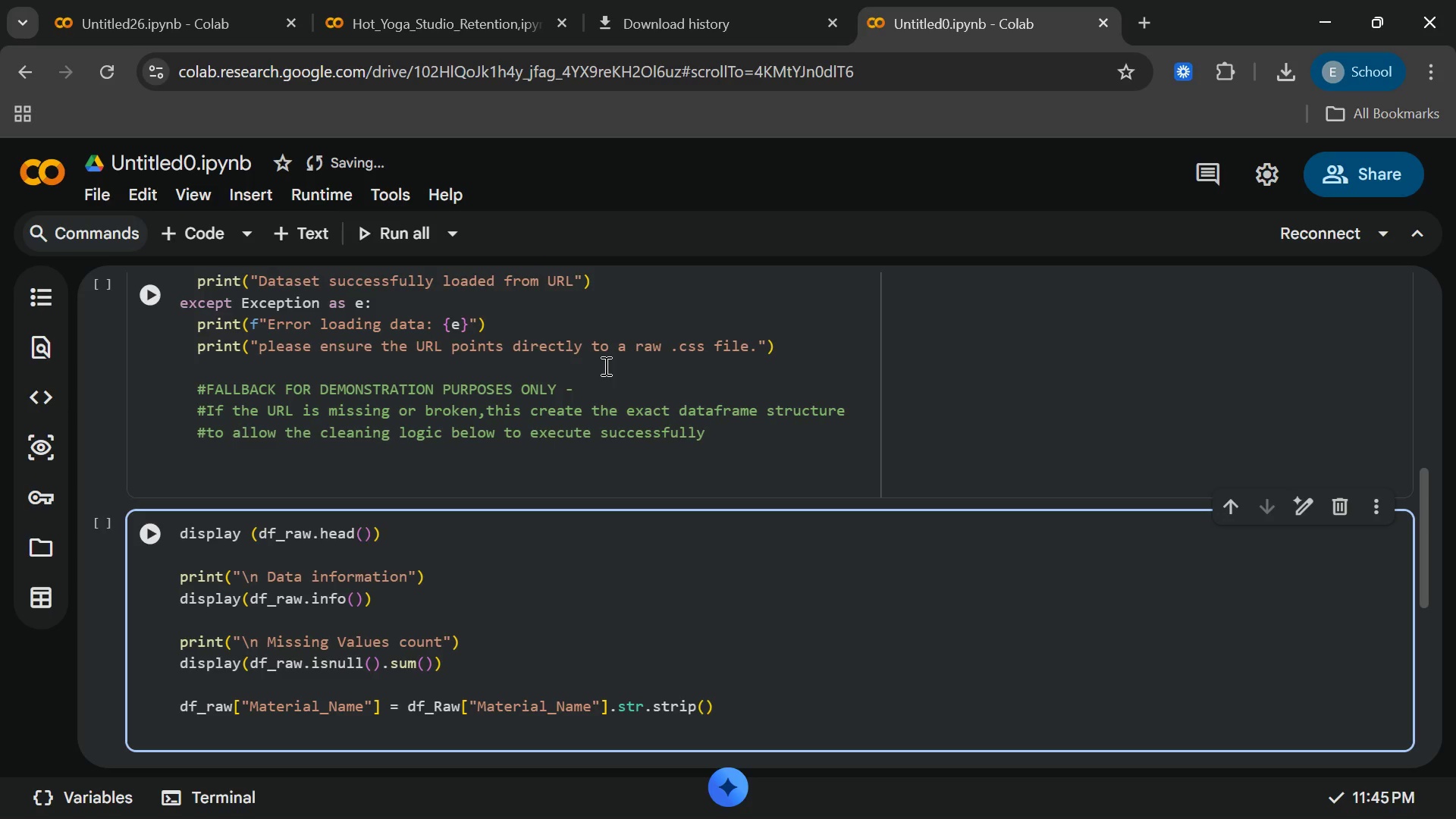 
left_click([310, 694])
 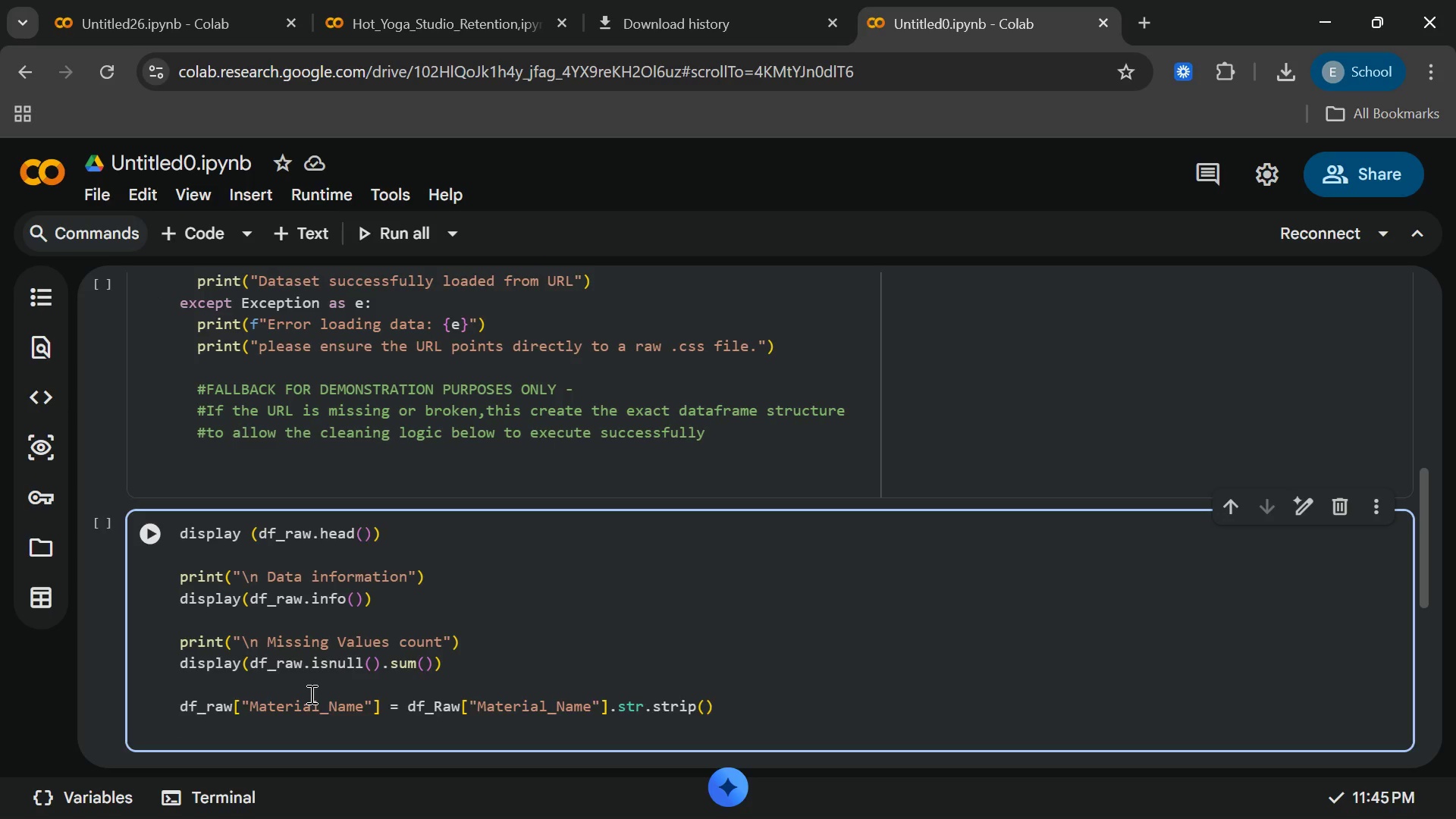 
key(Enter)
 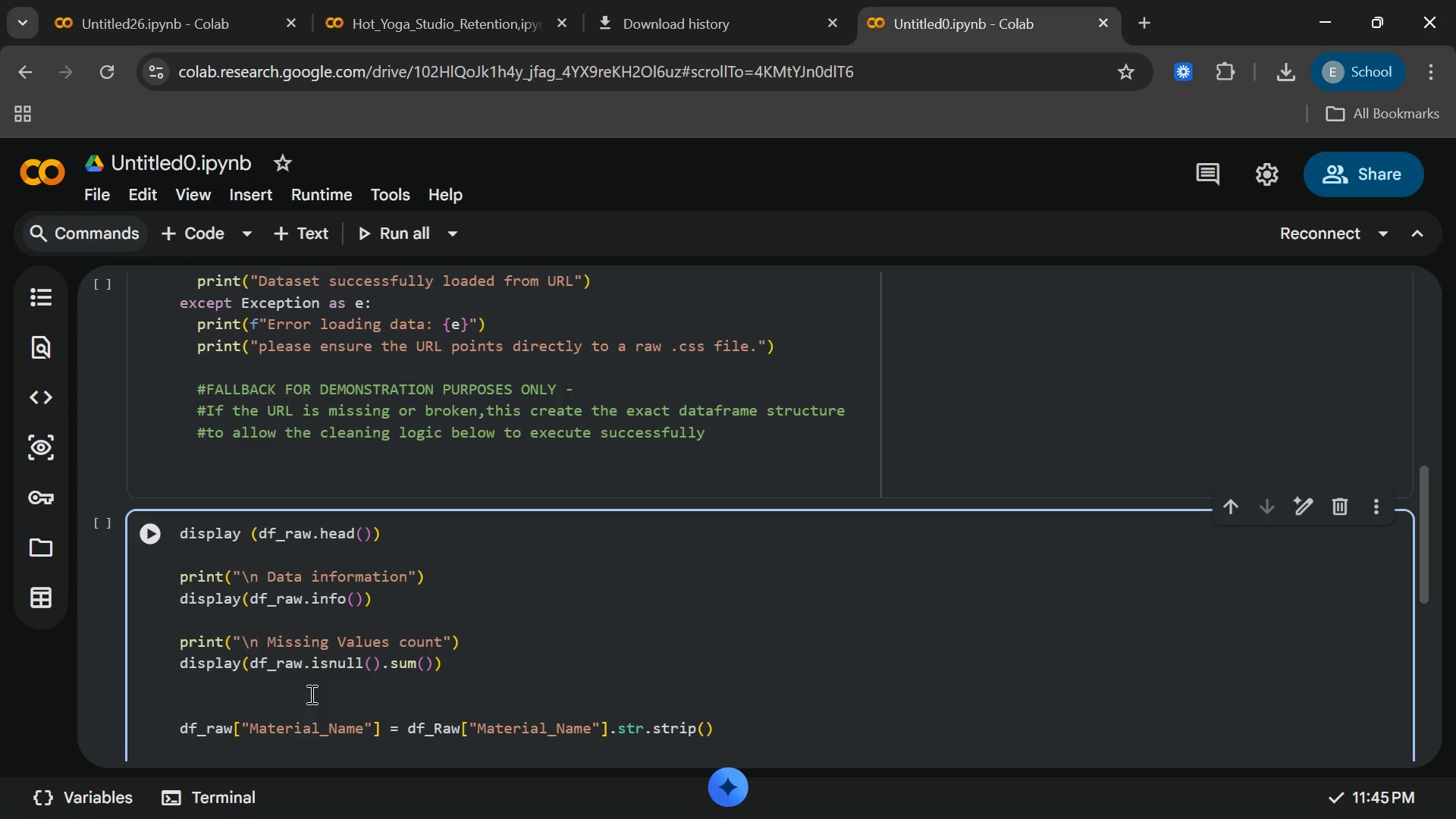 
type(#Strip whitespace and standardise capitalization)
 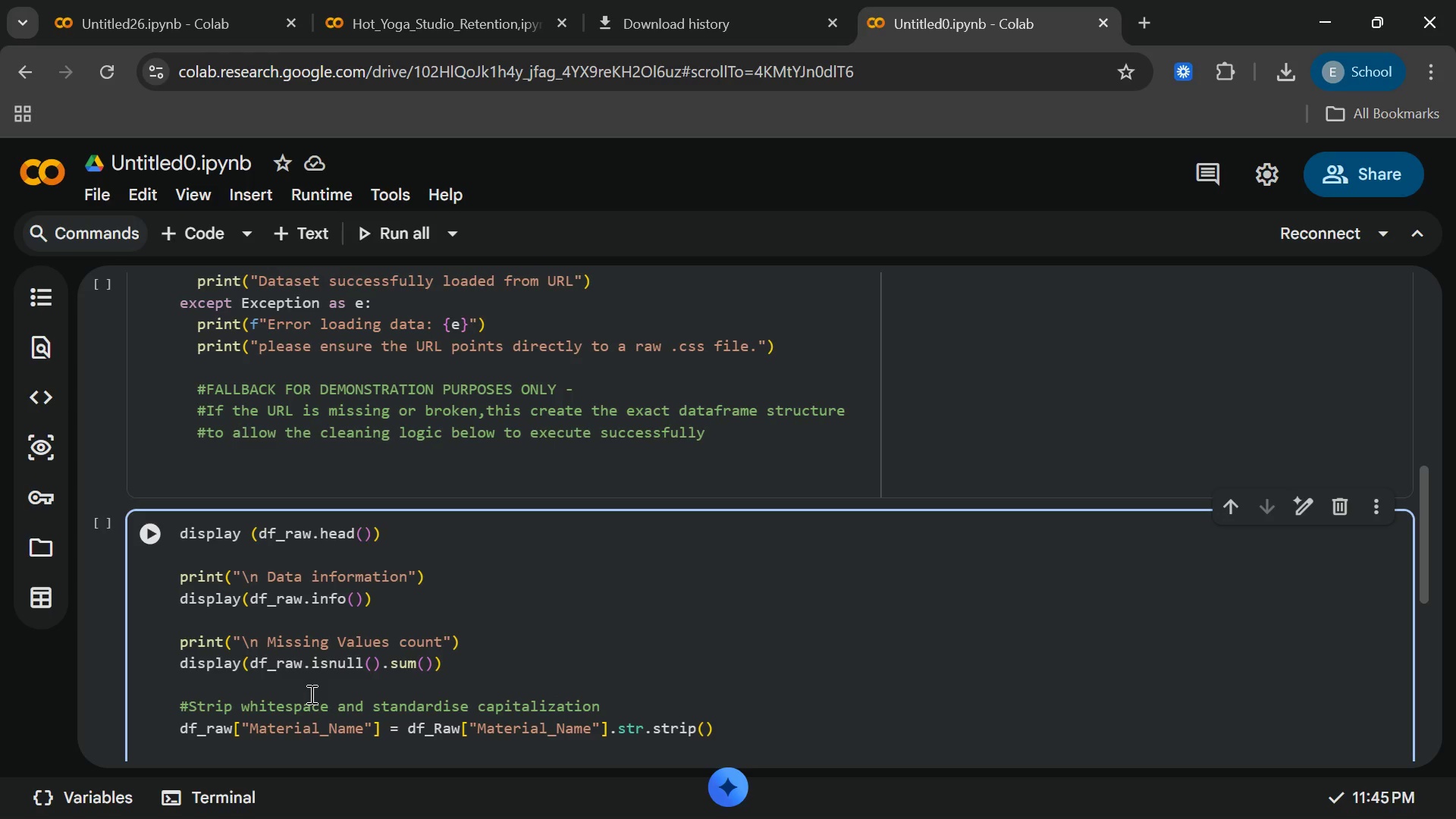 
type( for matching)
 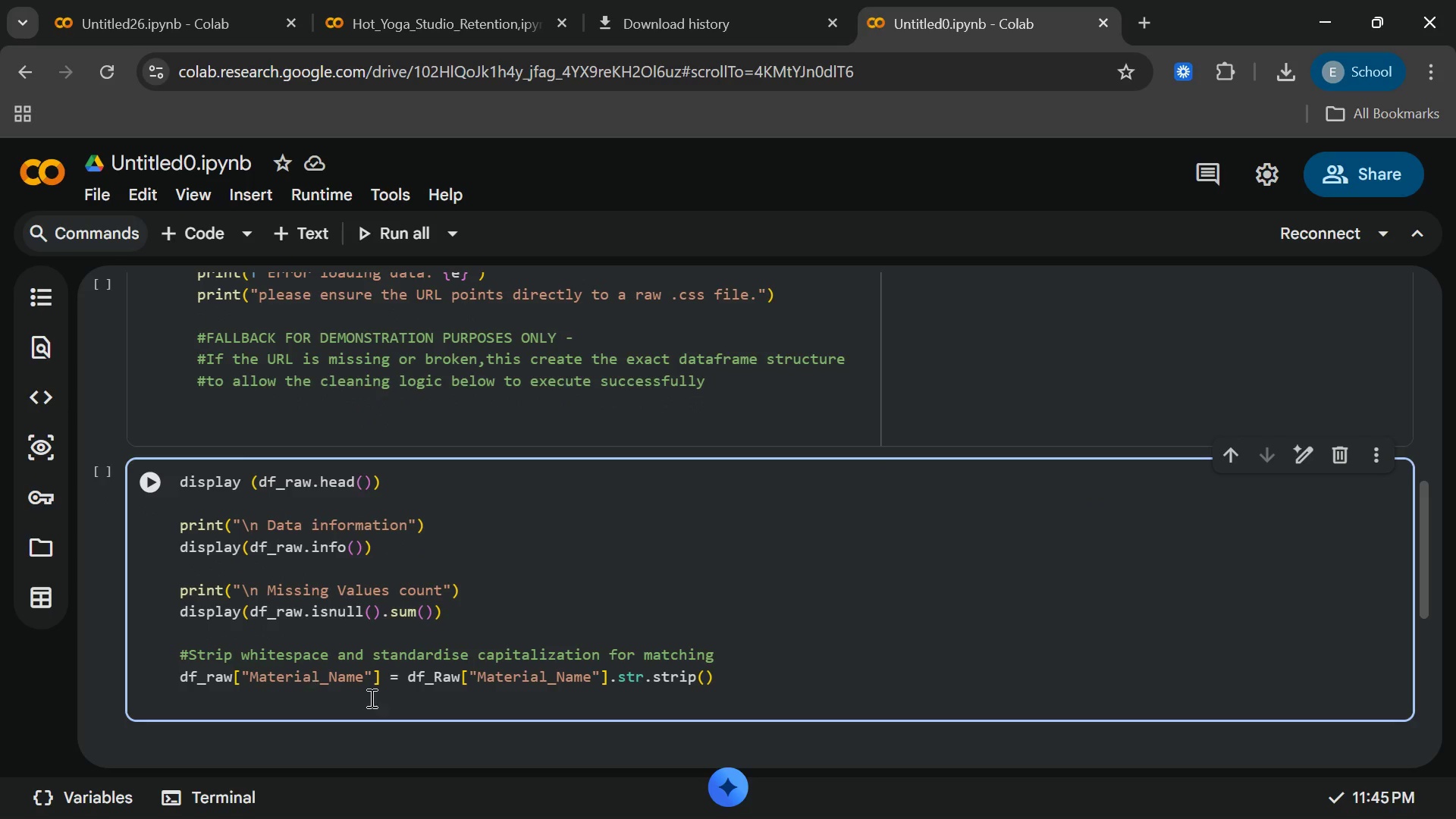 
left_click([506, 707])
 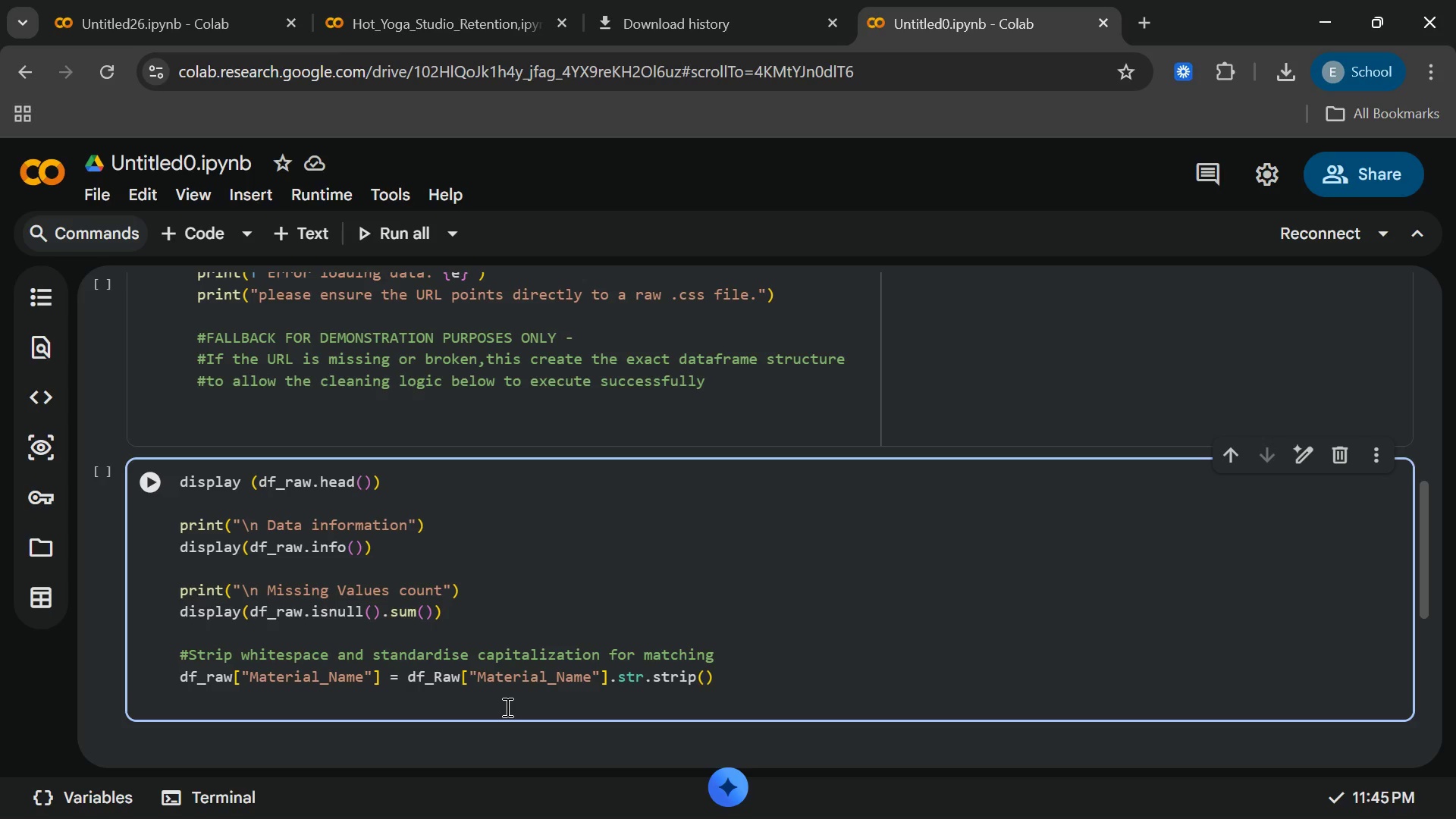 
wait(5.94)
 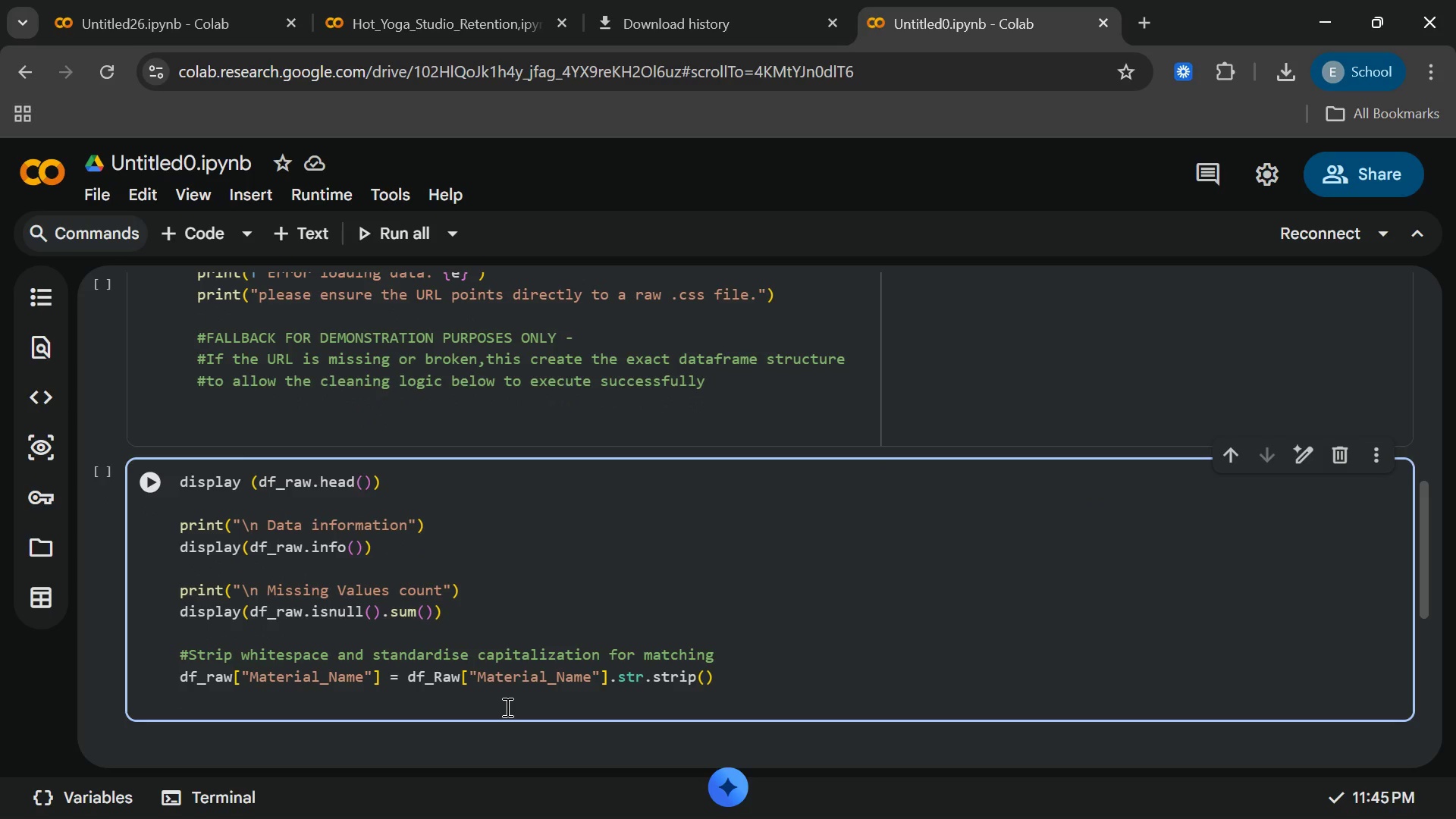 
key(Enter)
 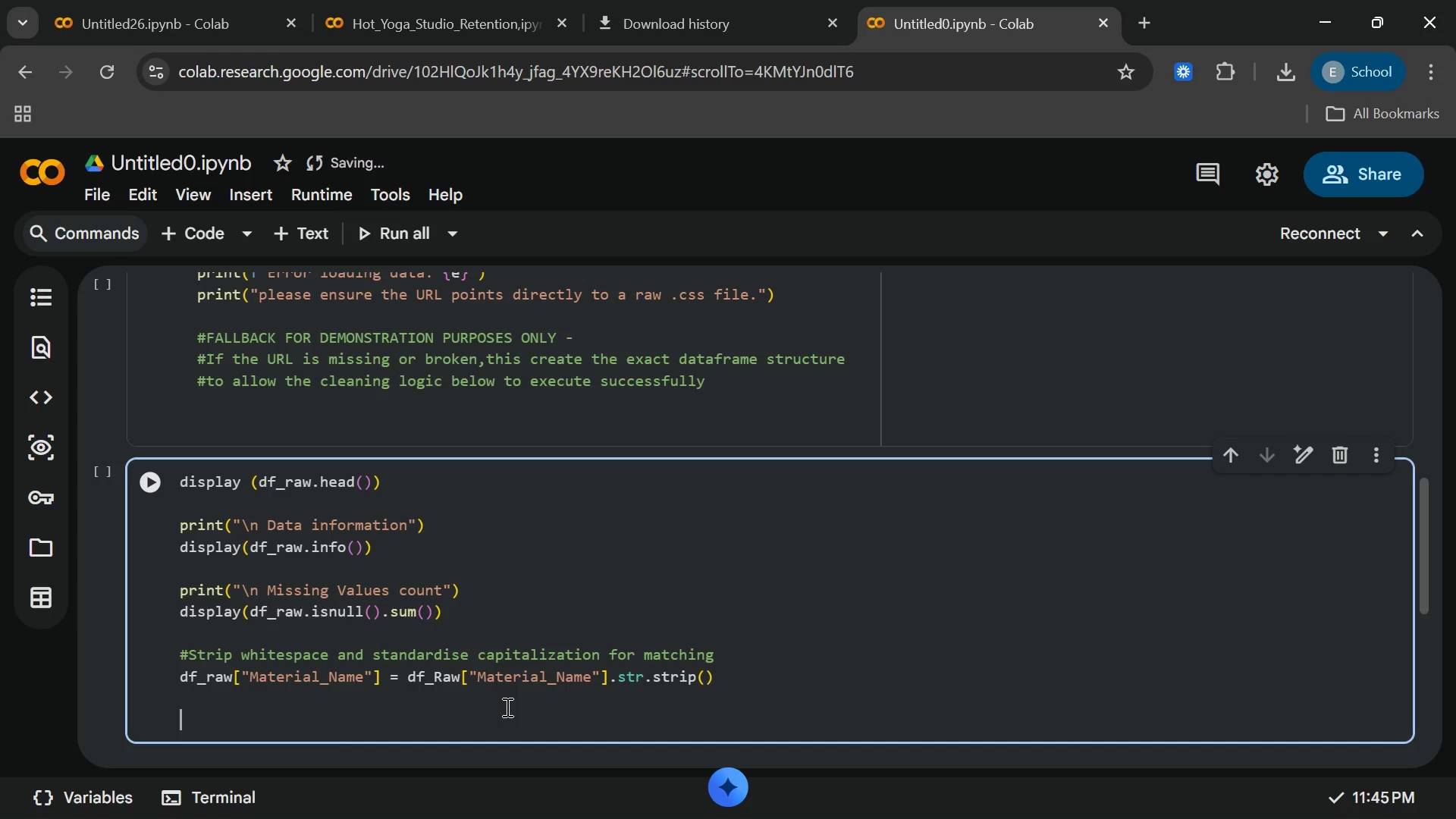 
key(Shift+3)
 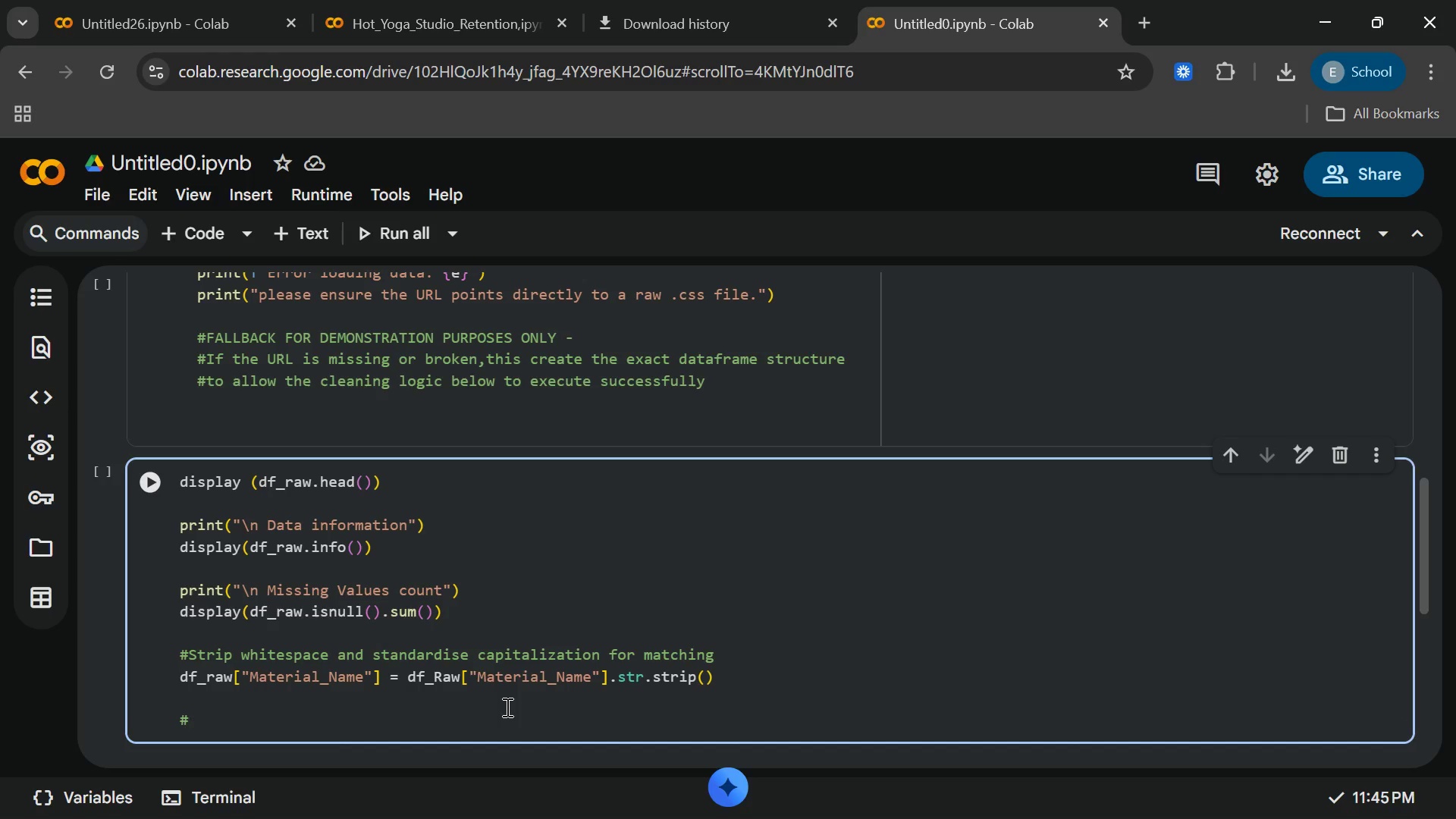 
type(Create a mapping)
 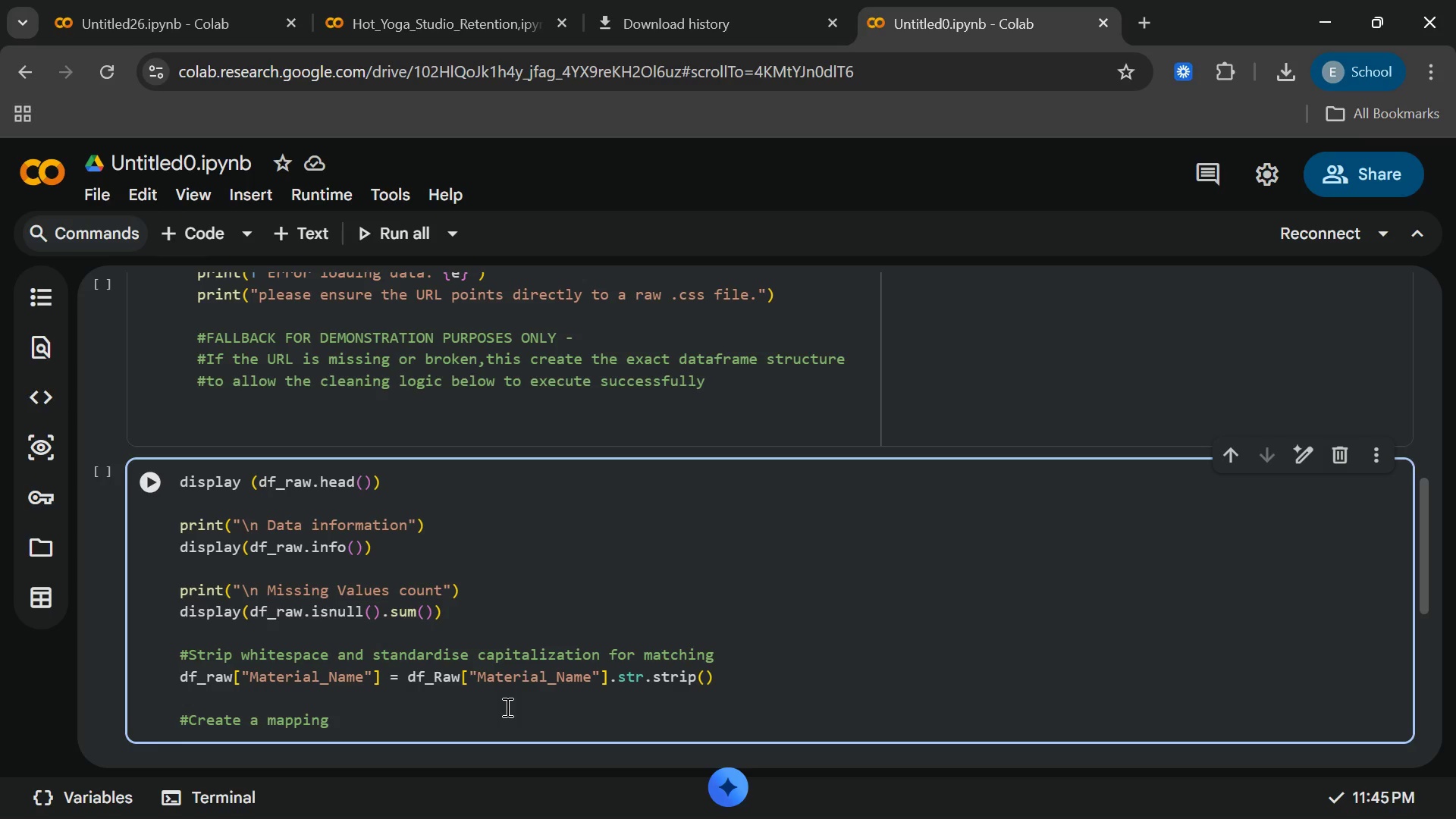 
type( dictionary for mater)
 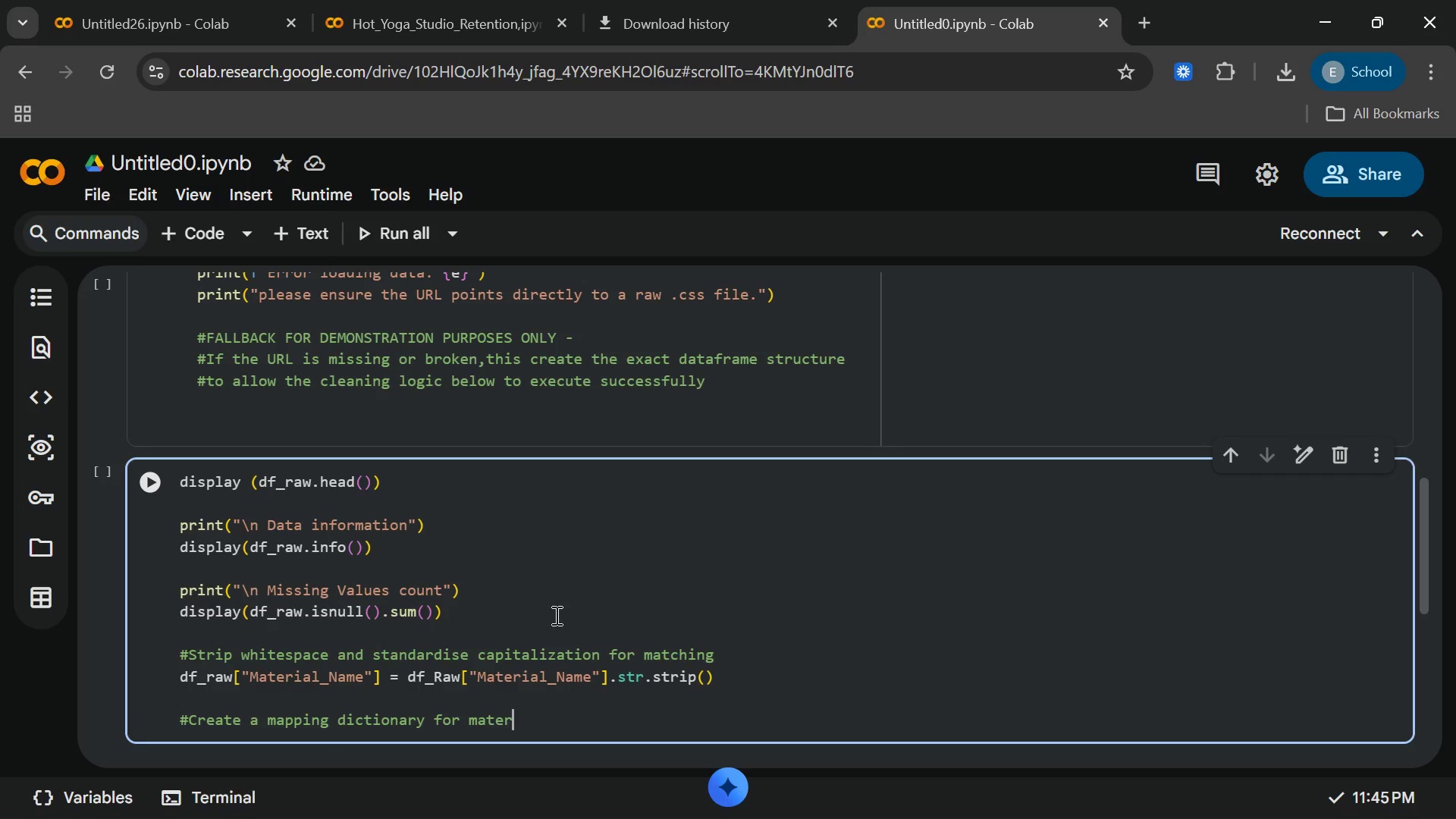 
type(ials)
 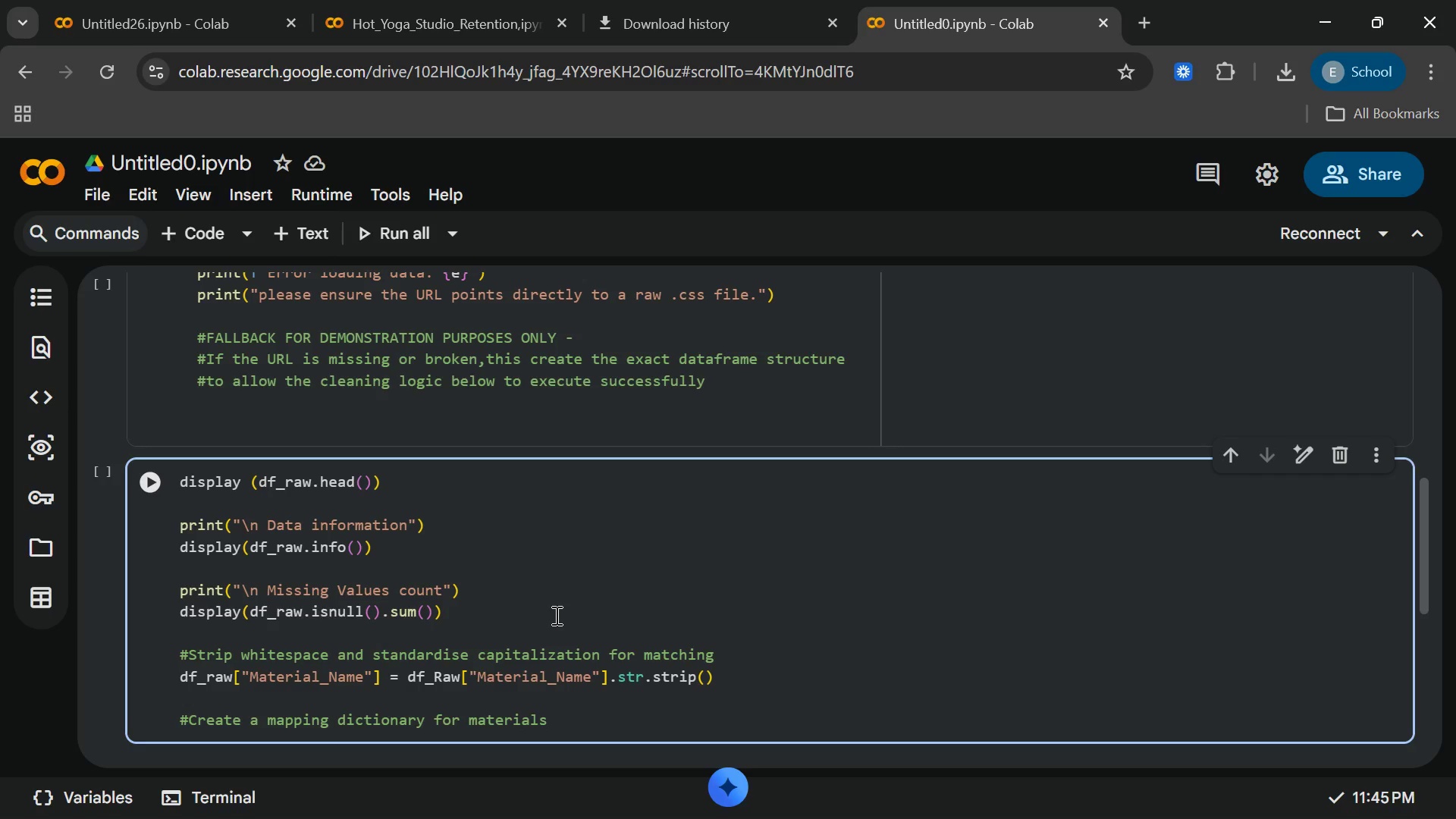 
key(Enter)
 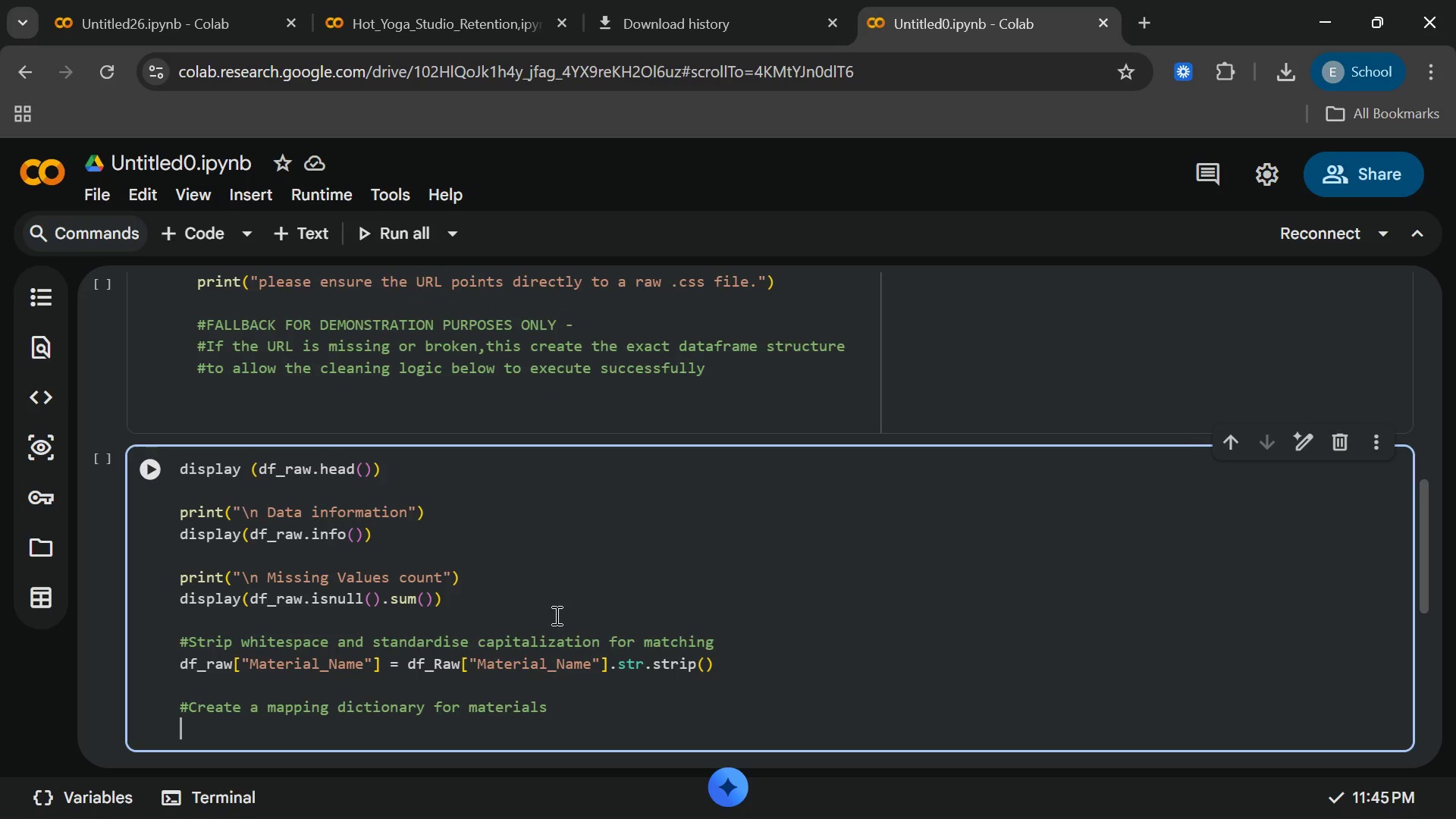 
key(Enter)
 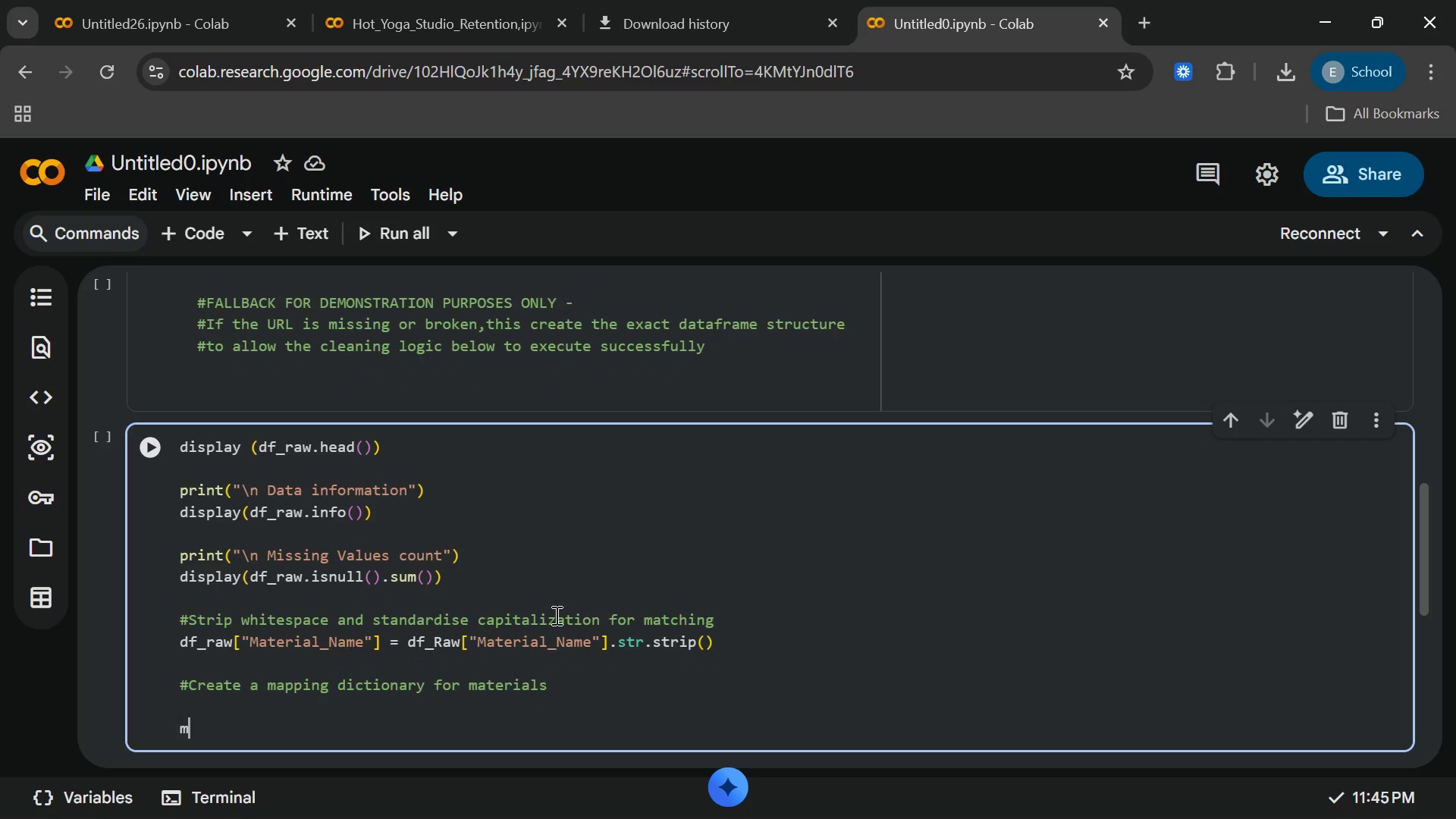 
type(material_map ={)
 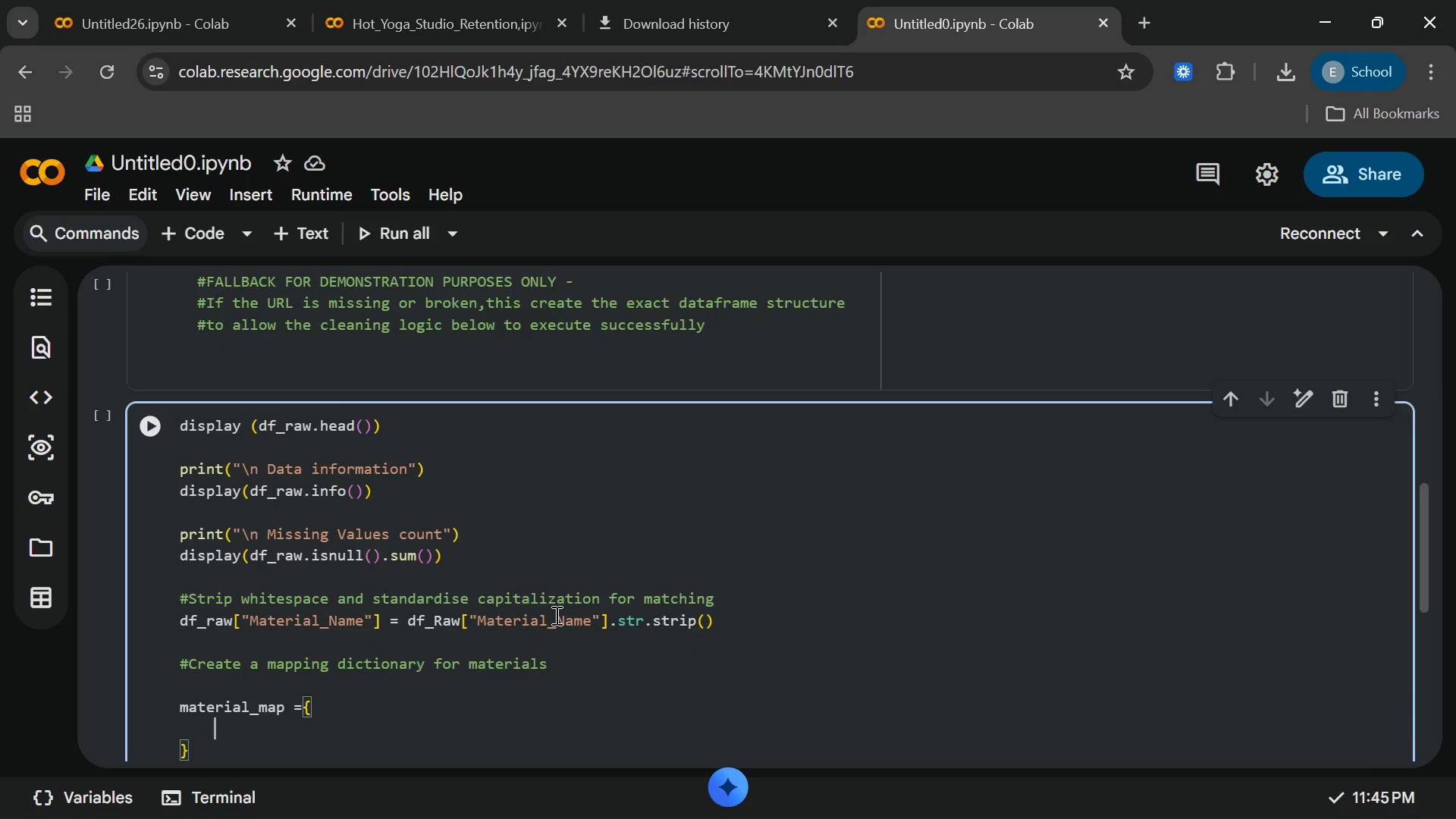 
 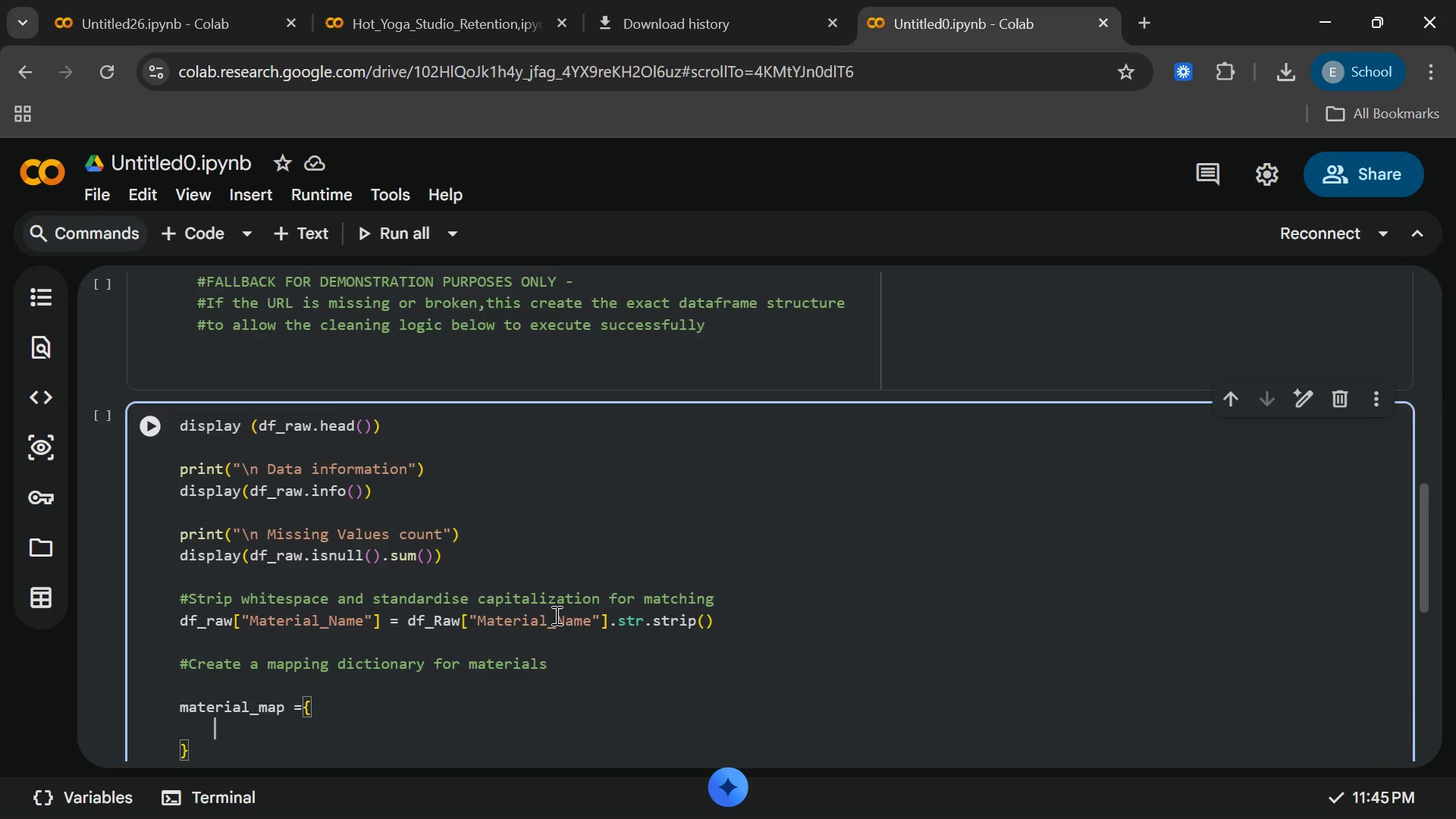 
key(Enter)
 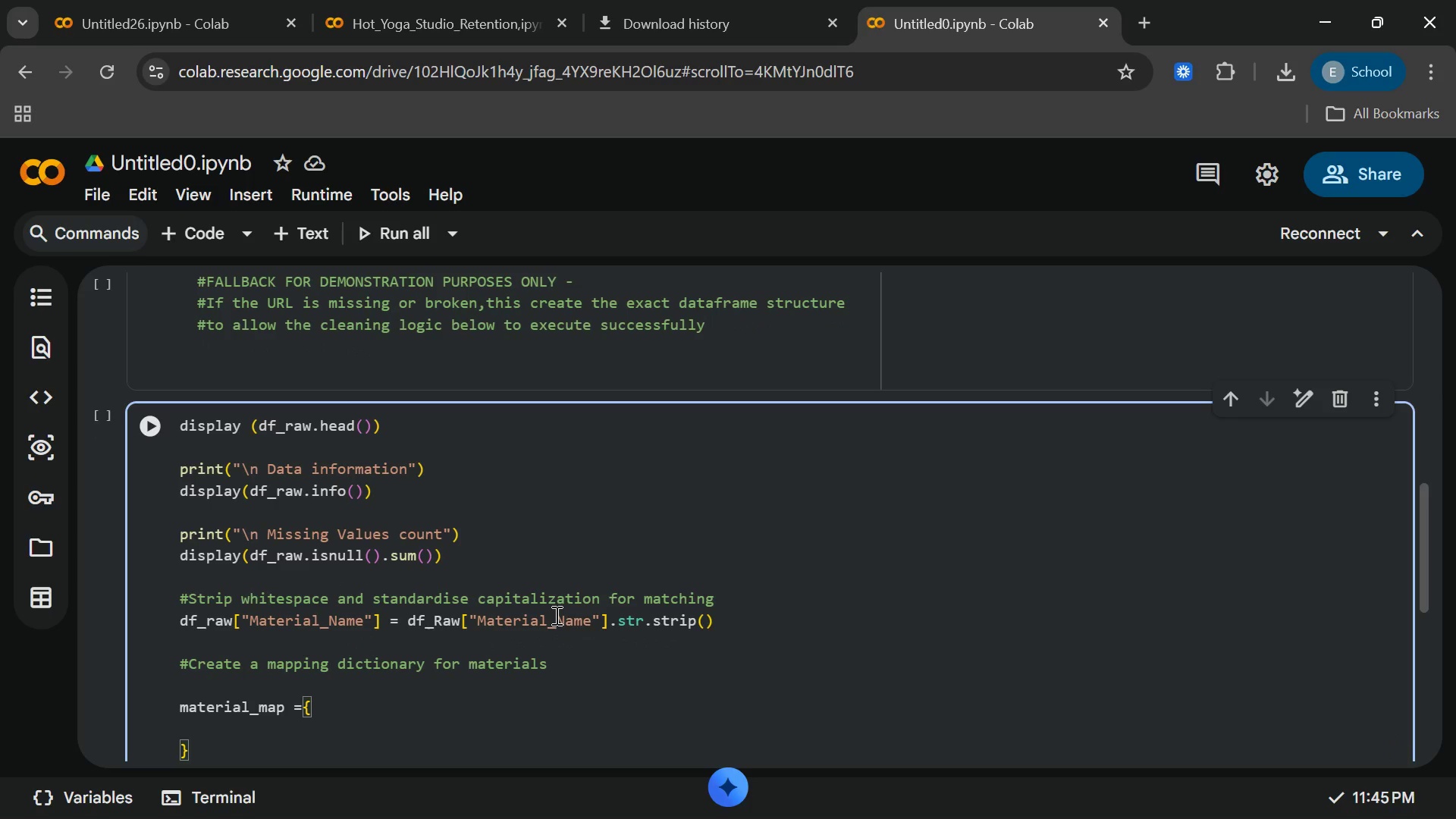 
type("Org.Cotton)
 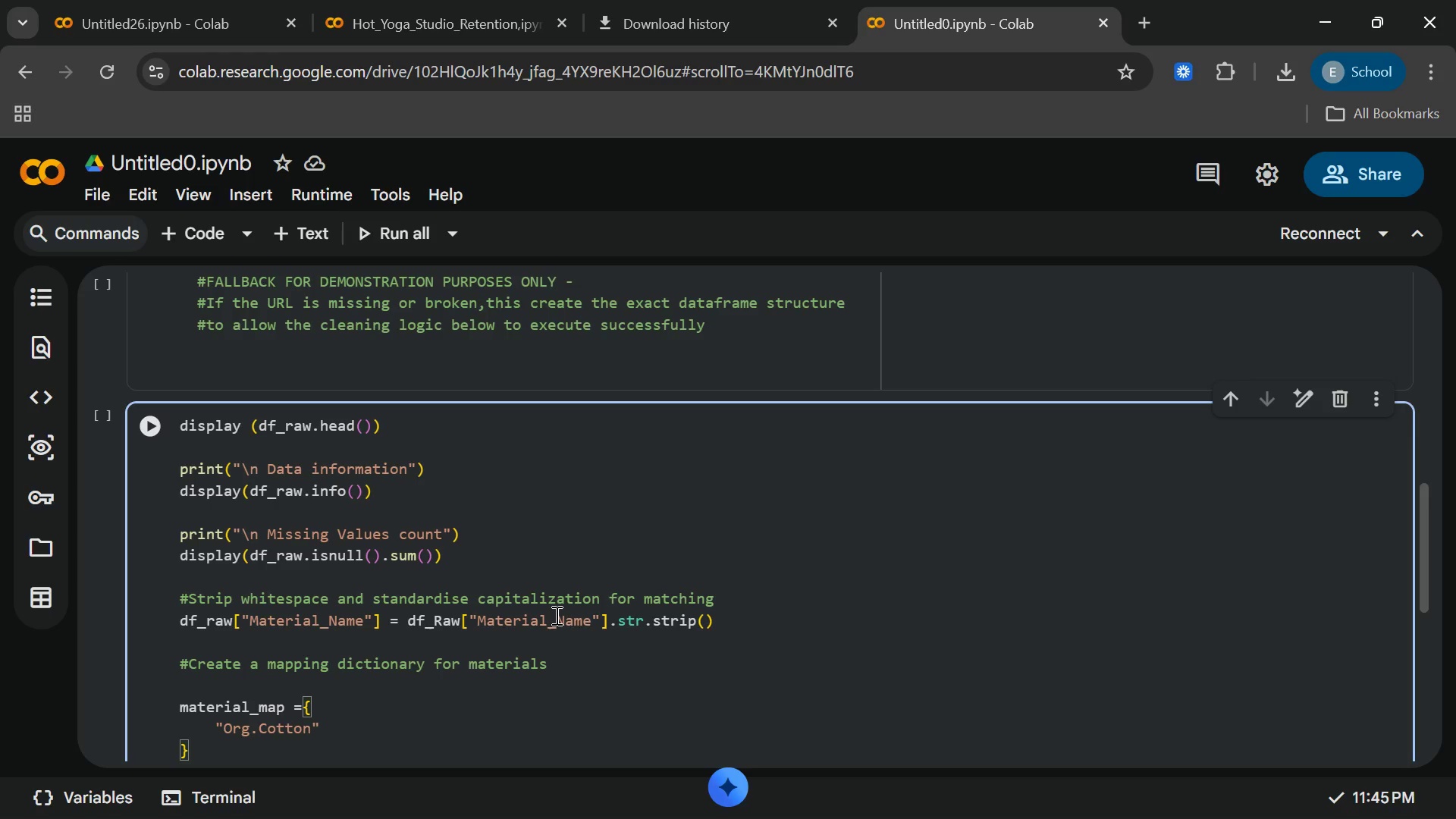 
key(ArrowRight)
 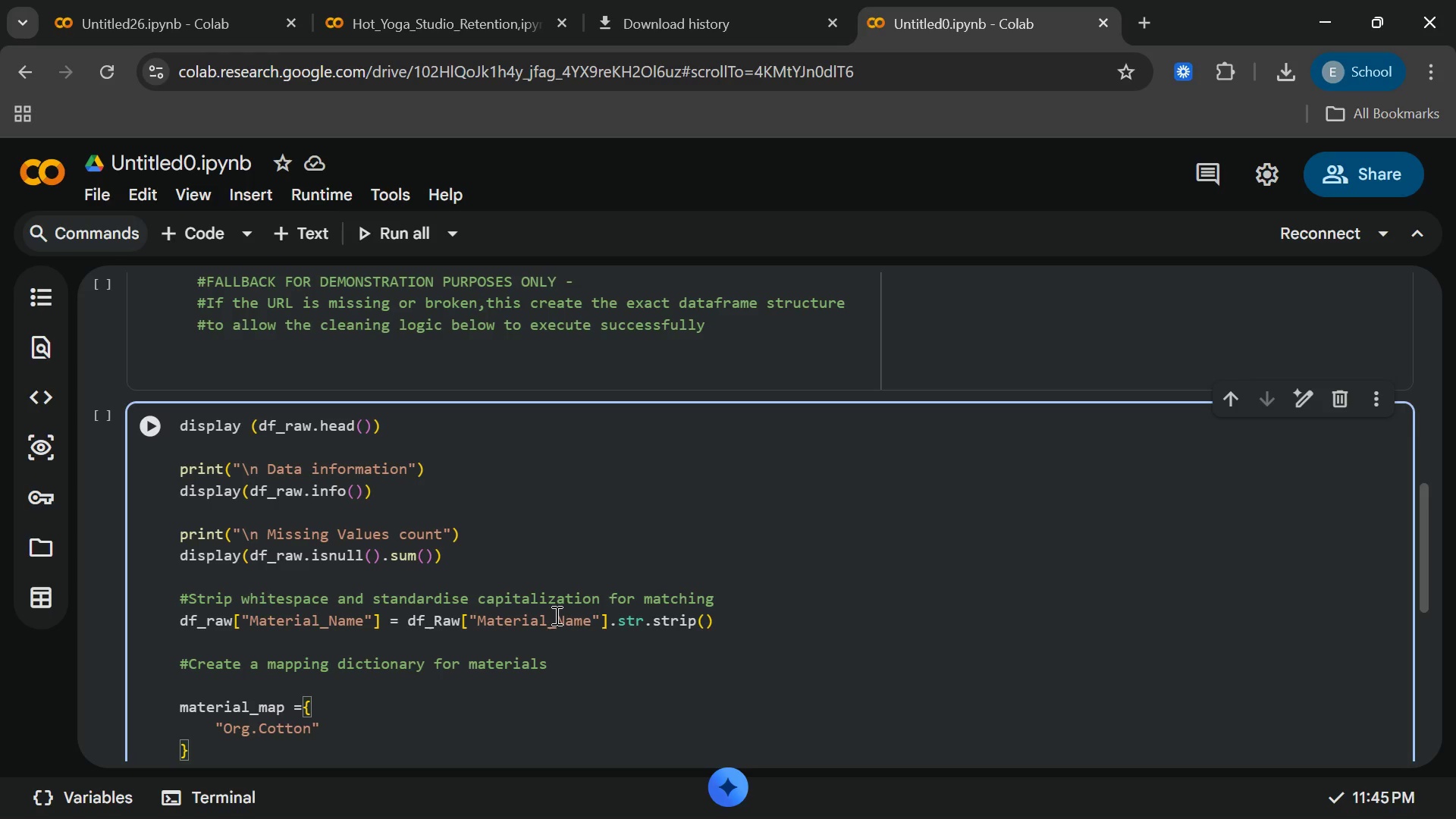 
type(: "Organic Cotton)
 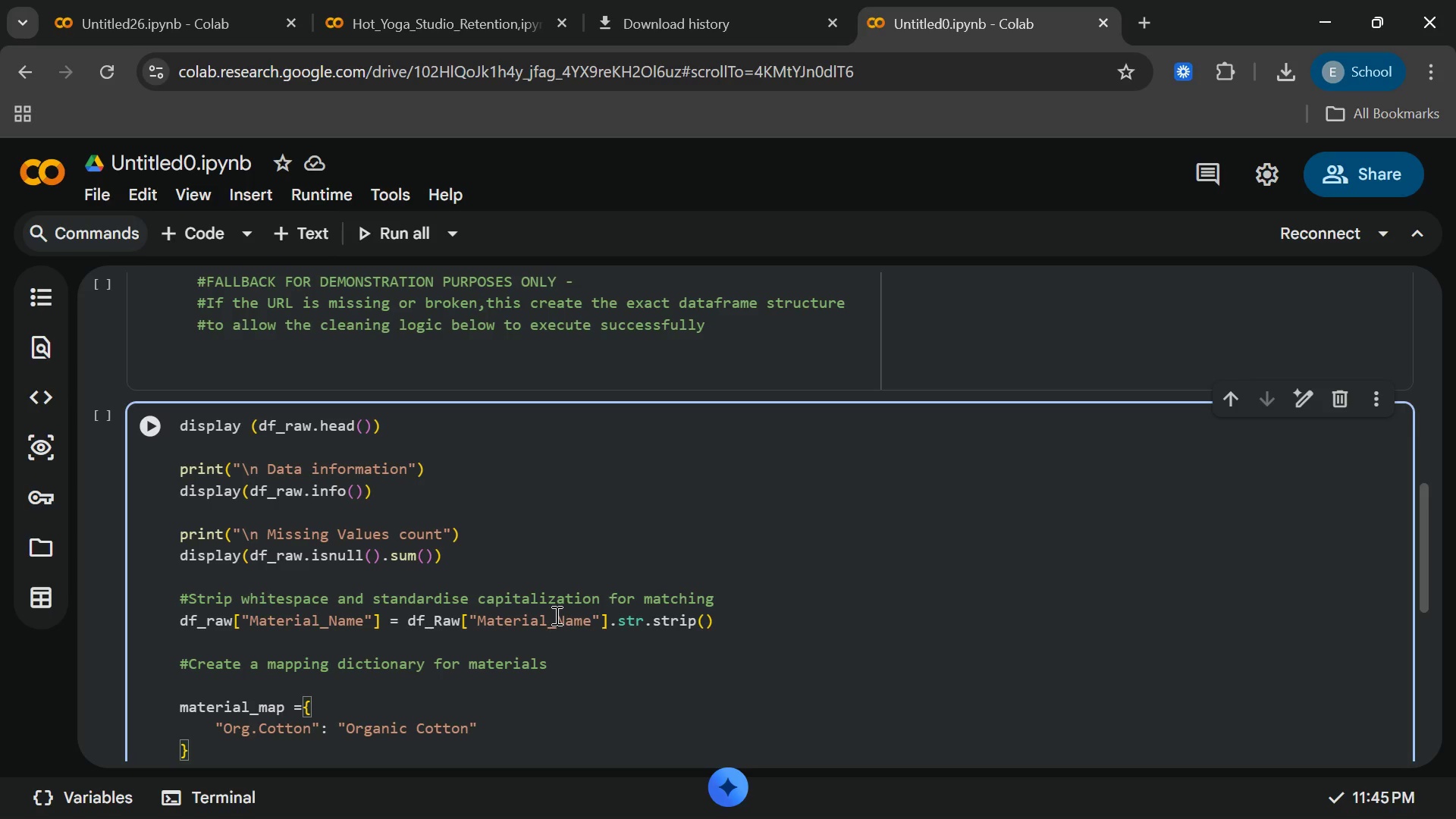 
key(ArrowRight)
 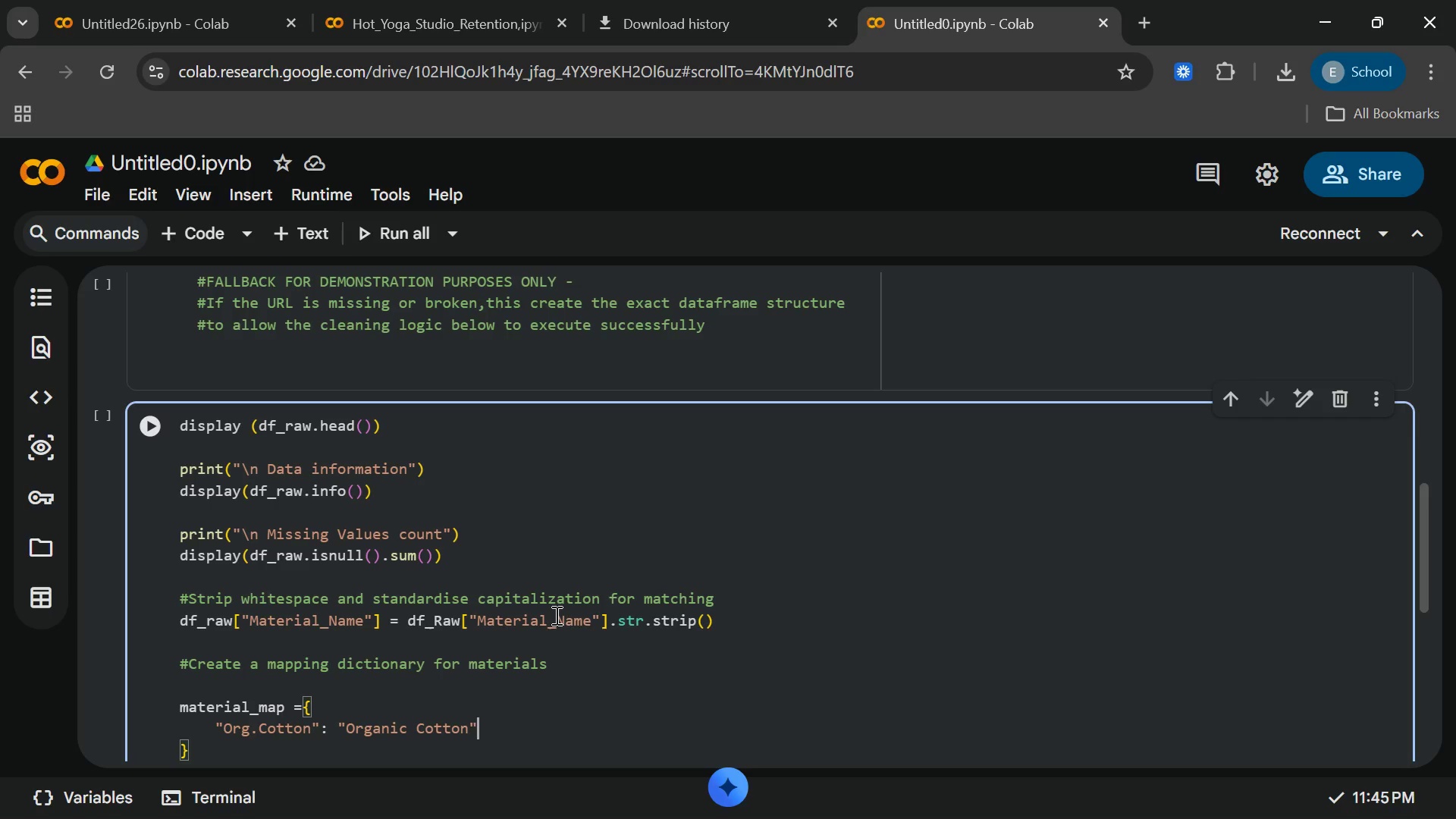 
key(Comma)
 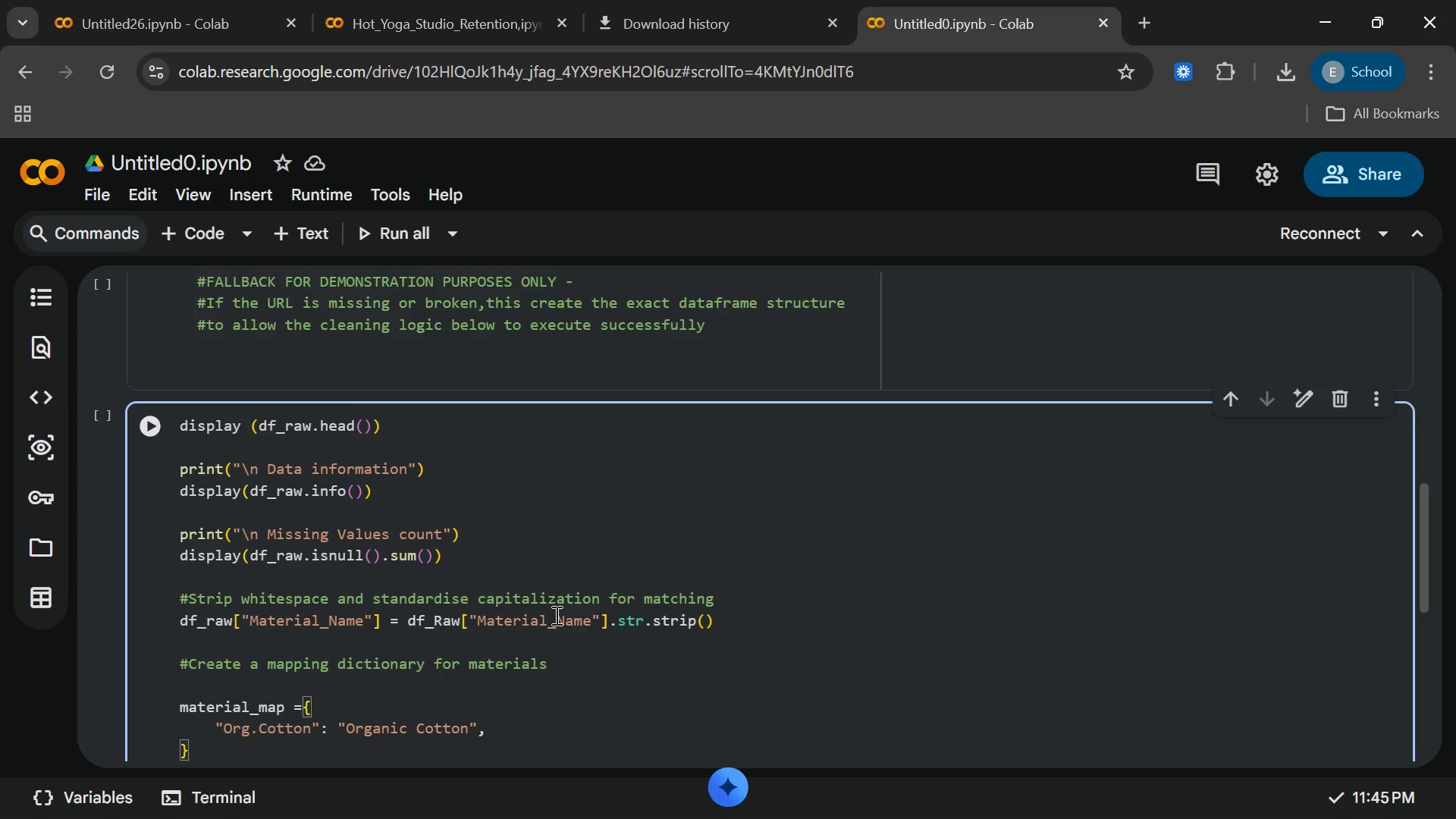 
key(Enter)
 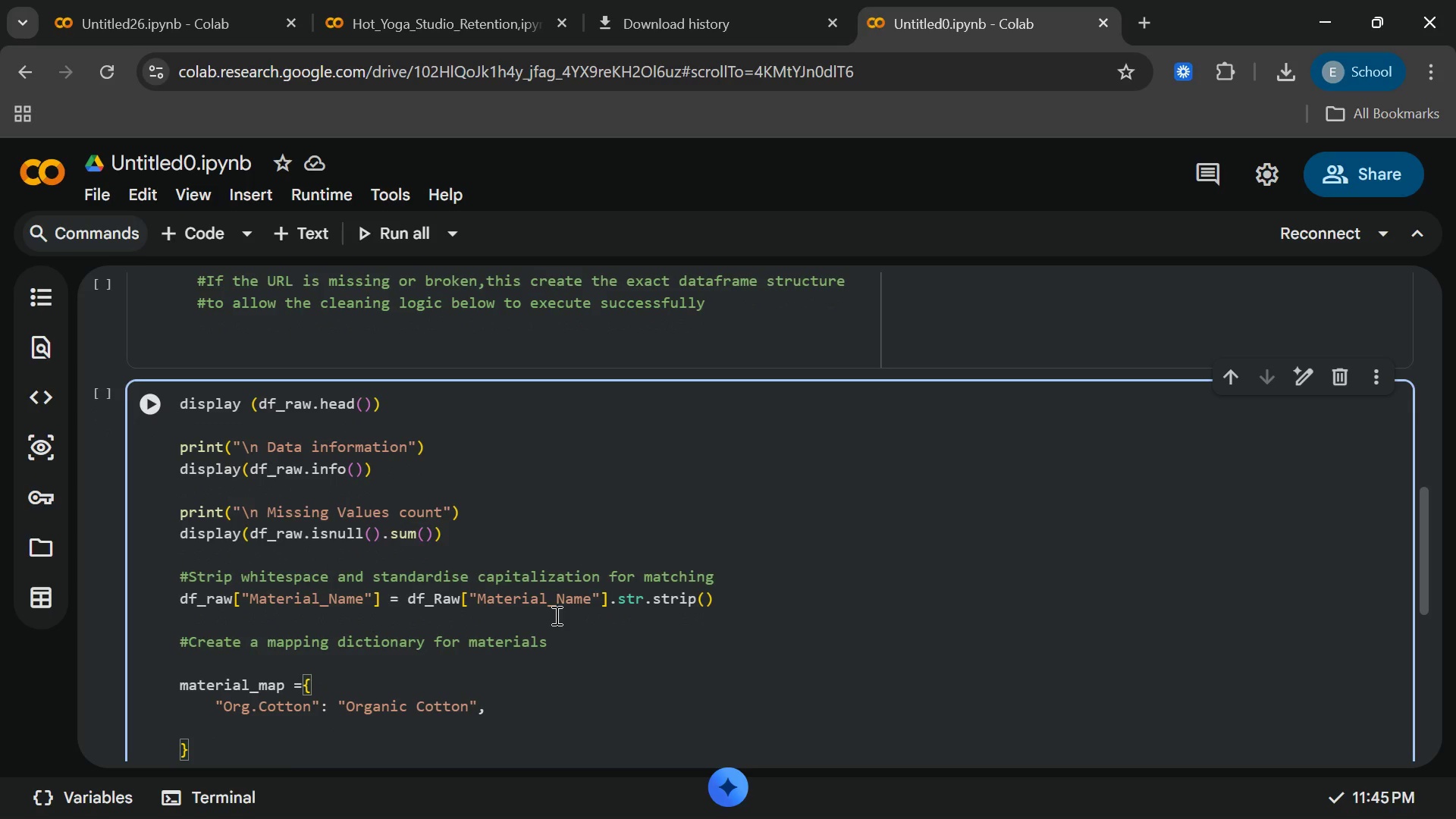 
type("Cotton=)
key(Backspace)
type(-Bio)
 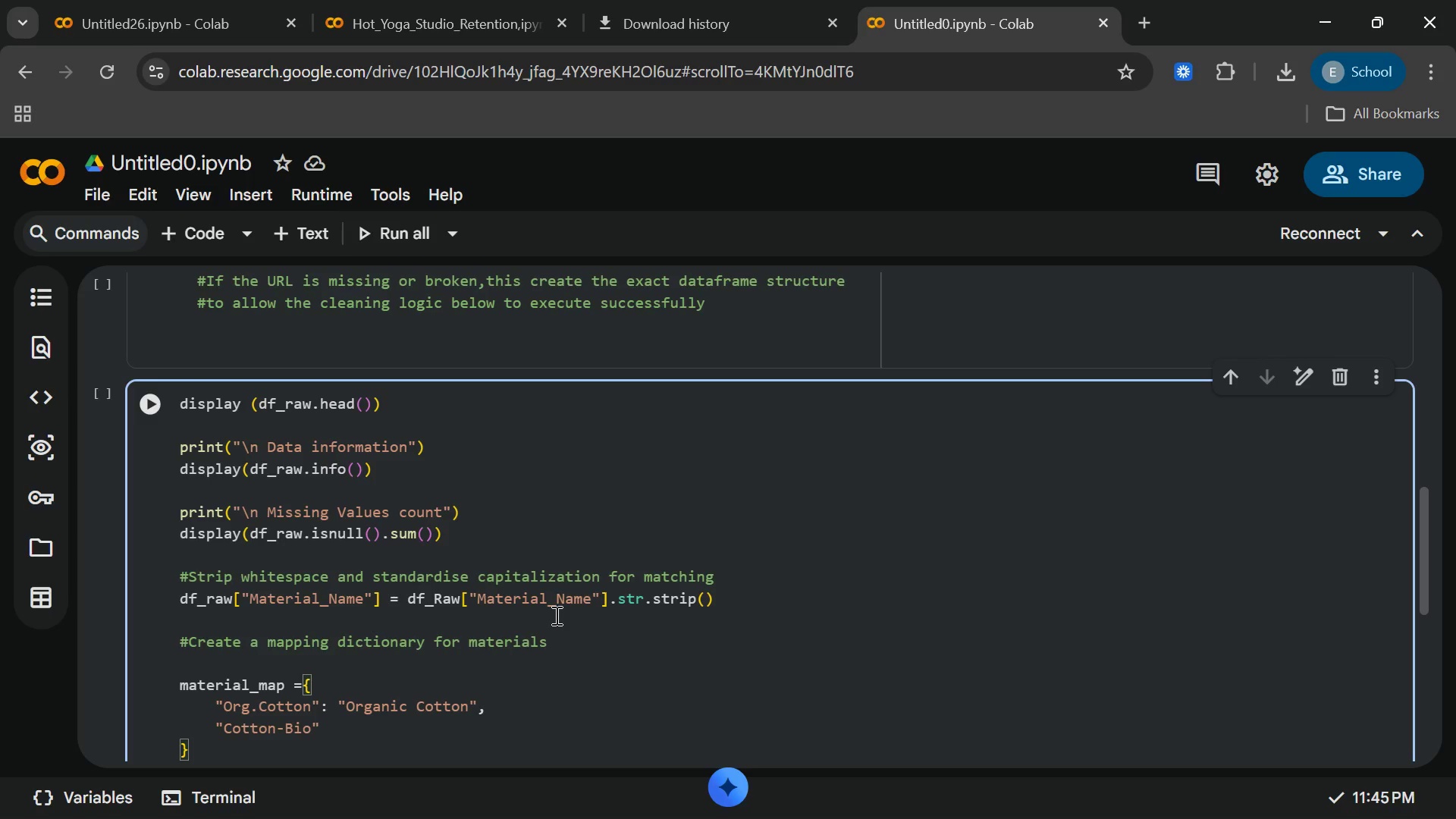 
key(ArrowRight)
 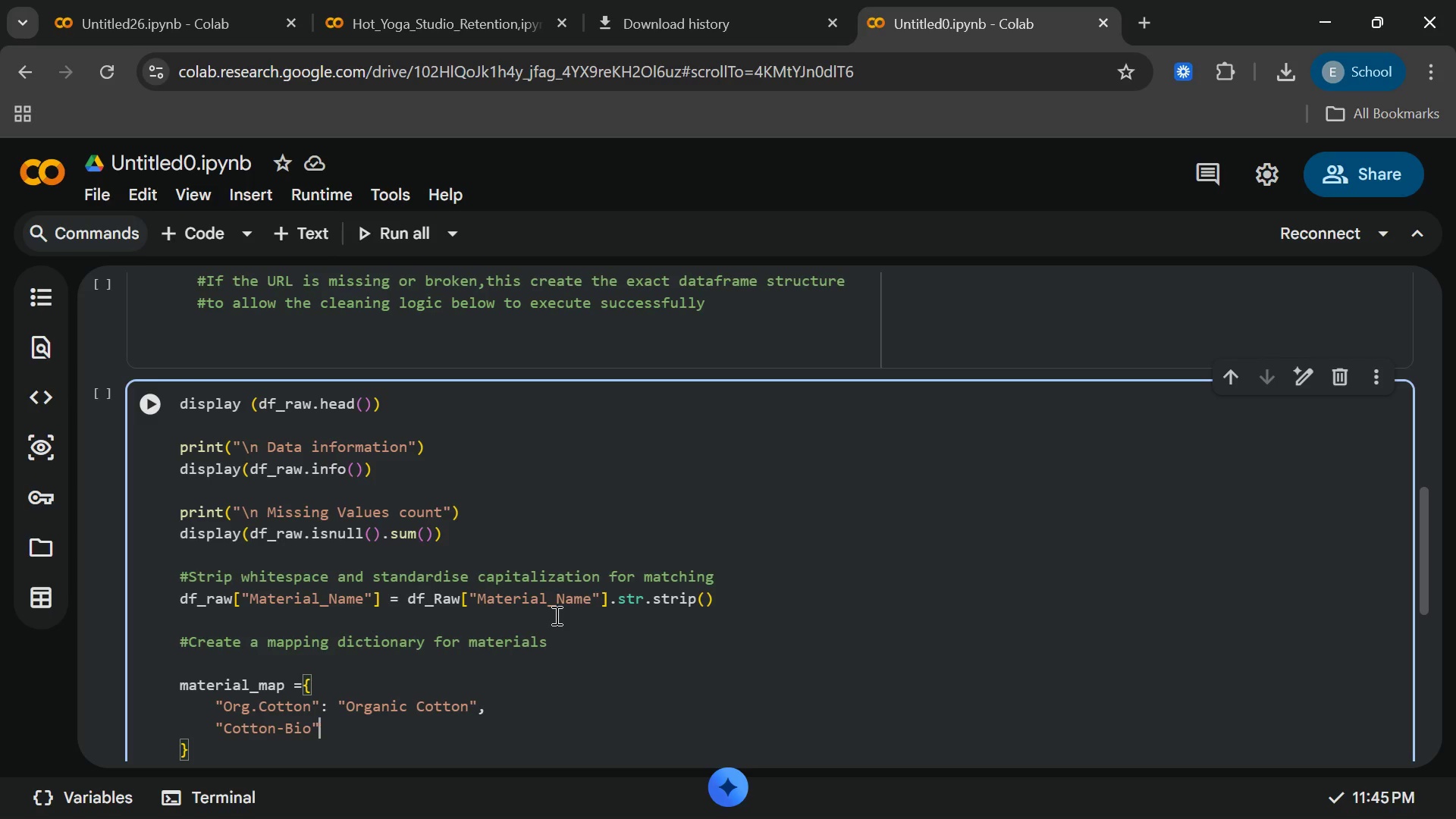 
type(: "Organic Cotton)
 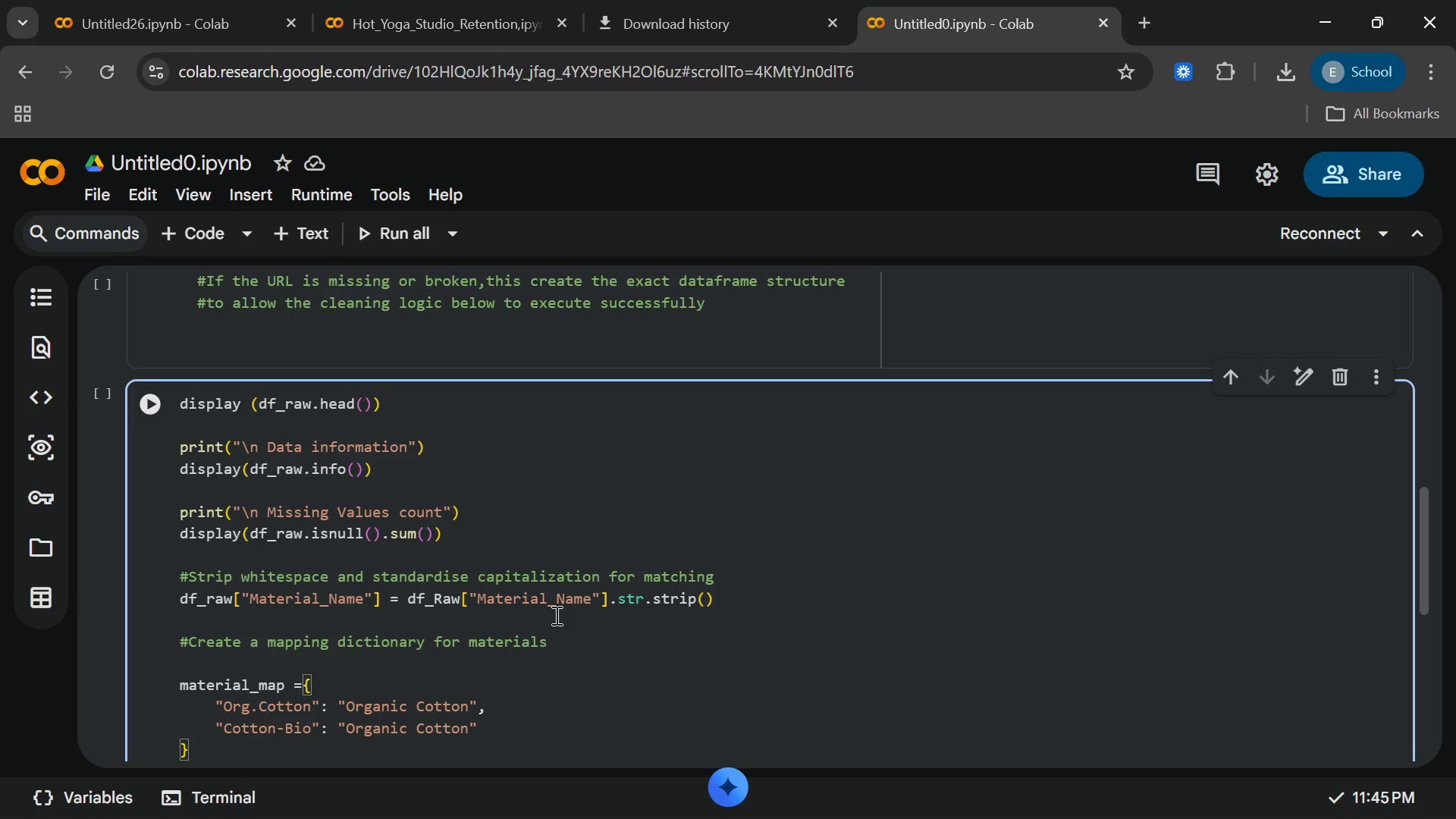 
key(ArrowRight)
 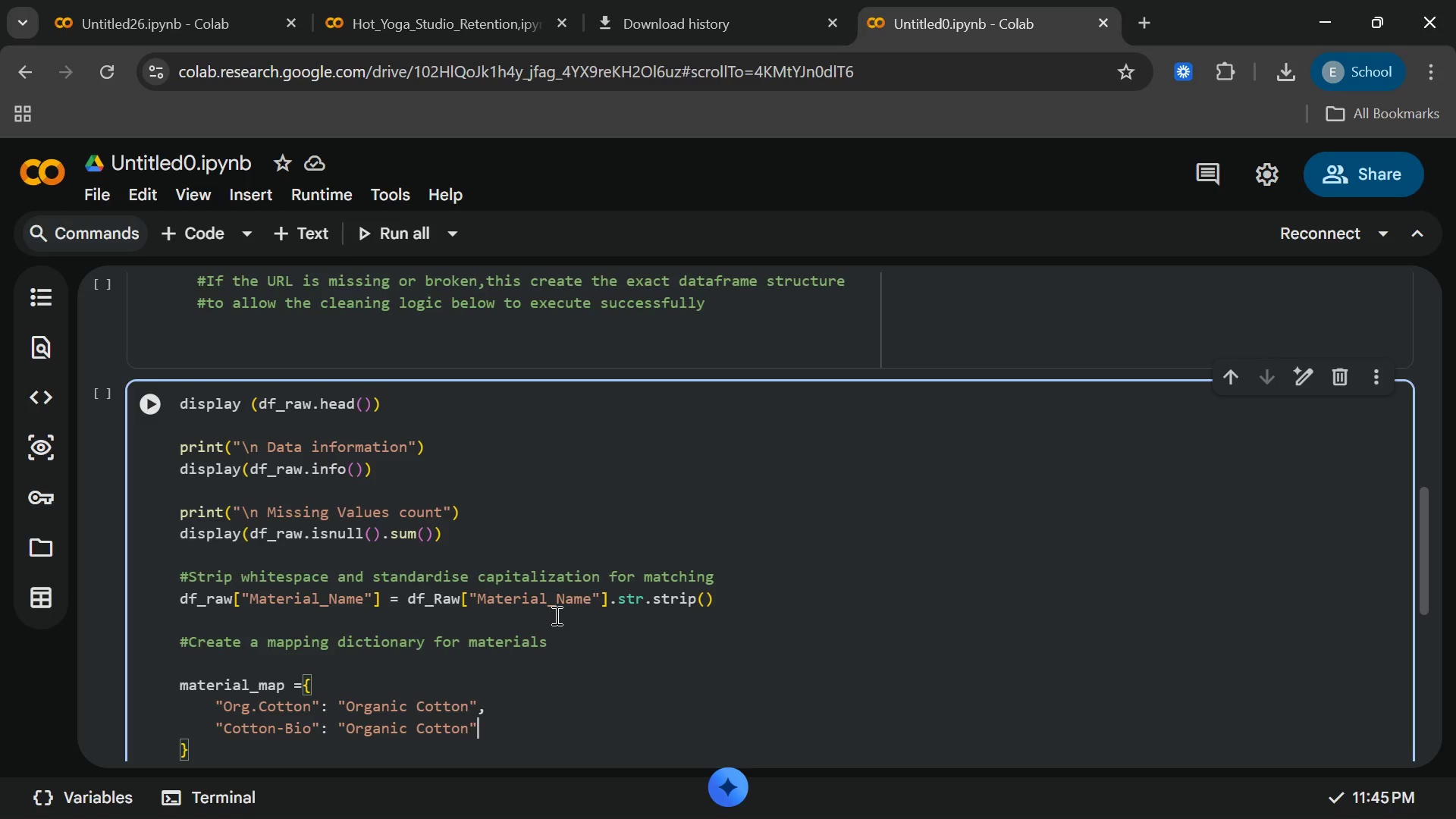 
key(Comma)
 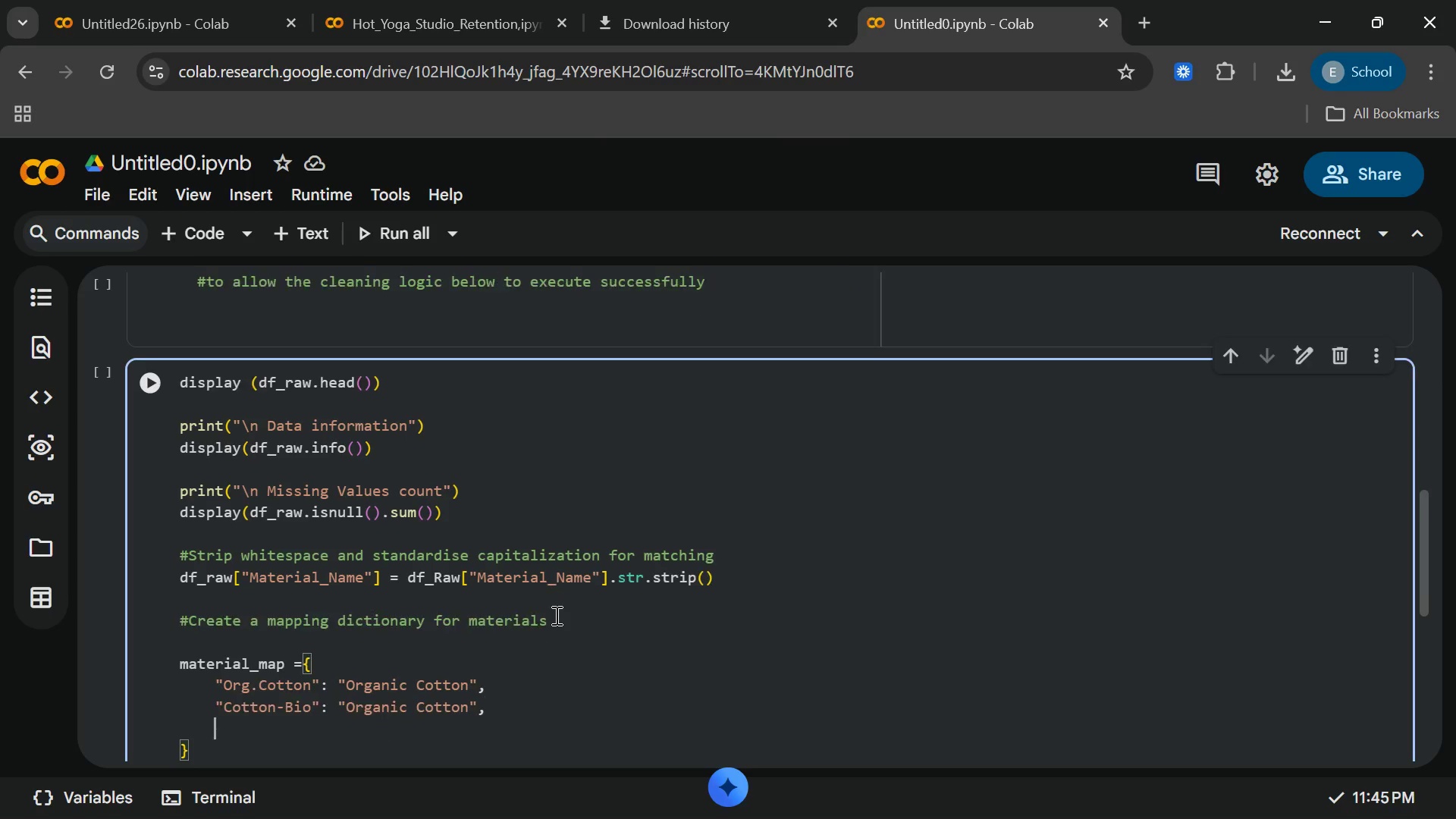 
key(Enter)
 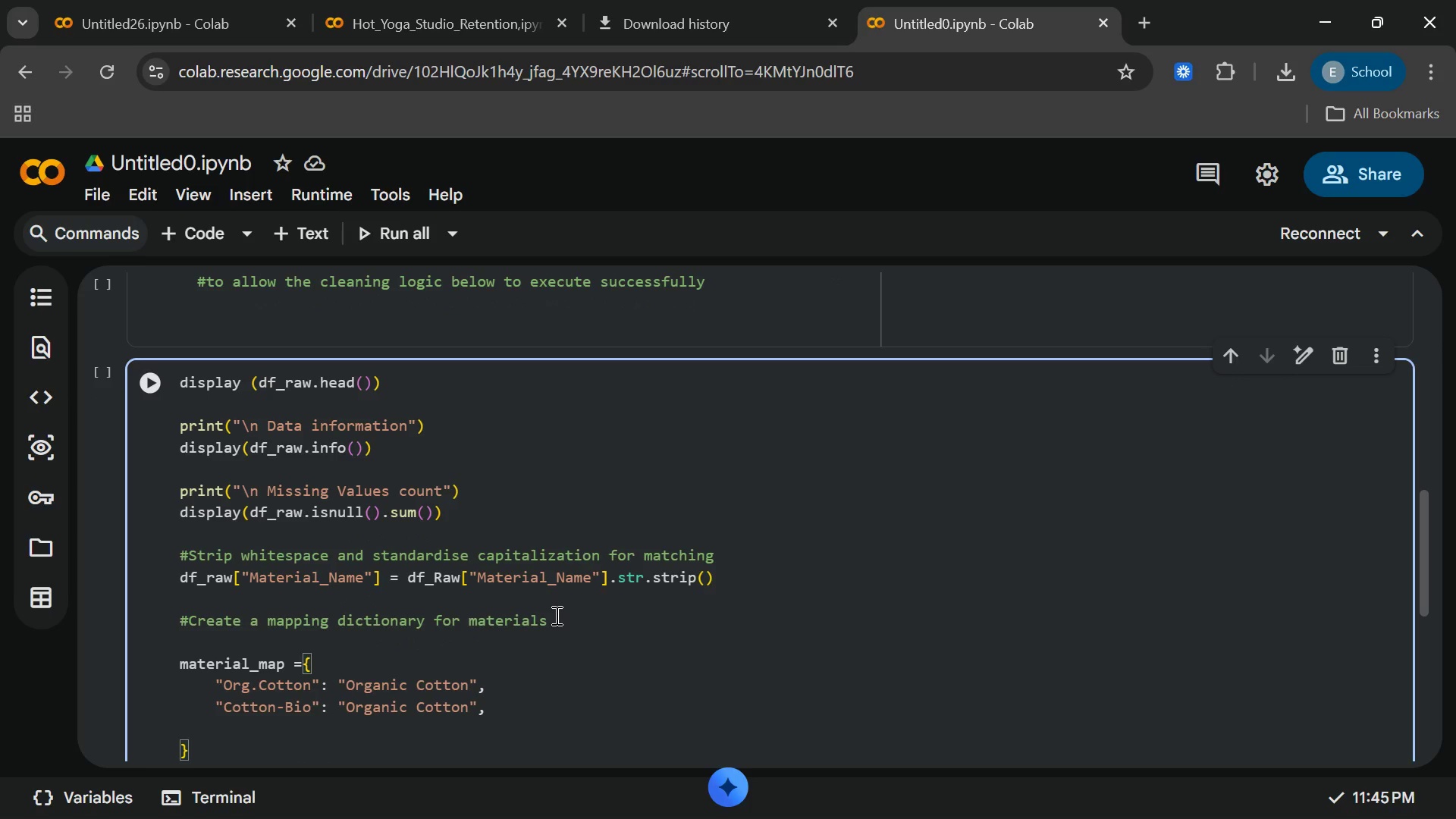 
key(Shift+Quote)
 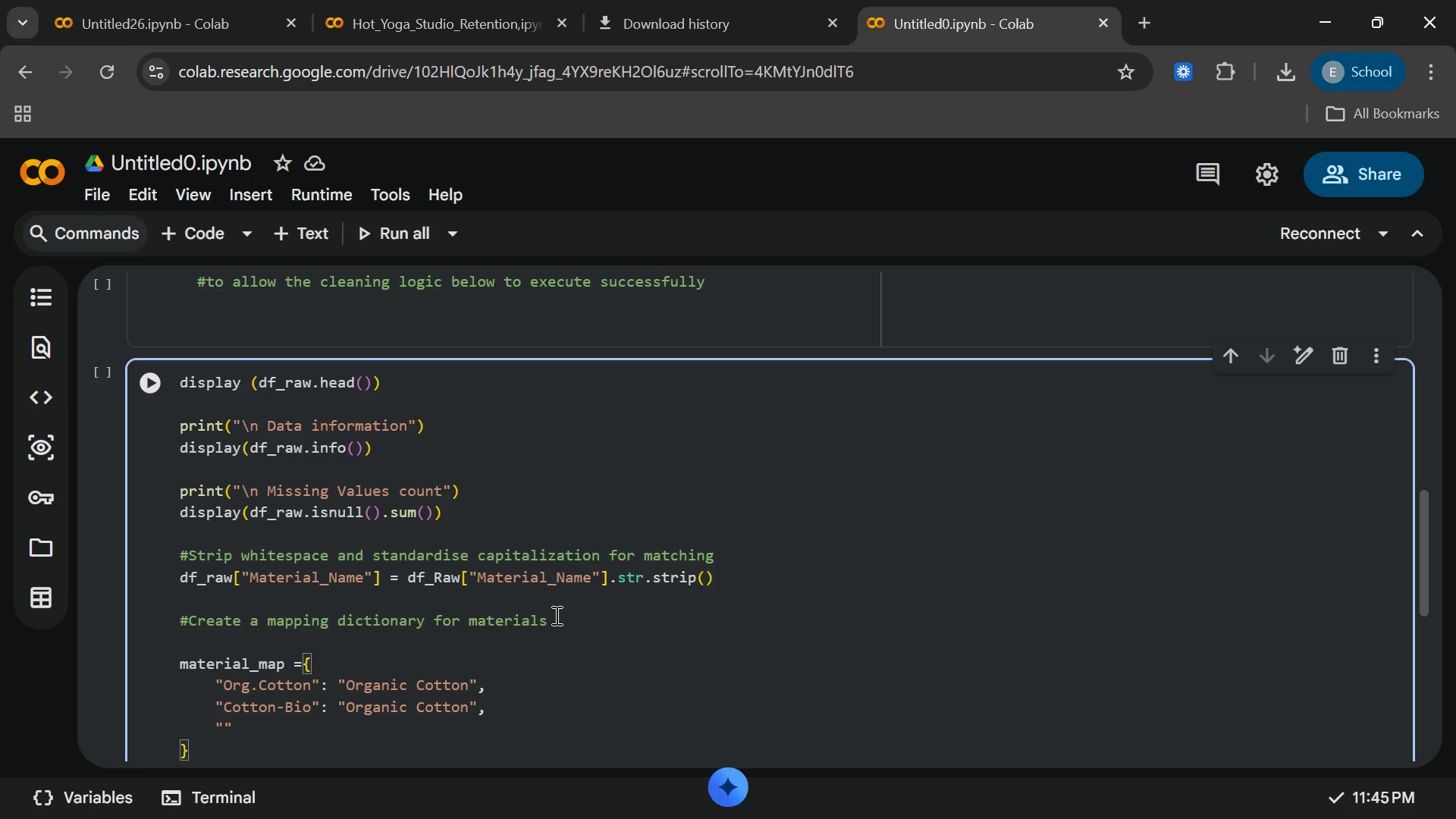 
type(X)
key(Backspace)
type(Cotton(orga)
 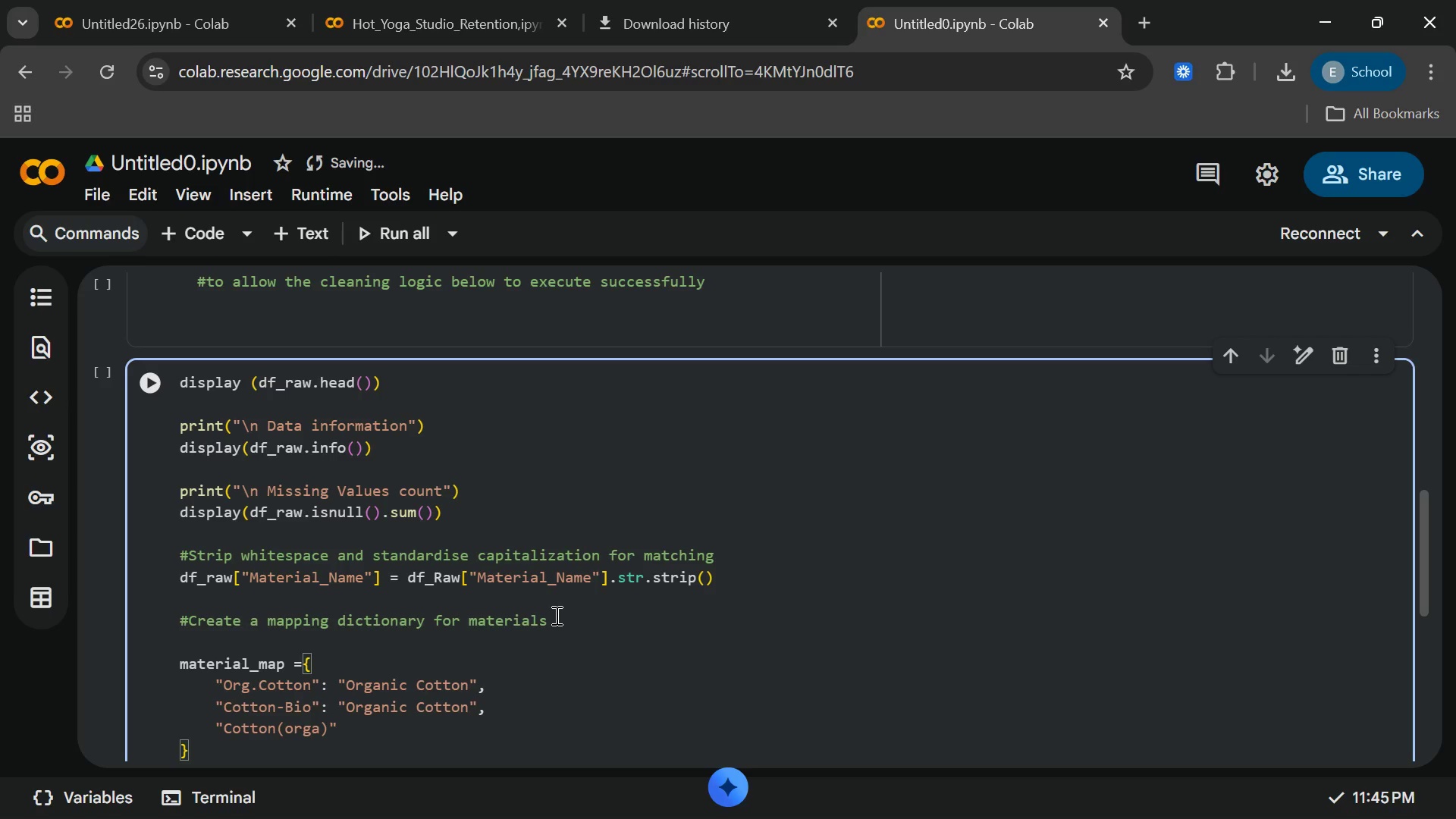 
type(nic)
 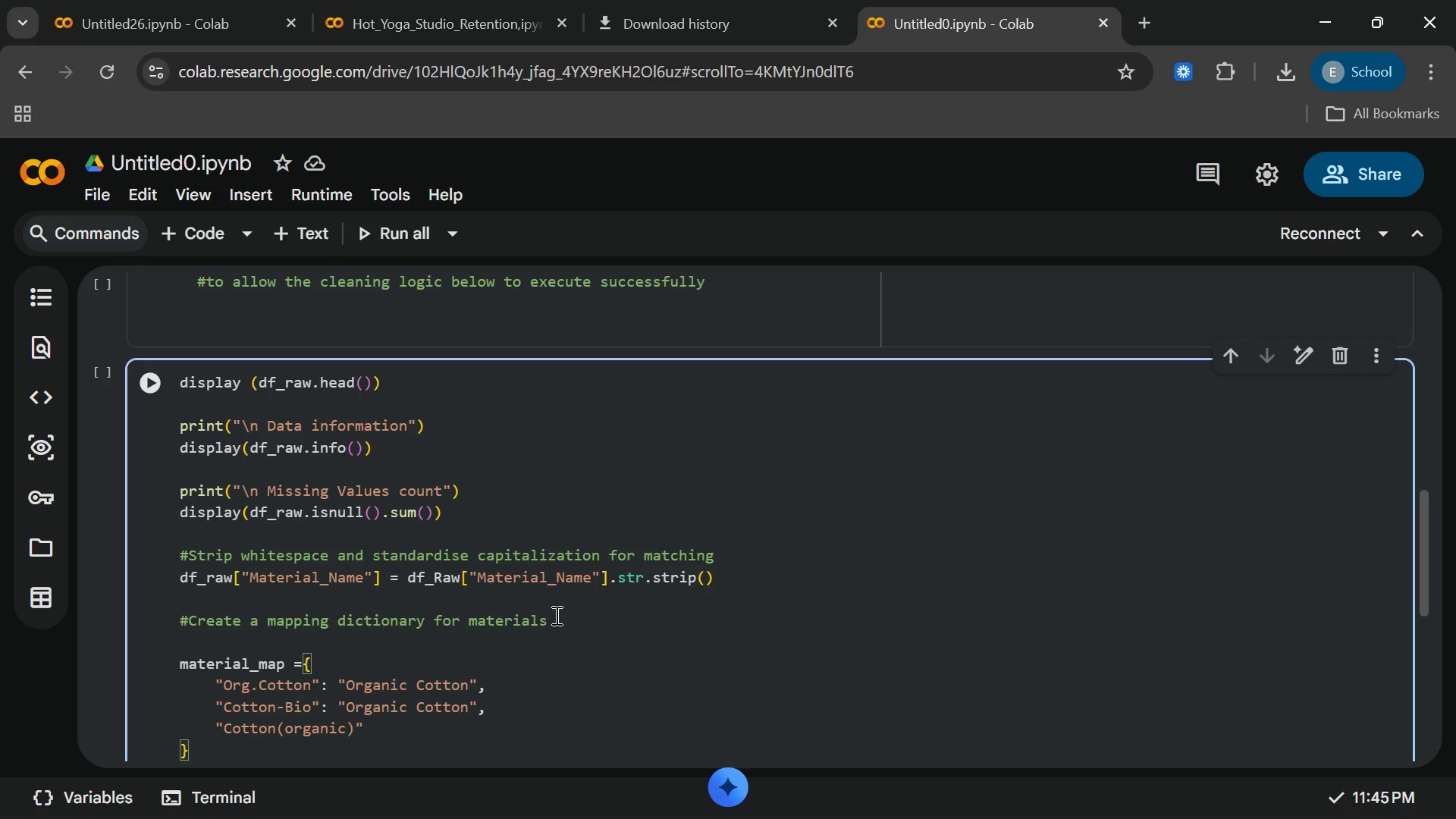 
key(ArrowLeft)
 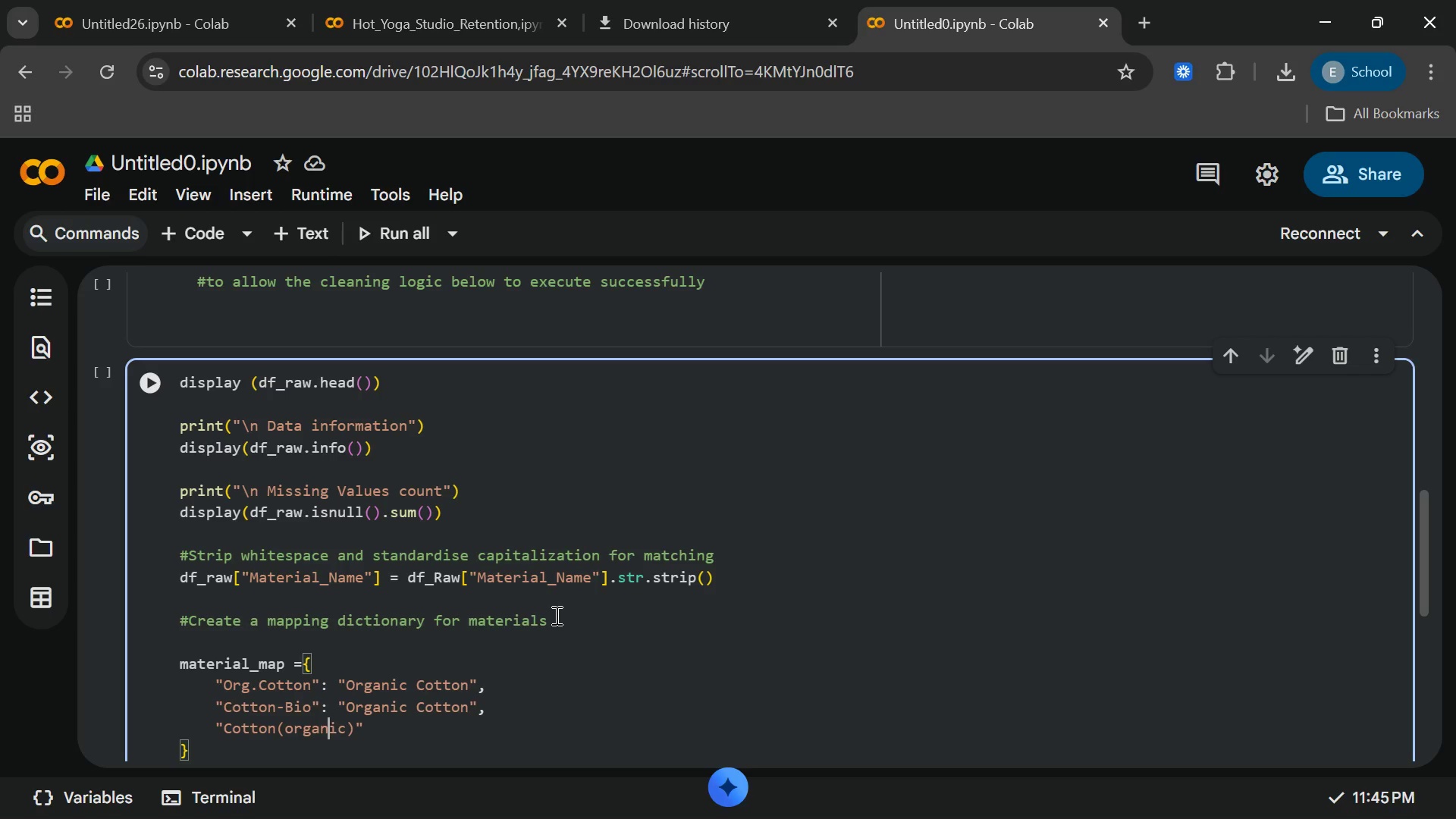 
key(ArrowLeft)
 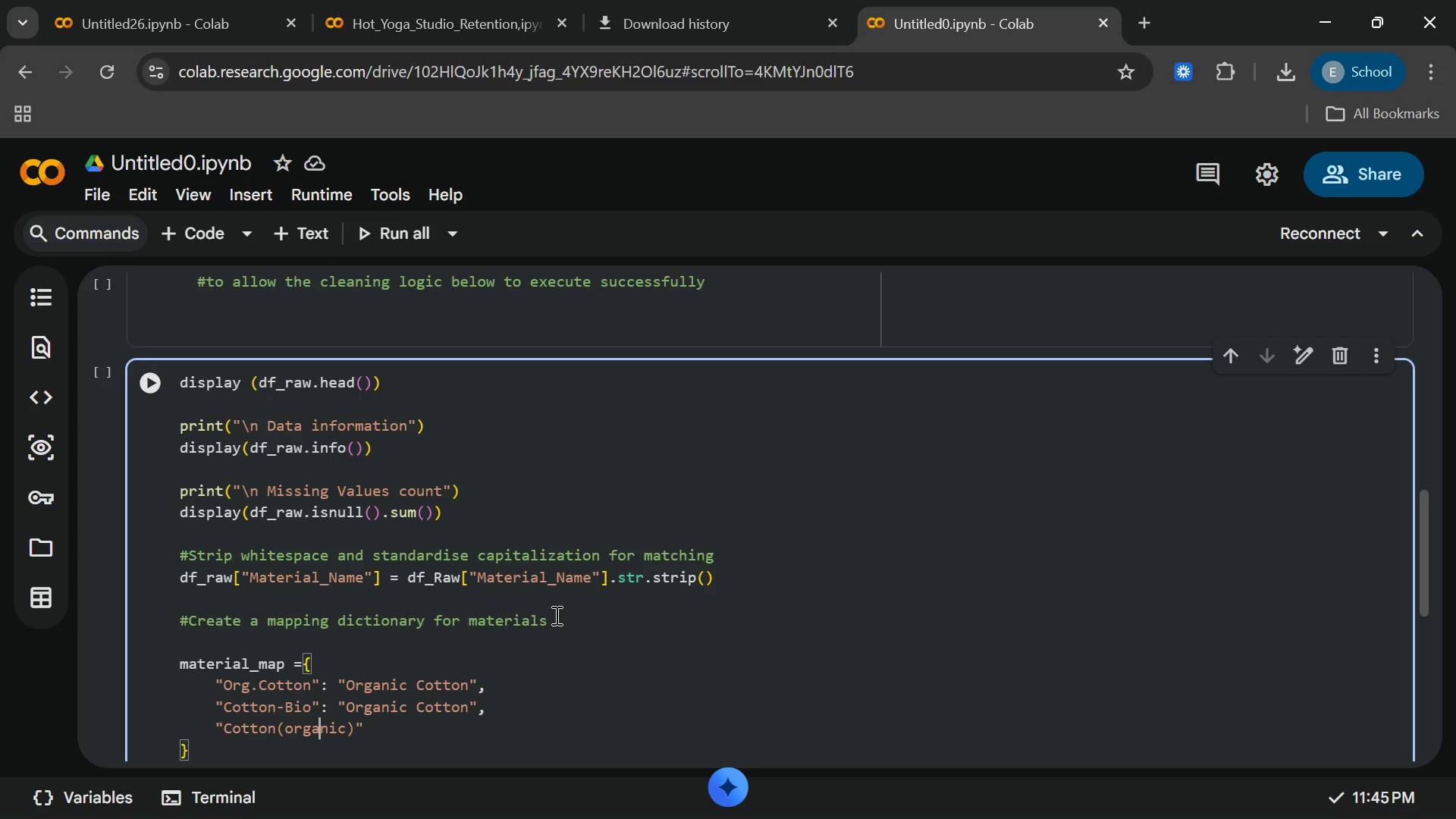 
key(ArrowLeft)
 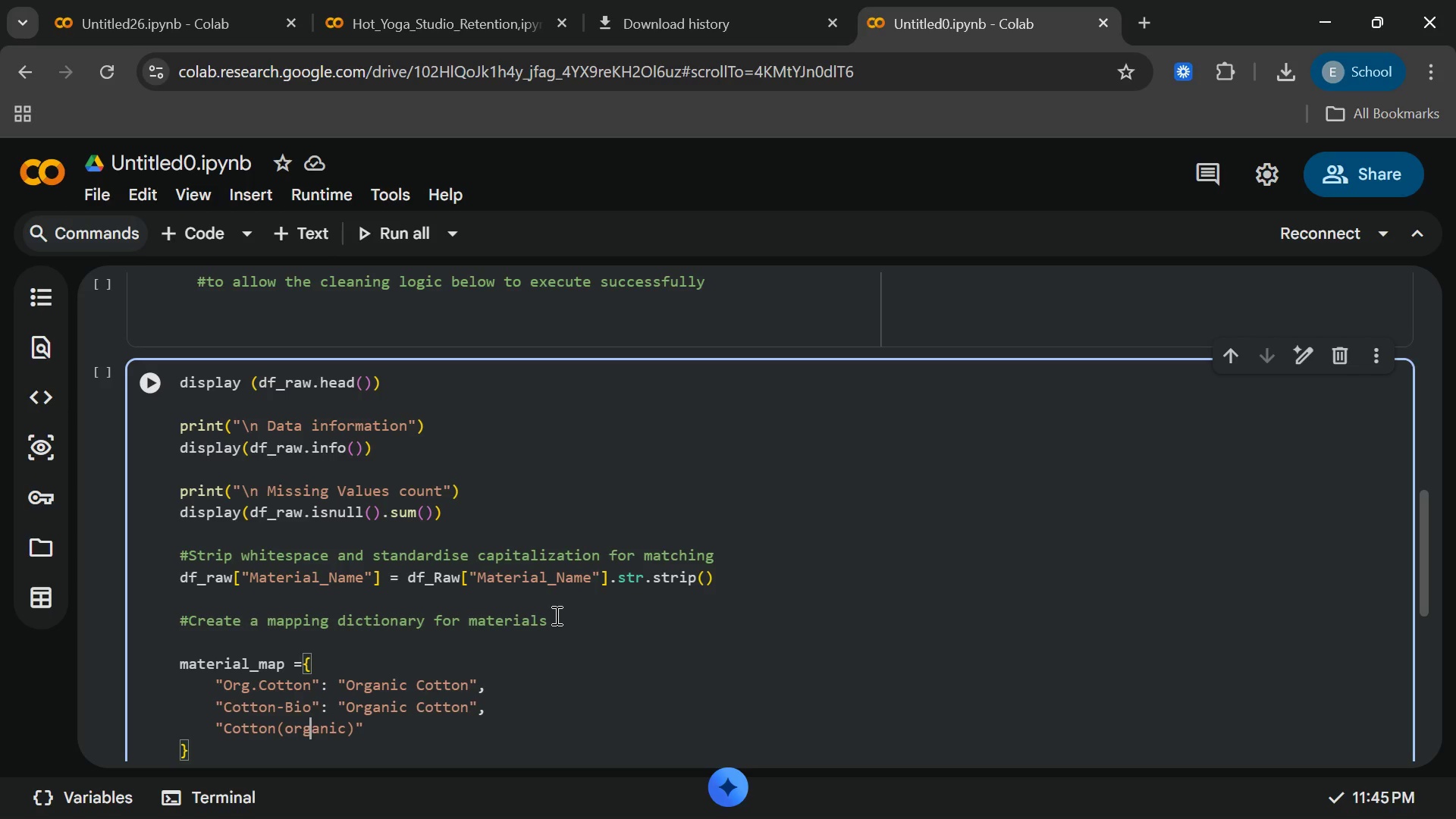 
key(ArrowLeft)
 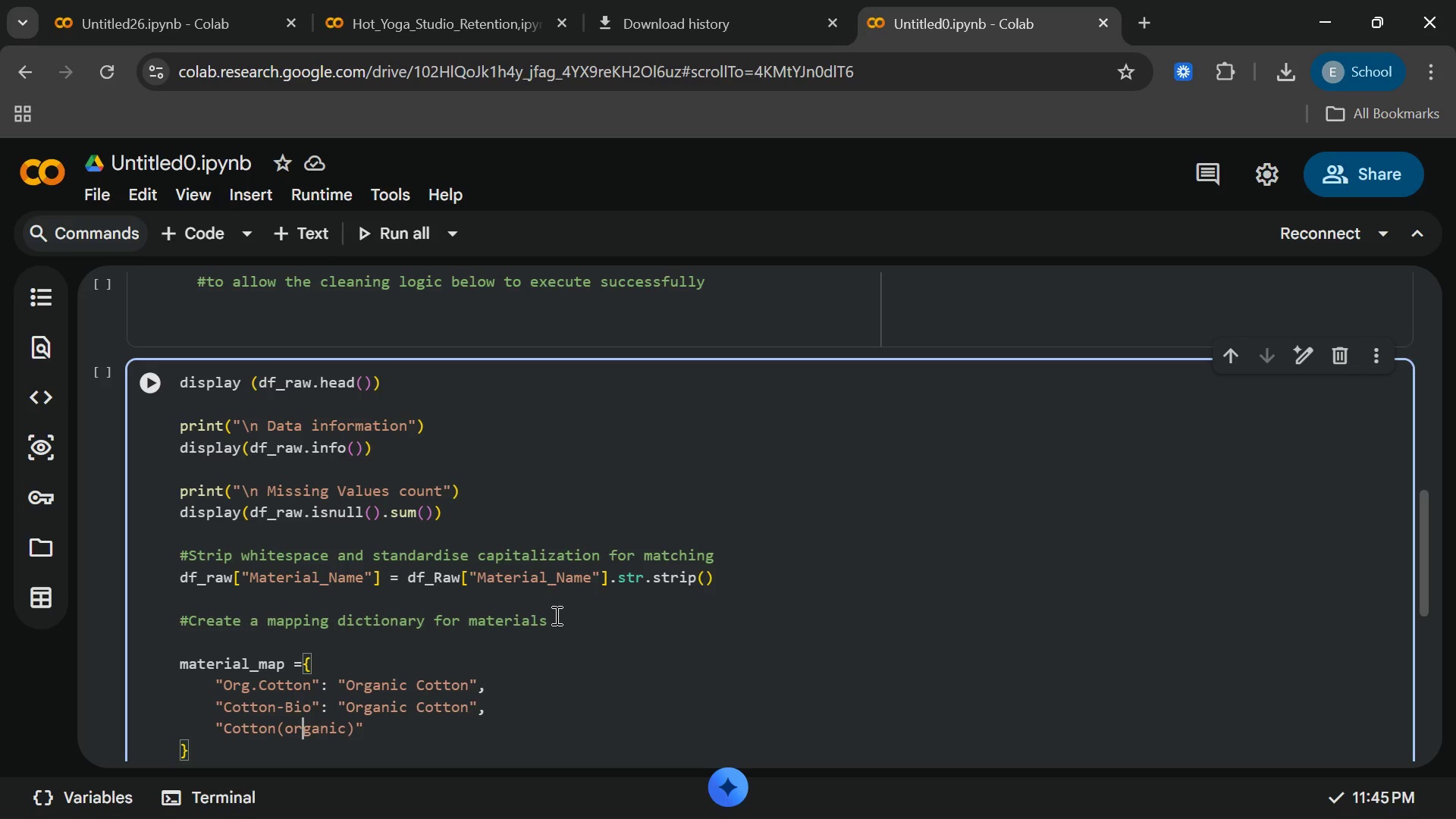 
key(ArrowLeft)
 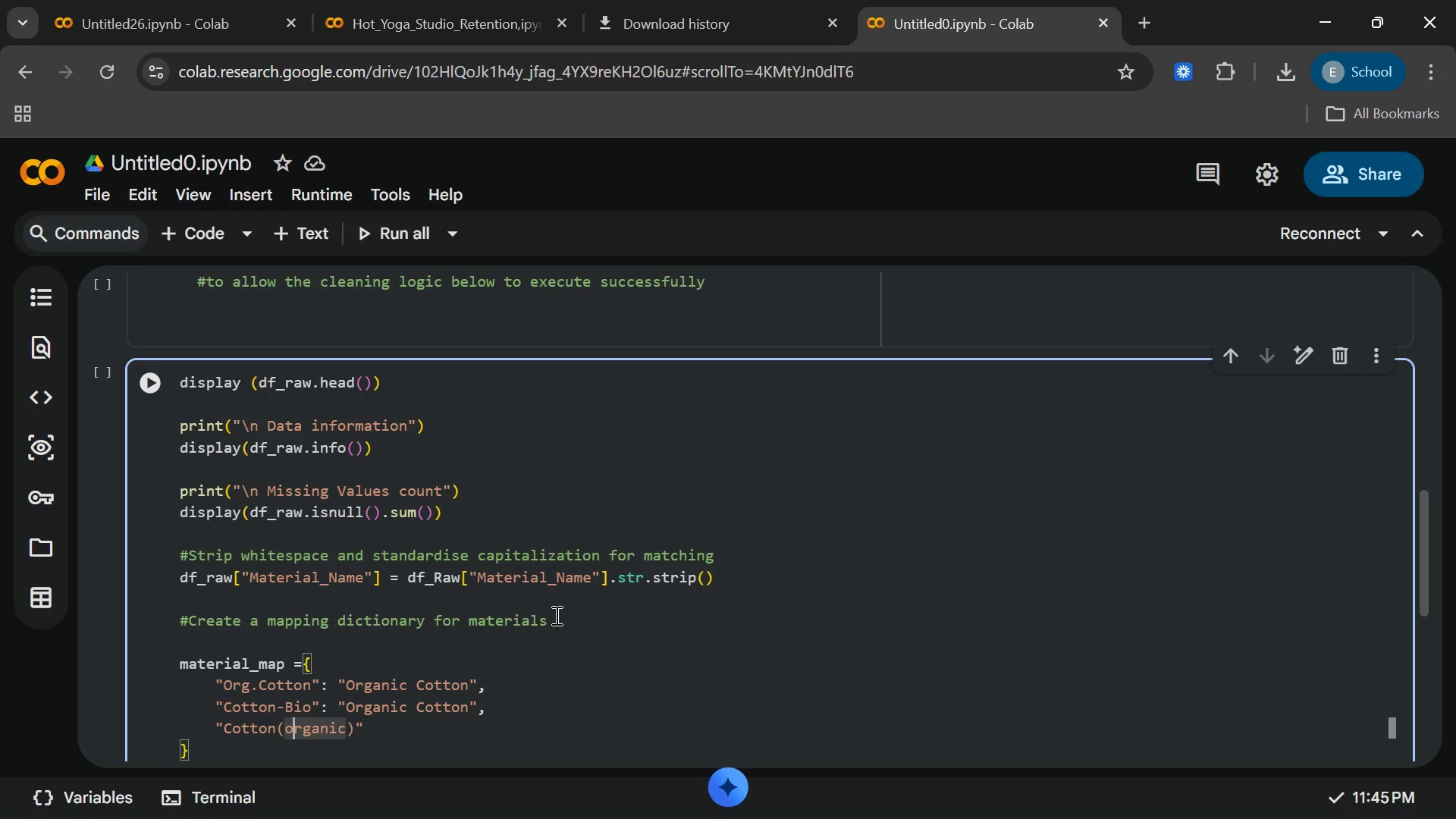 
key(ArrowLeft)
 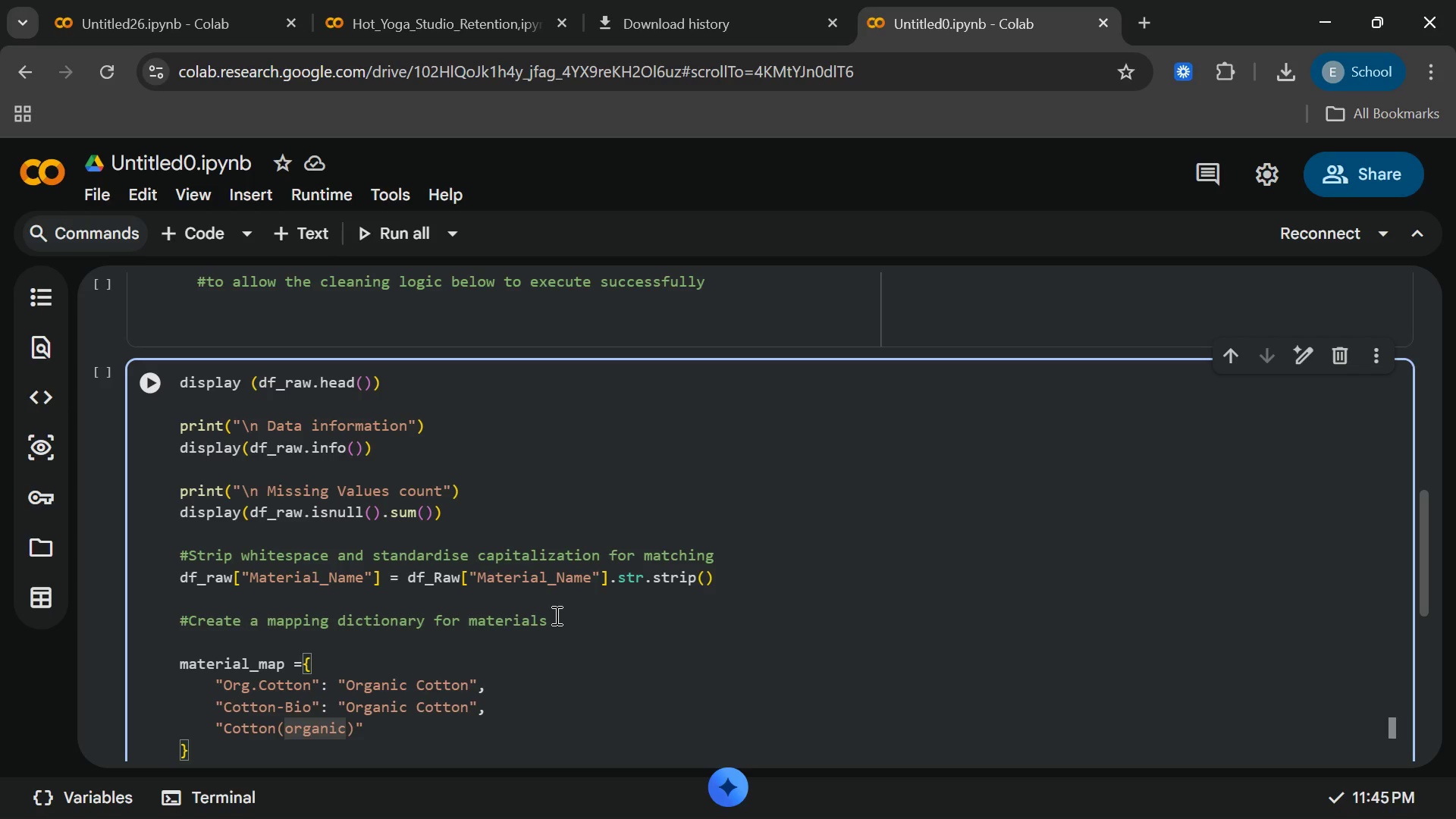 
key(Backspace)
 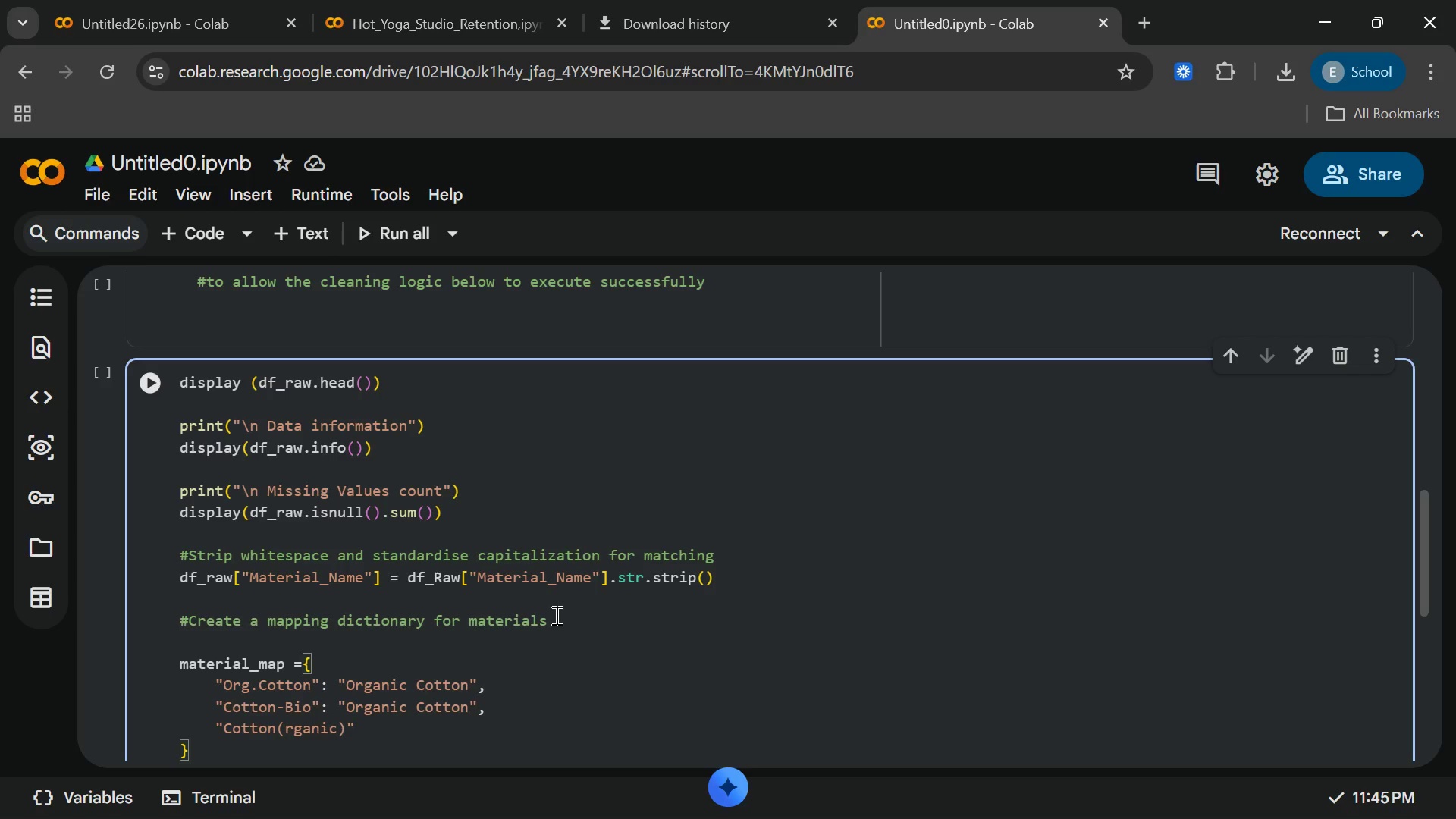 
key(Shift+O)
 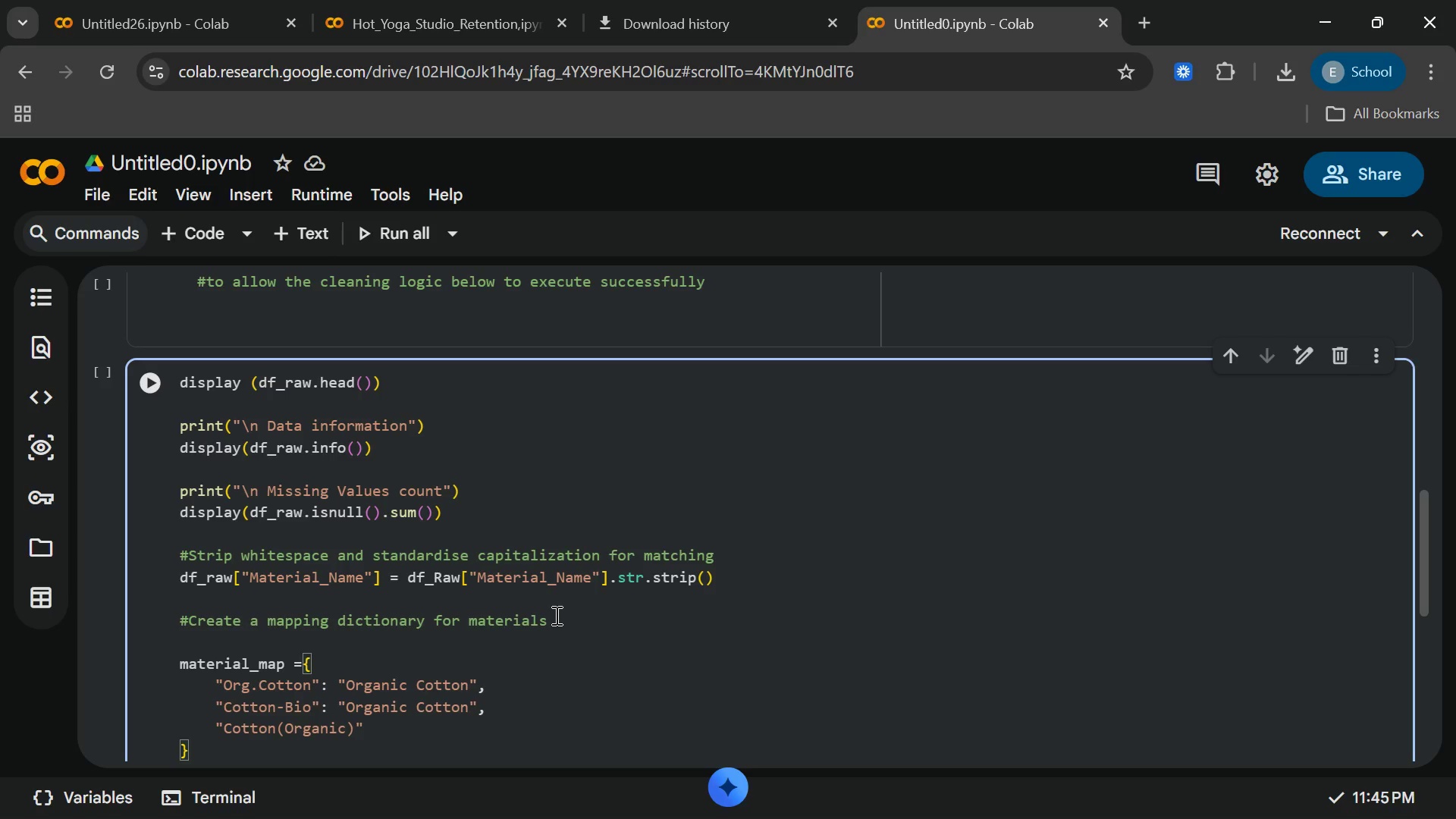 
key(End)
 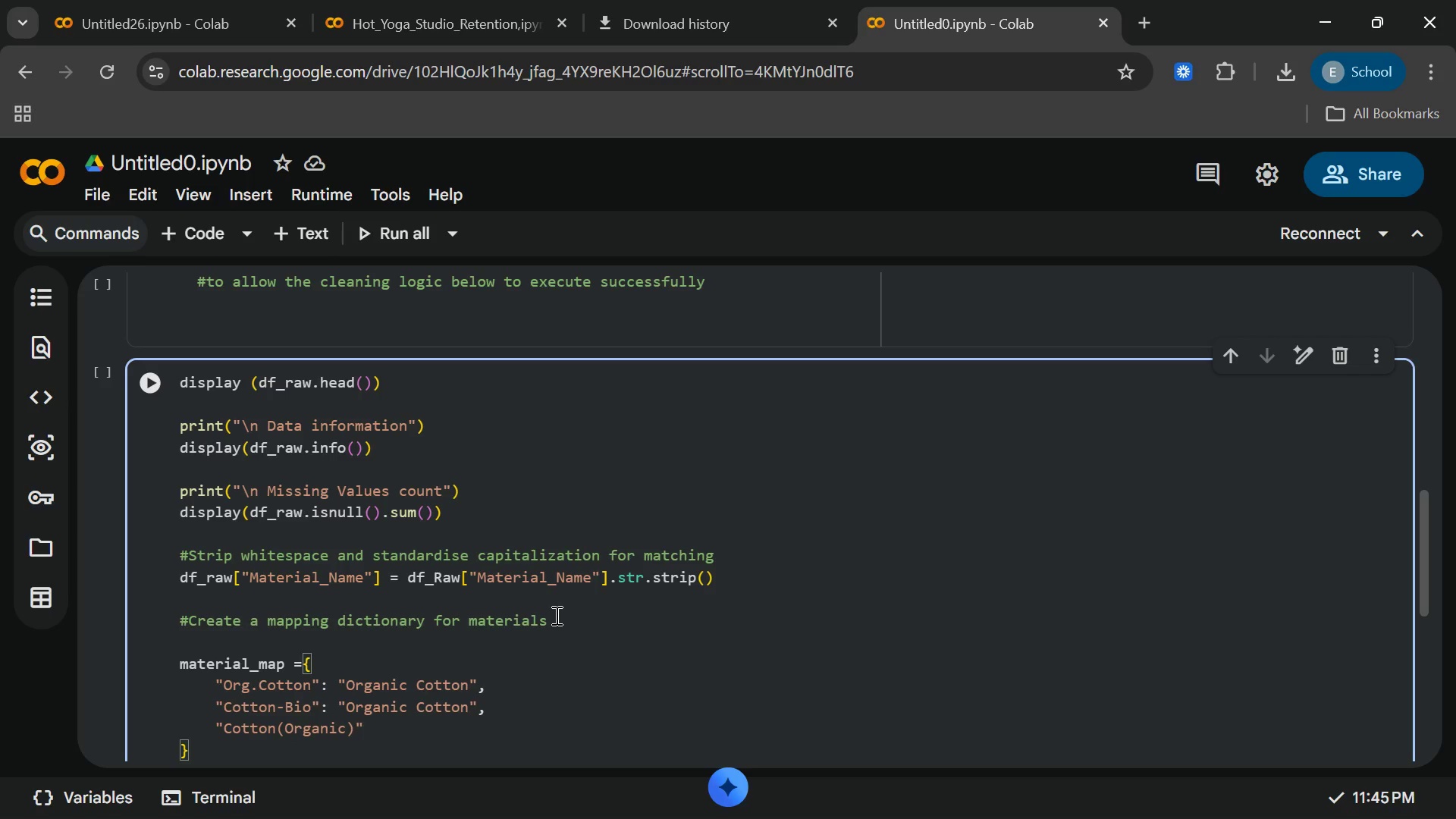 
key(Shift+Semicolon)
 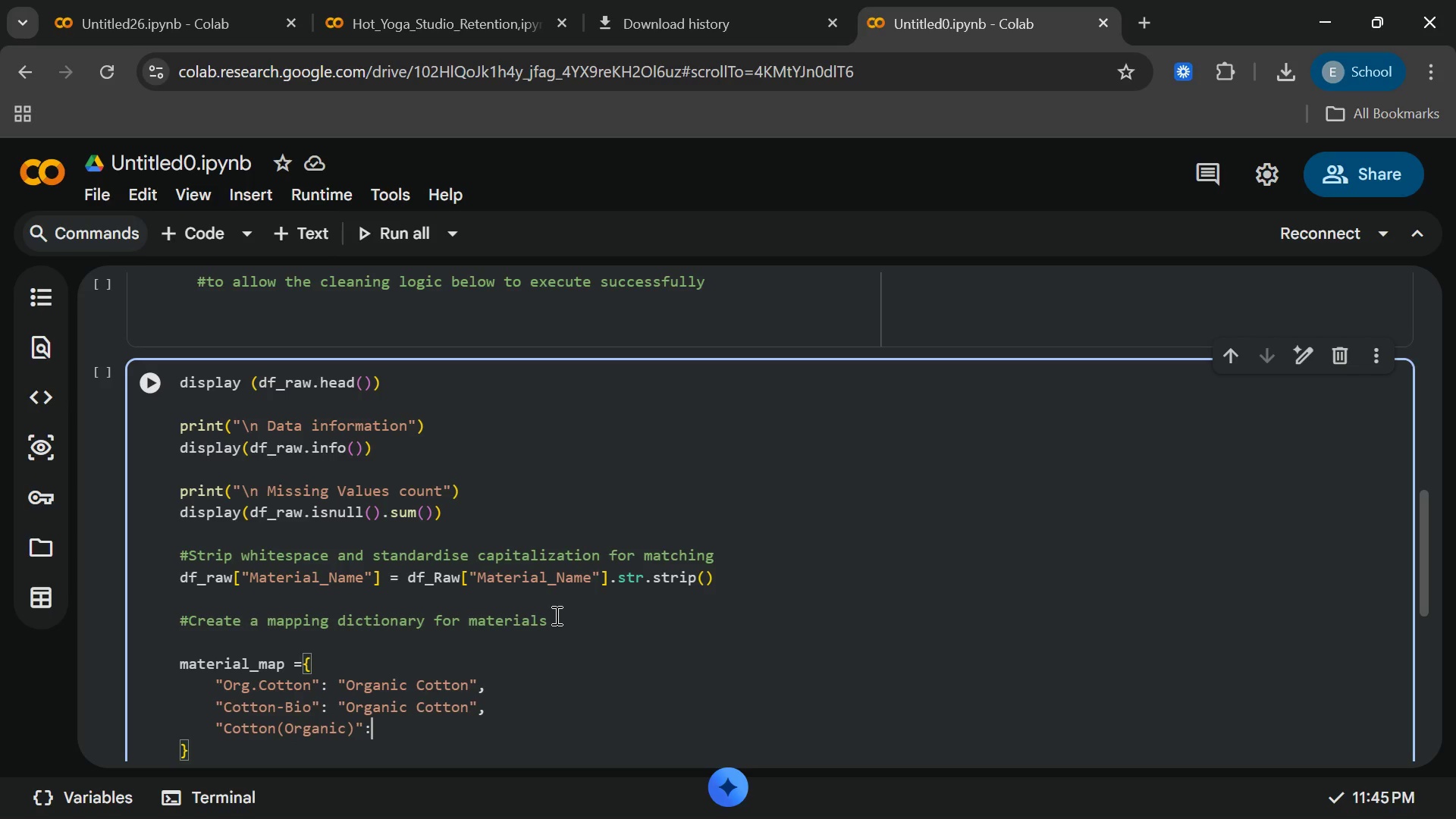 
wait(11.24)
 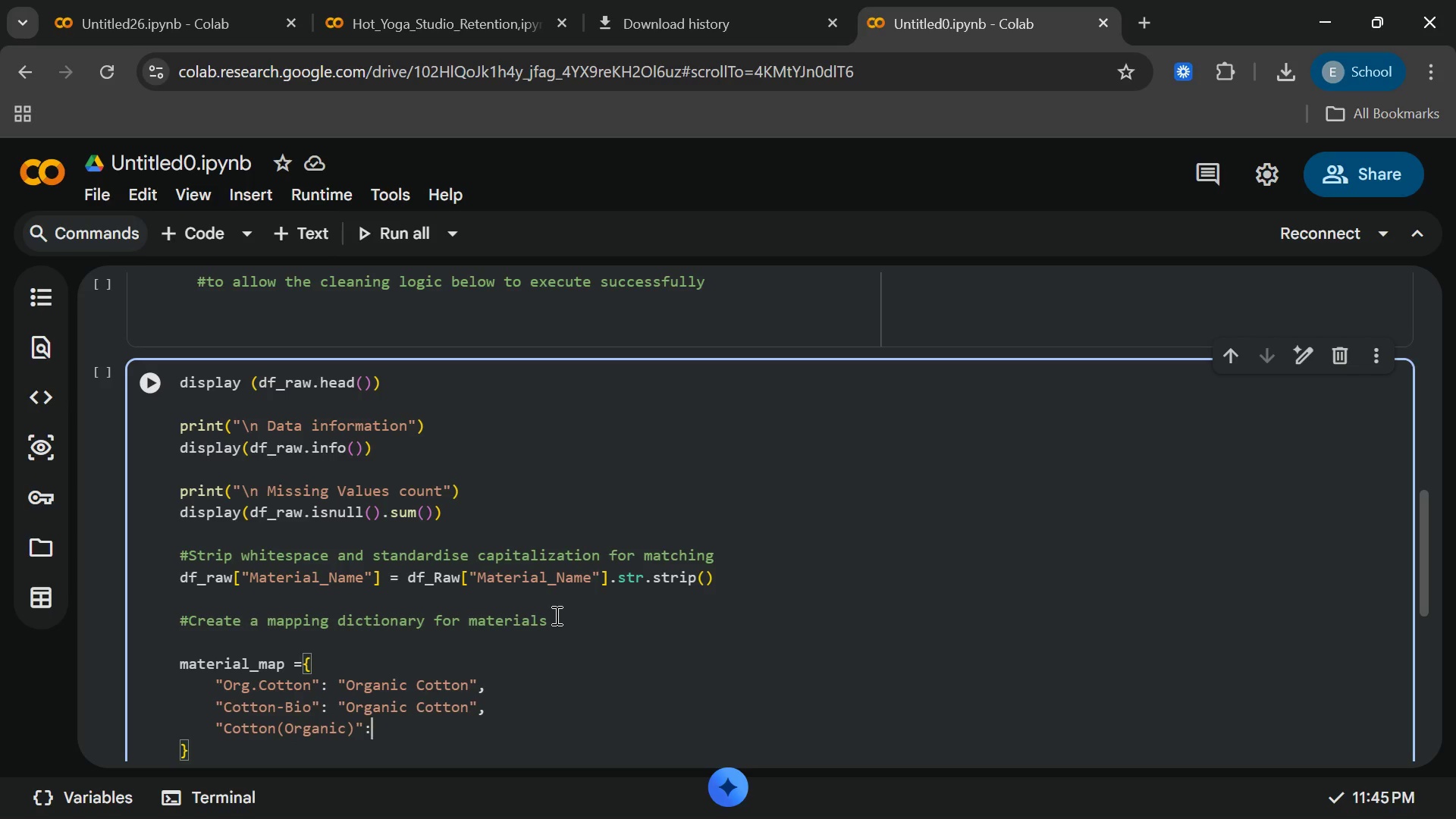 
type("Orag)
key(Backspace)
key(Backspace)
type(ganic)
 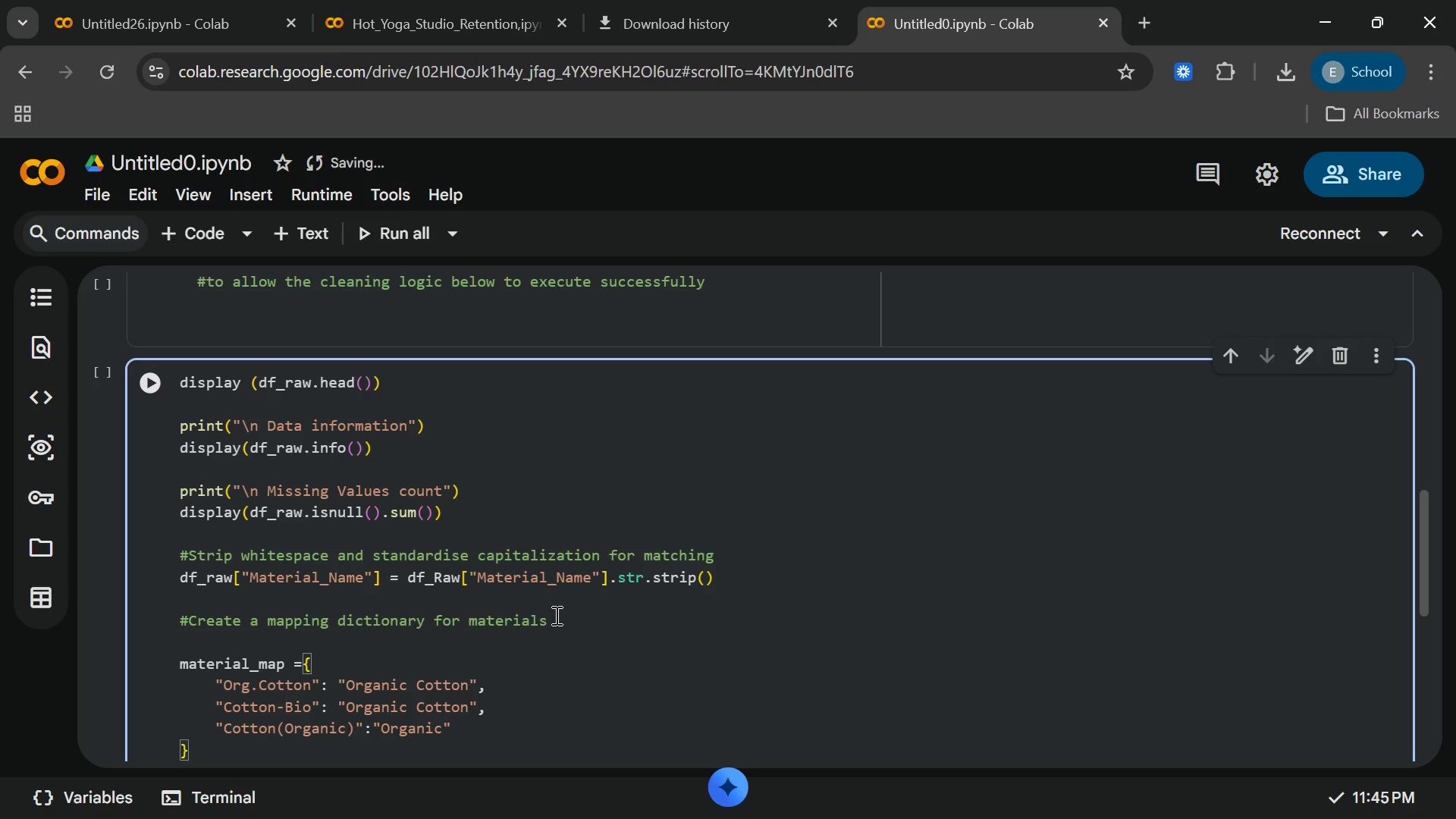 
type( Cotton)
 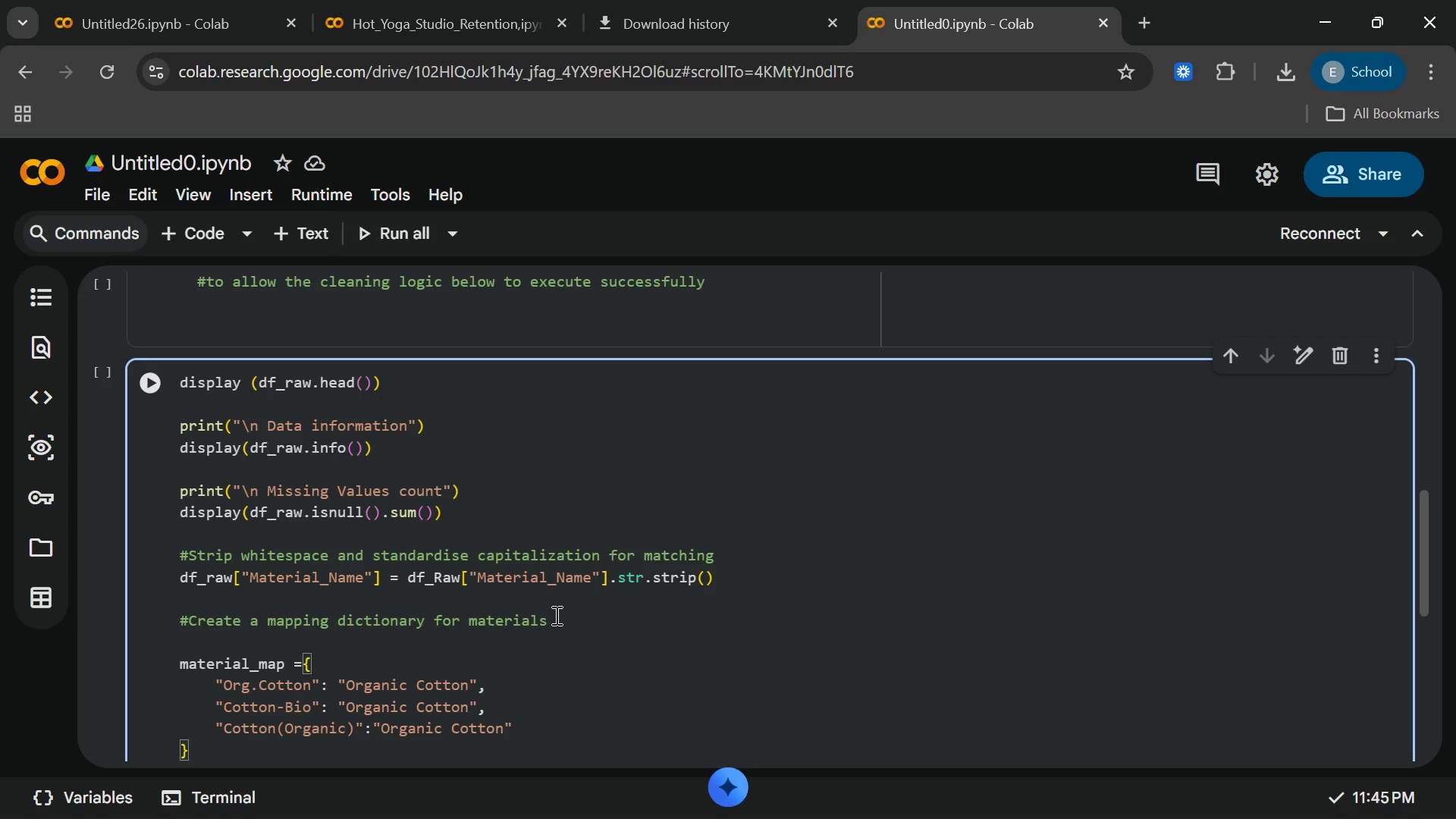 
key(ArrowRight)
 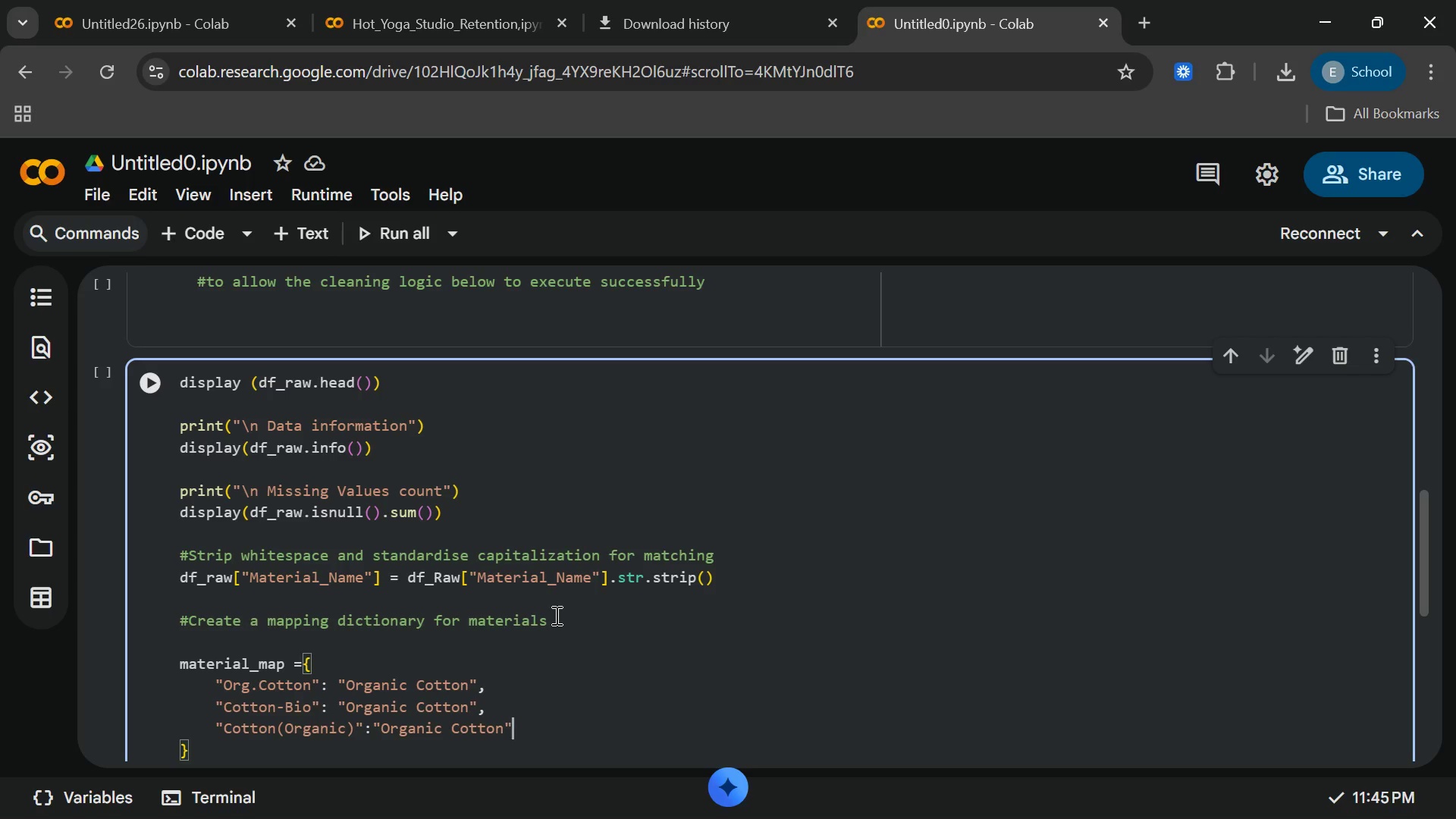 
key(Comma)
 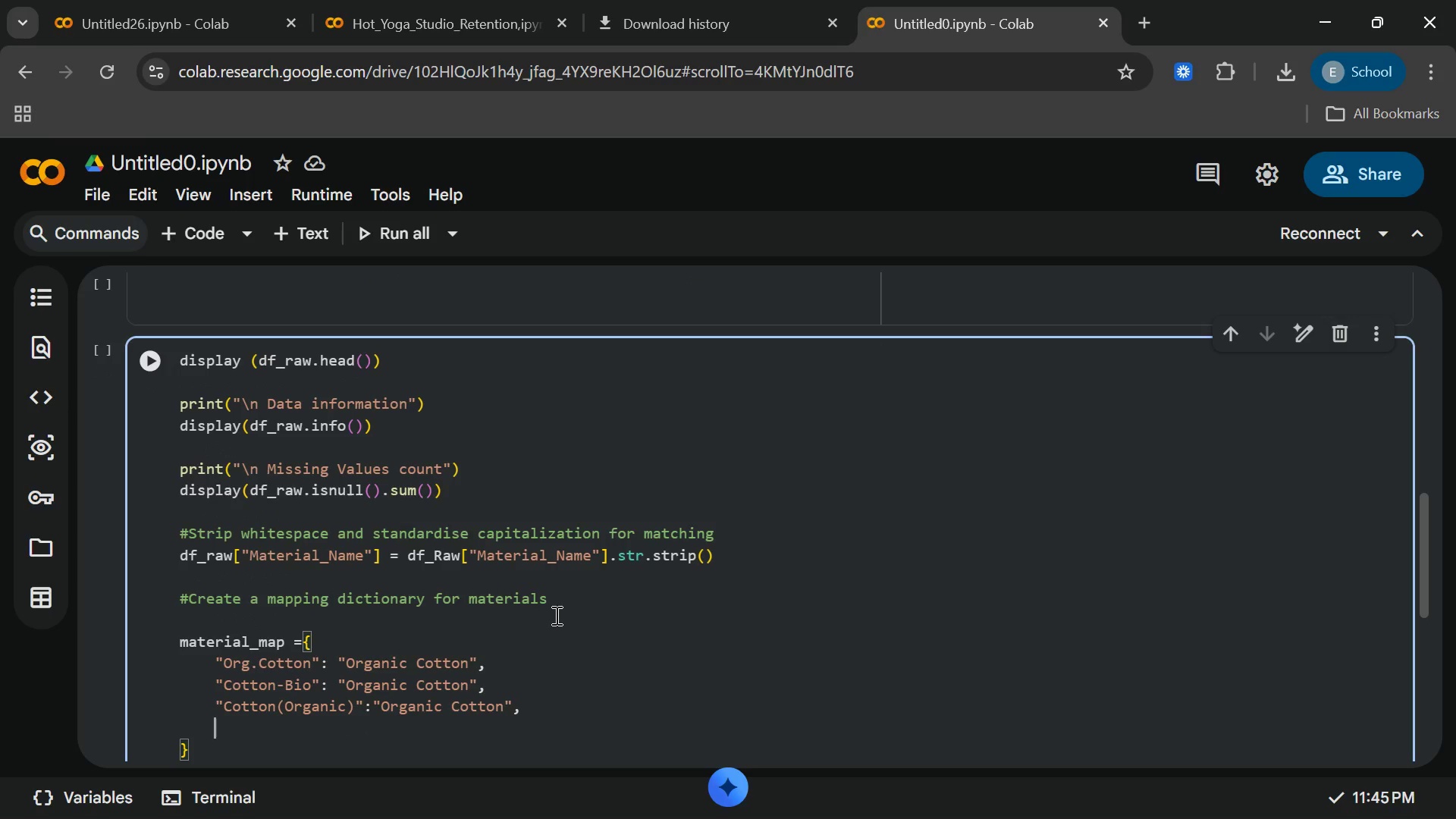 
key(Enter)
 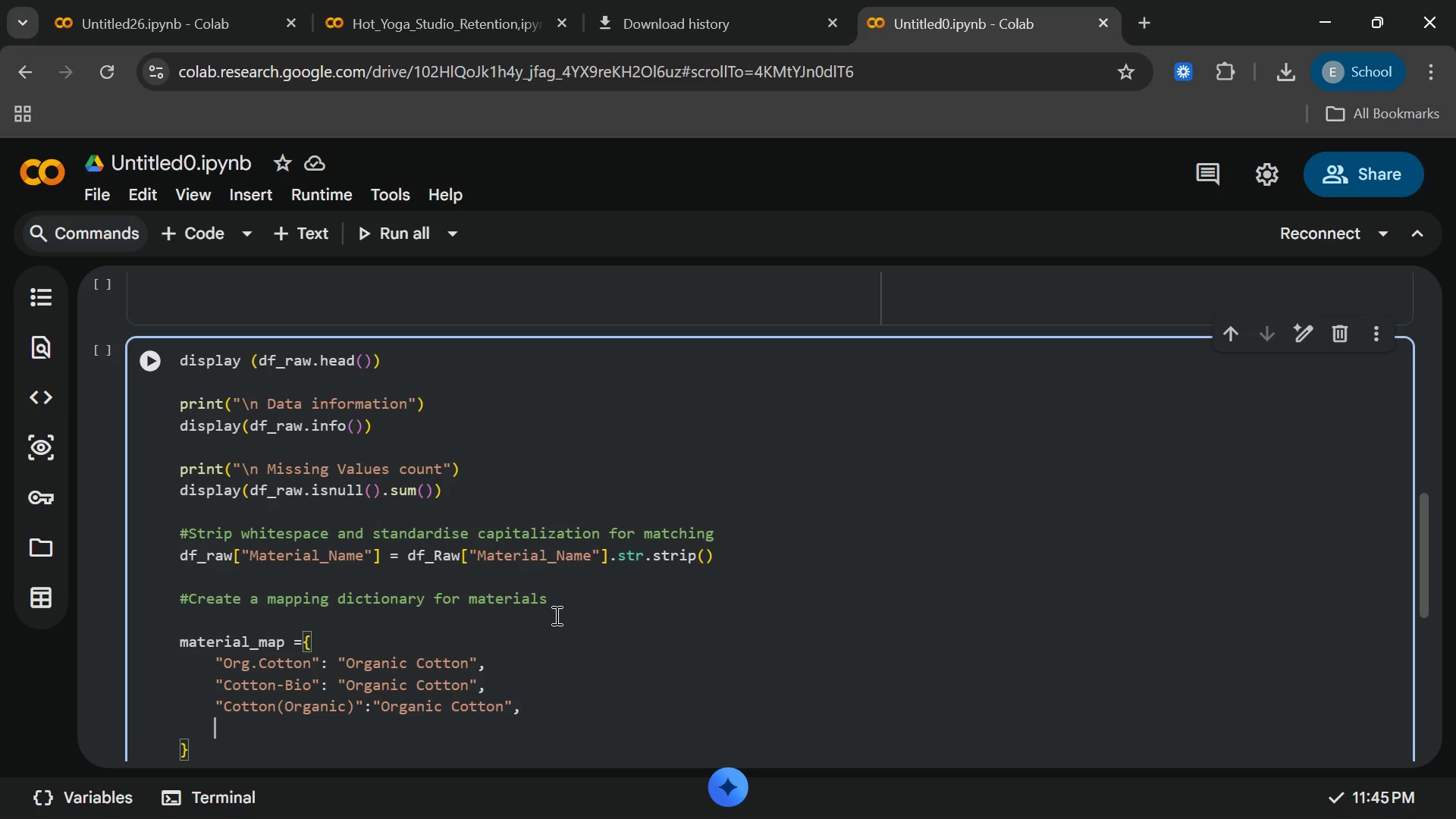 
key(Shift+Quote)
 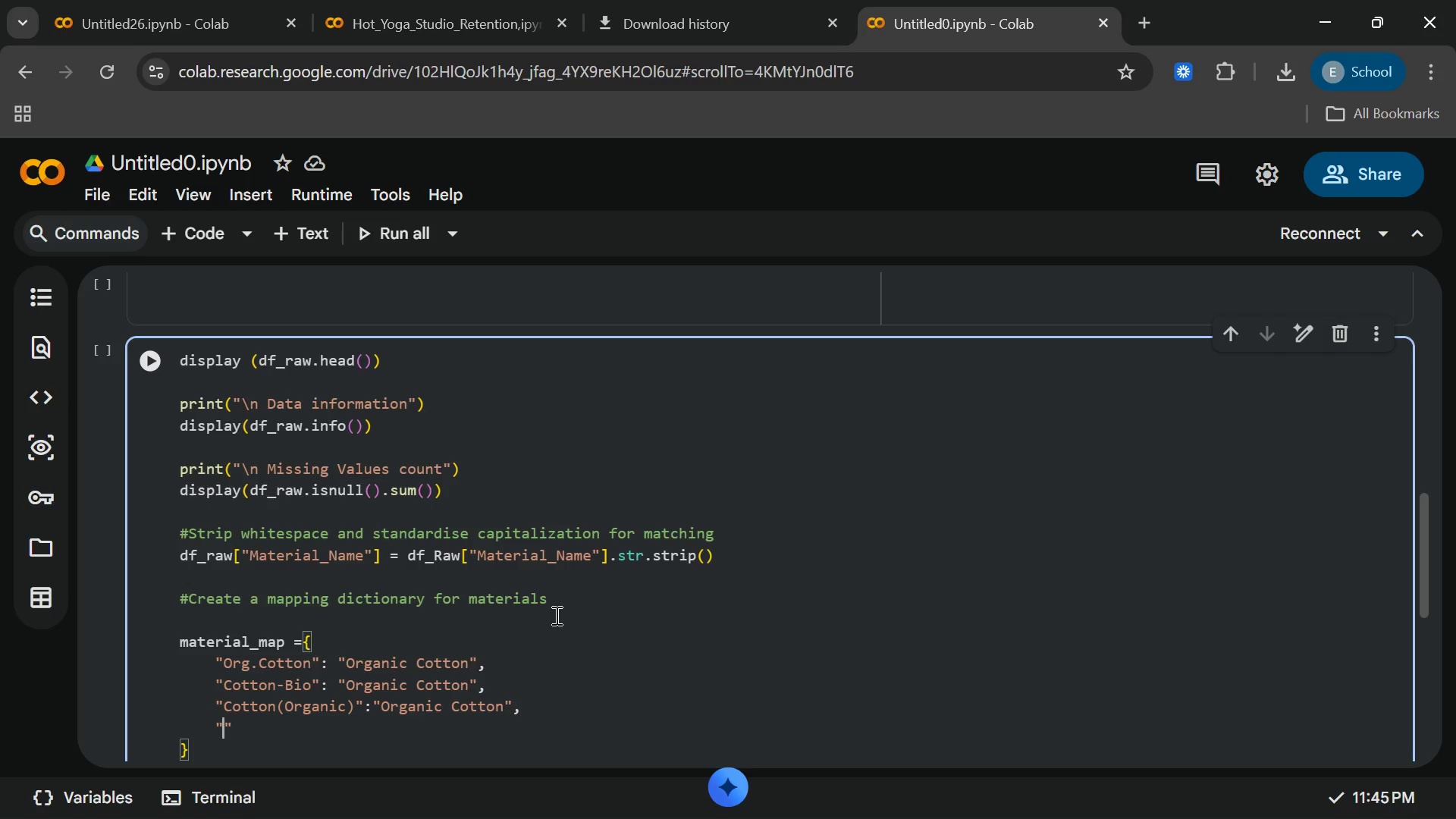 
type(regular)
 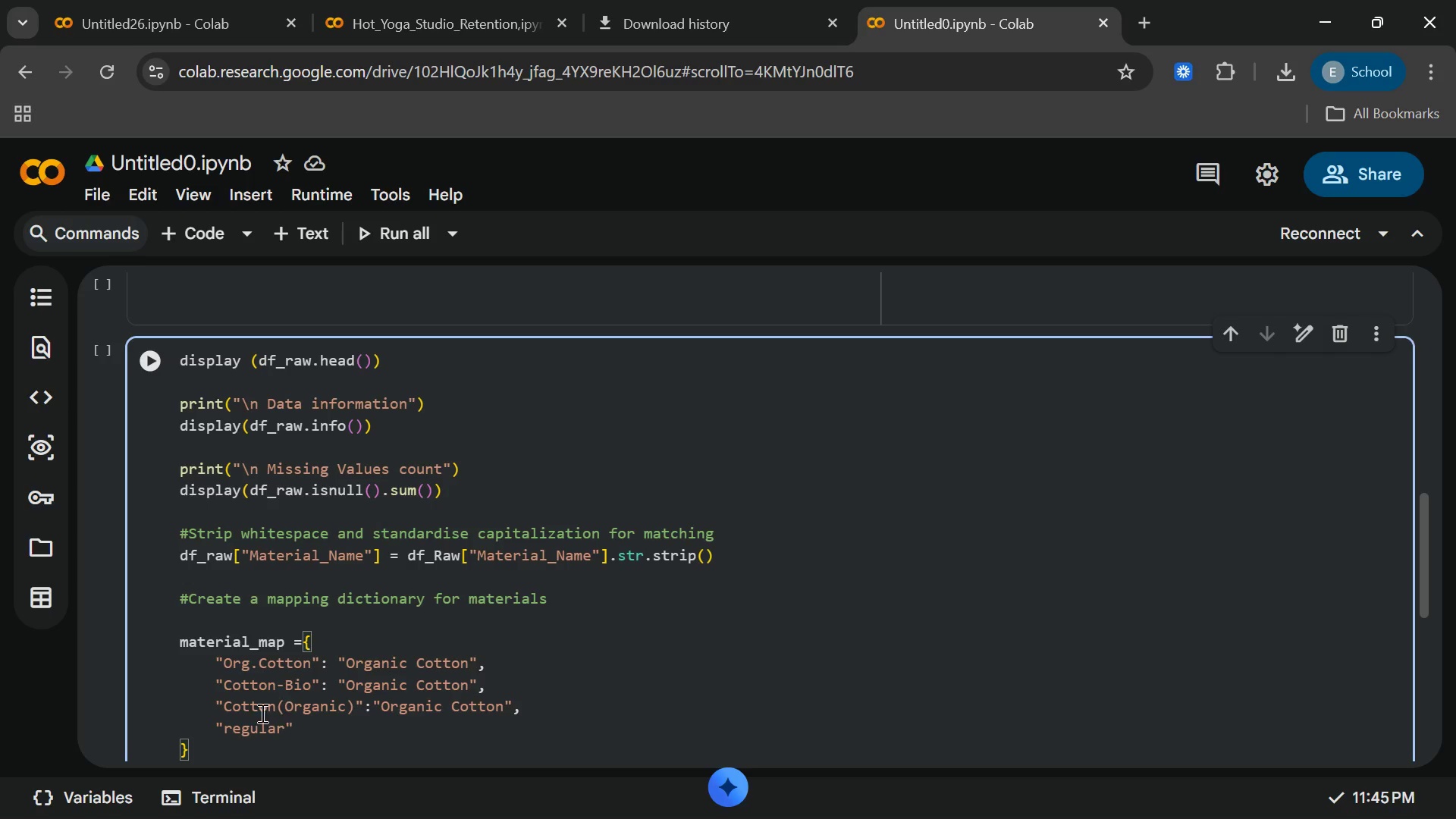 
left_click([231, 725])
 